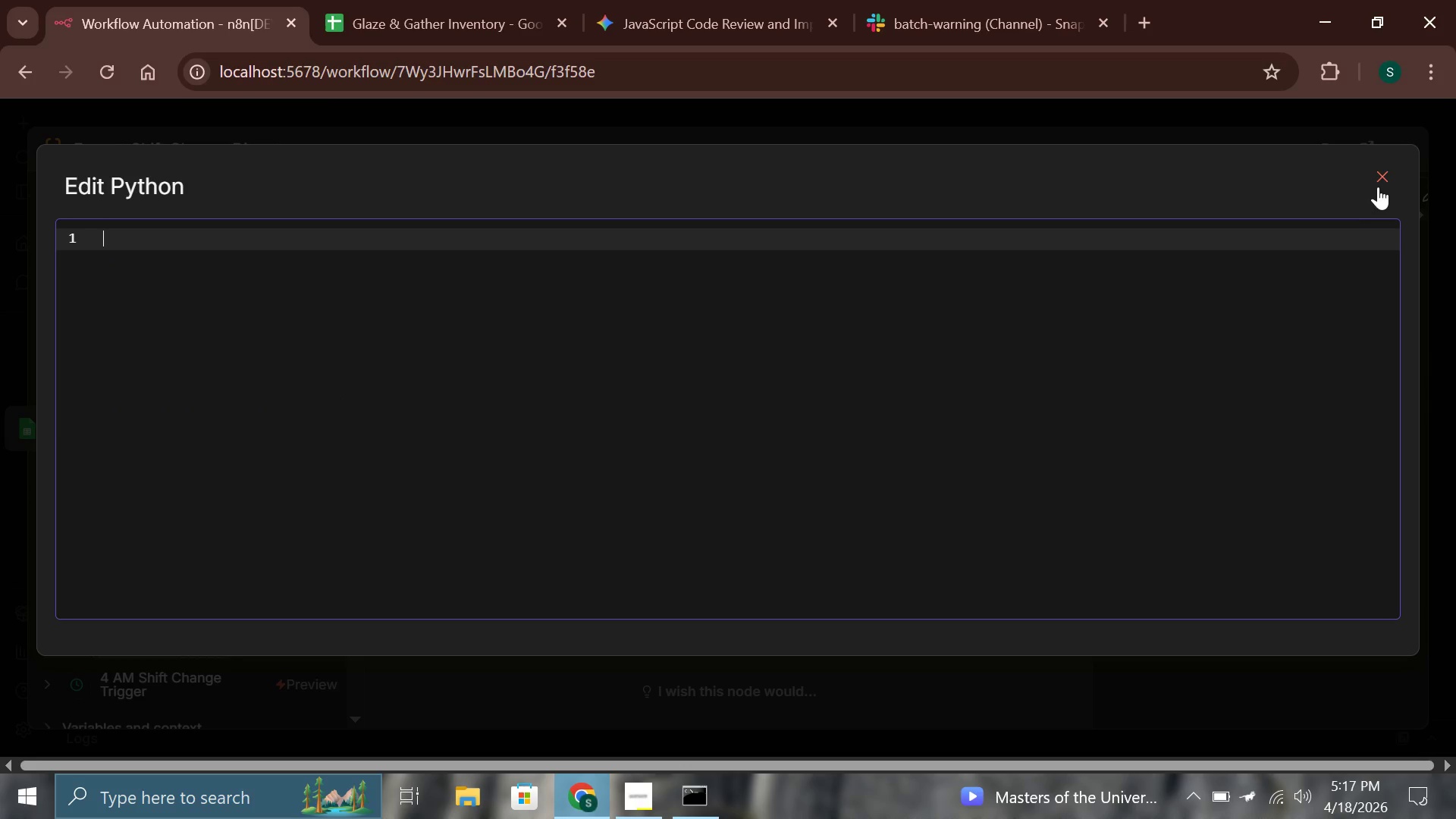 
left_click([1379, 182])
 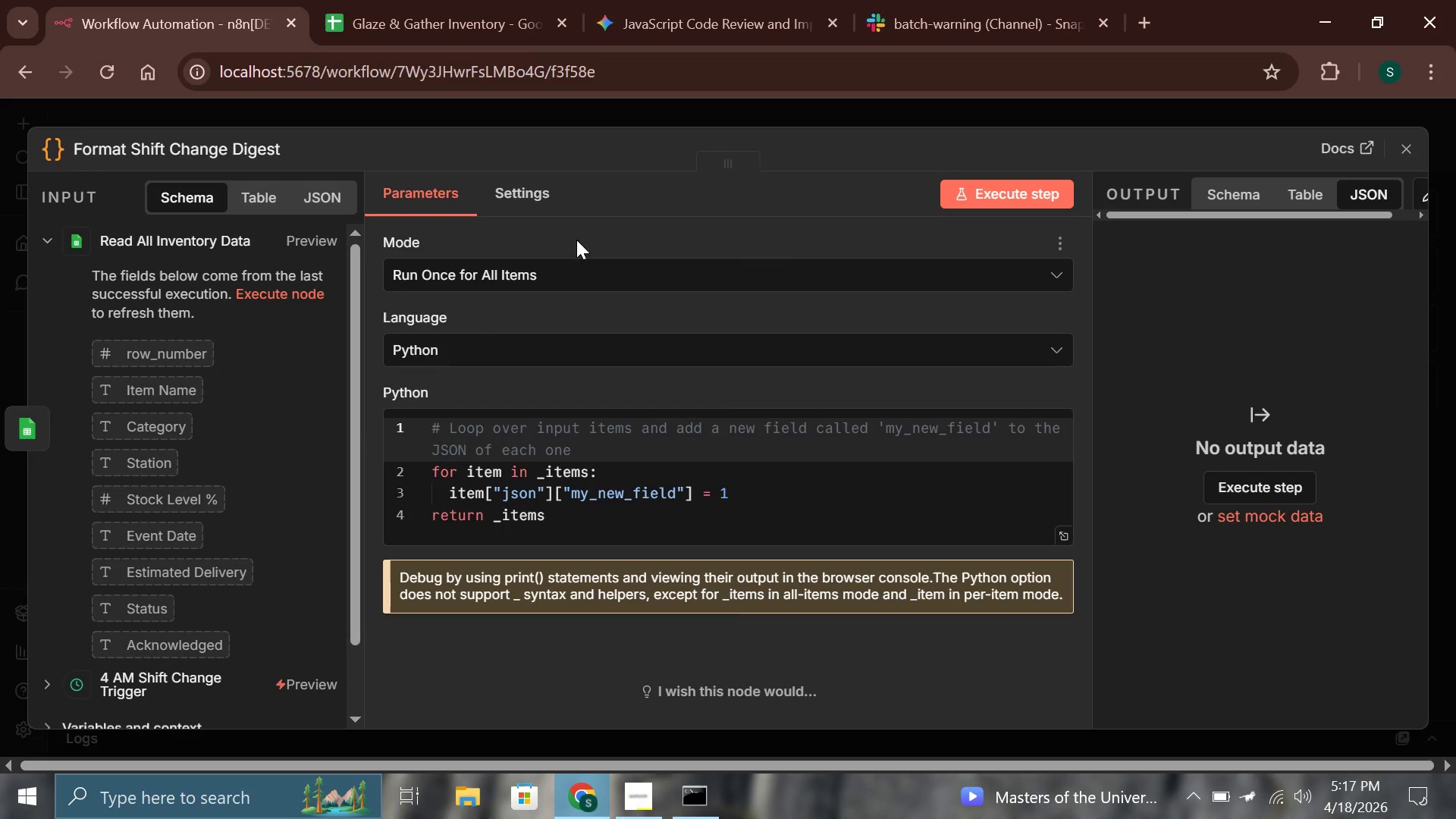 
left_click([506, 340])
 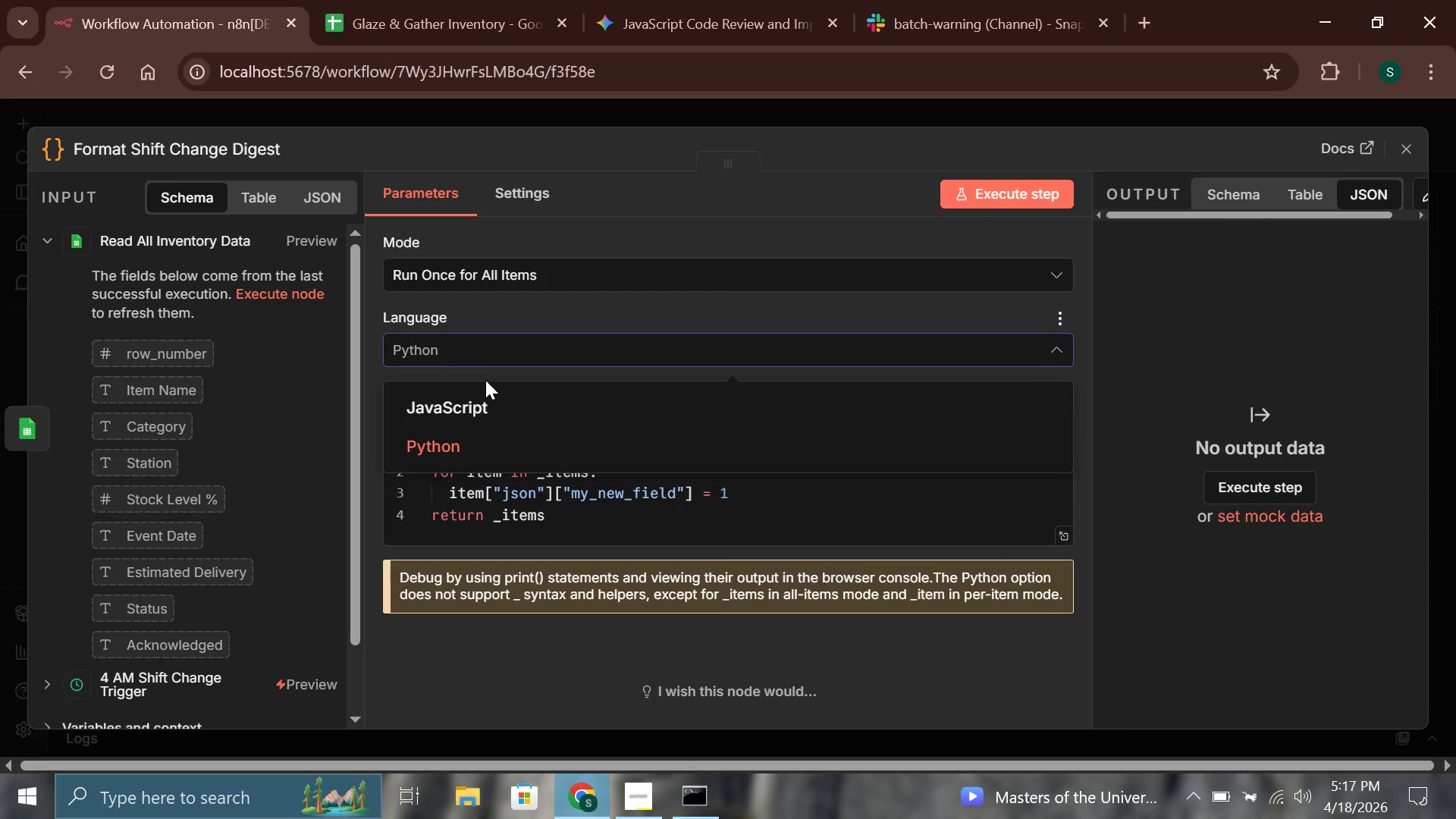 
mouse_move([470, 416])
 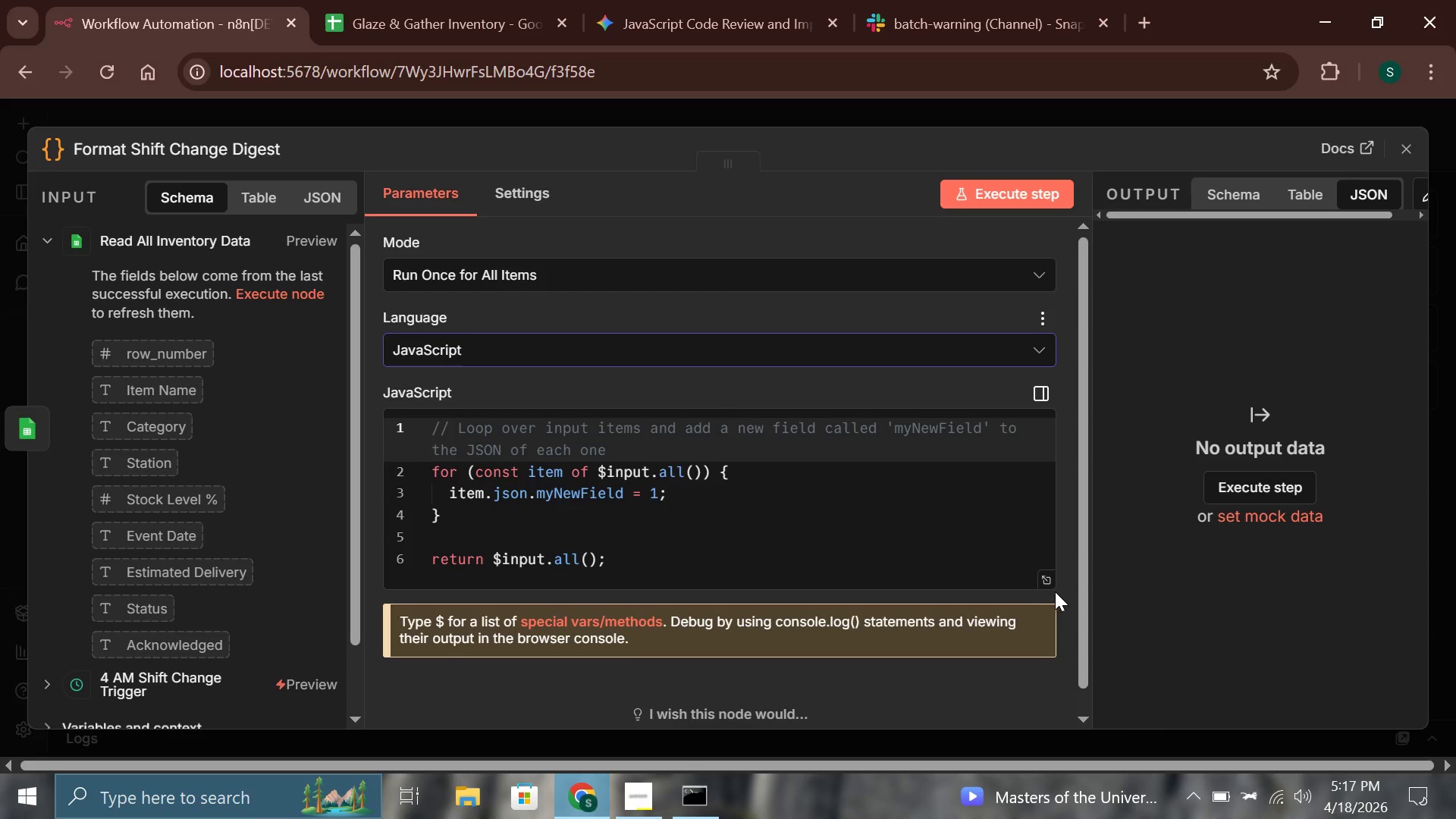 
left_click([1046, 581])
 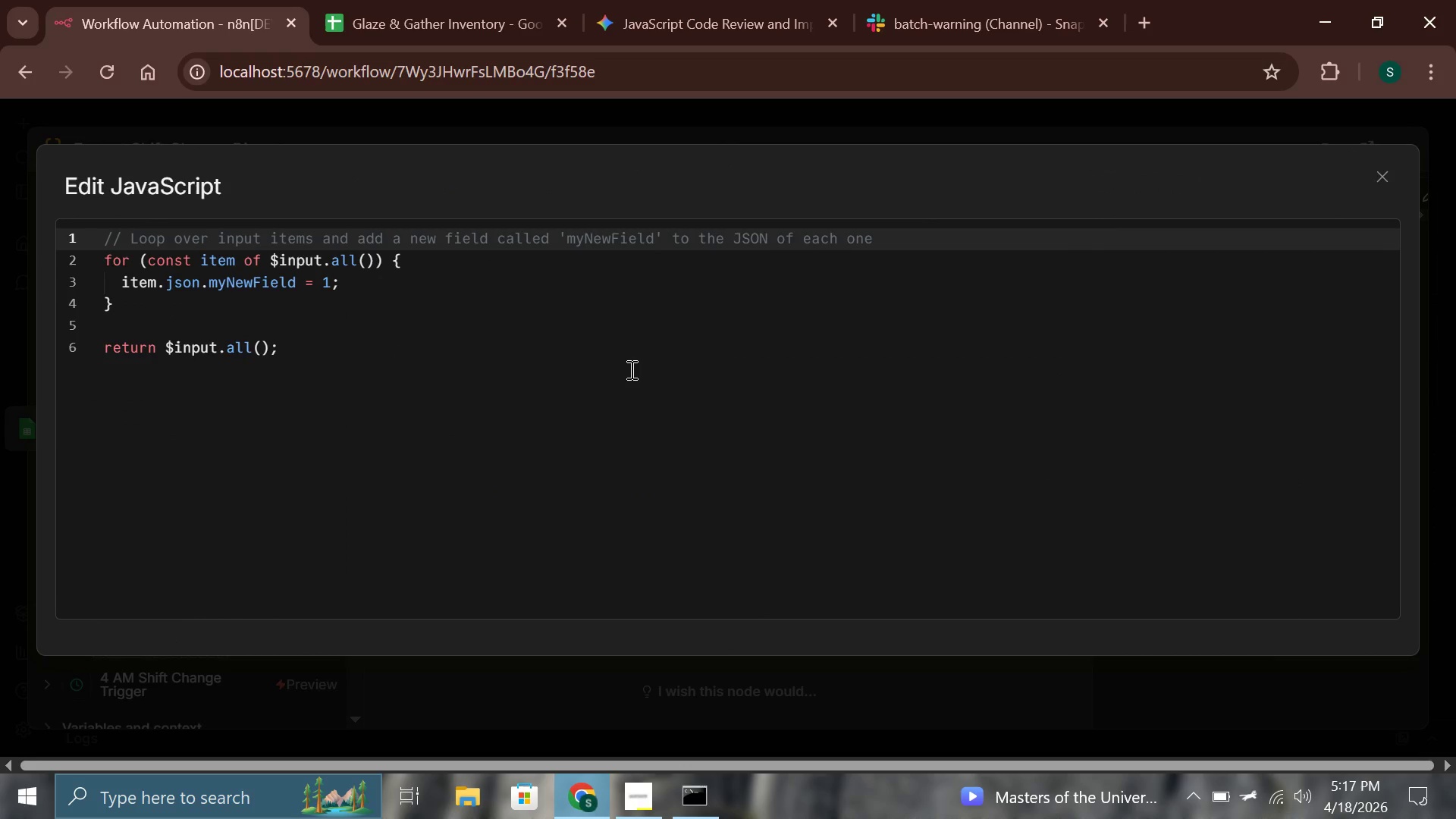 
key(Control+A)
 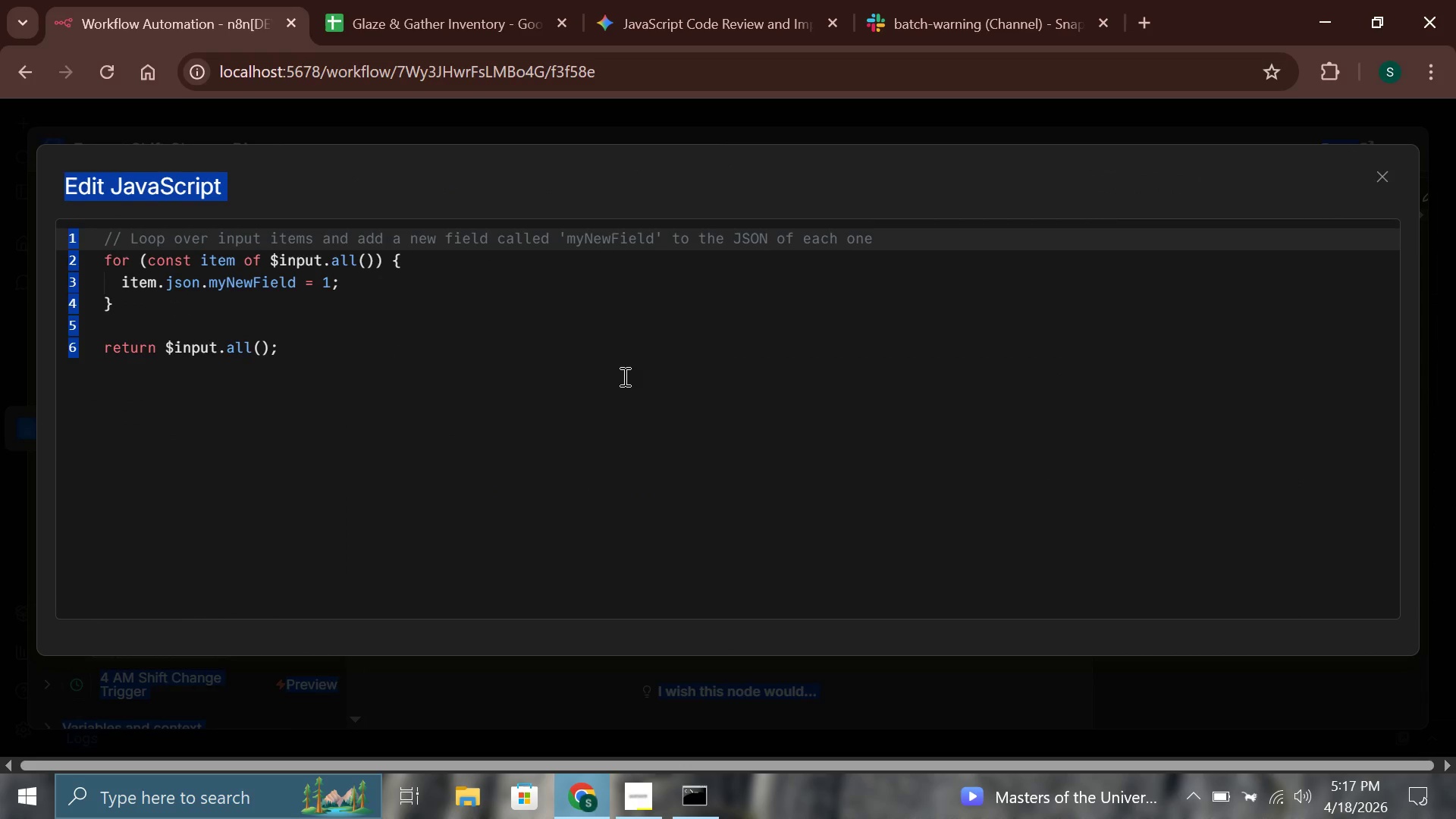 
left_click([527, 468])
 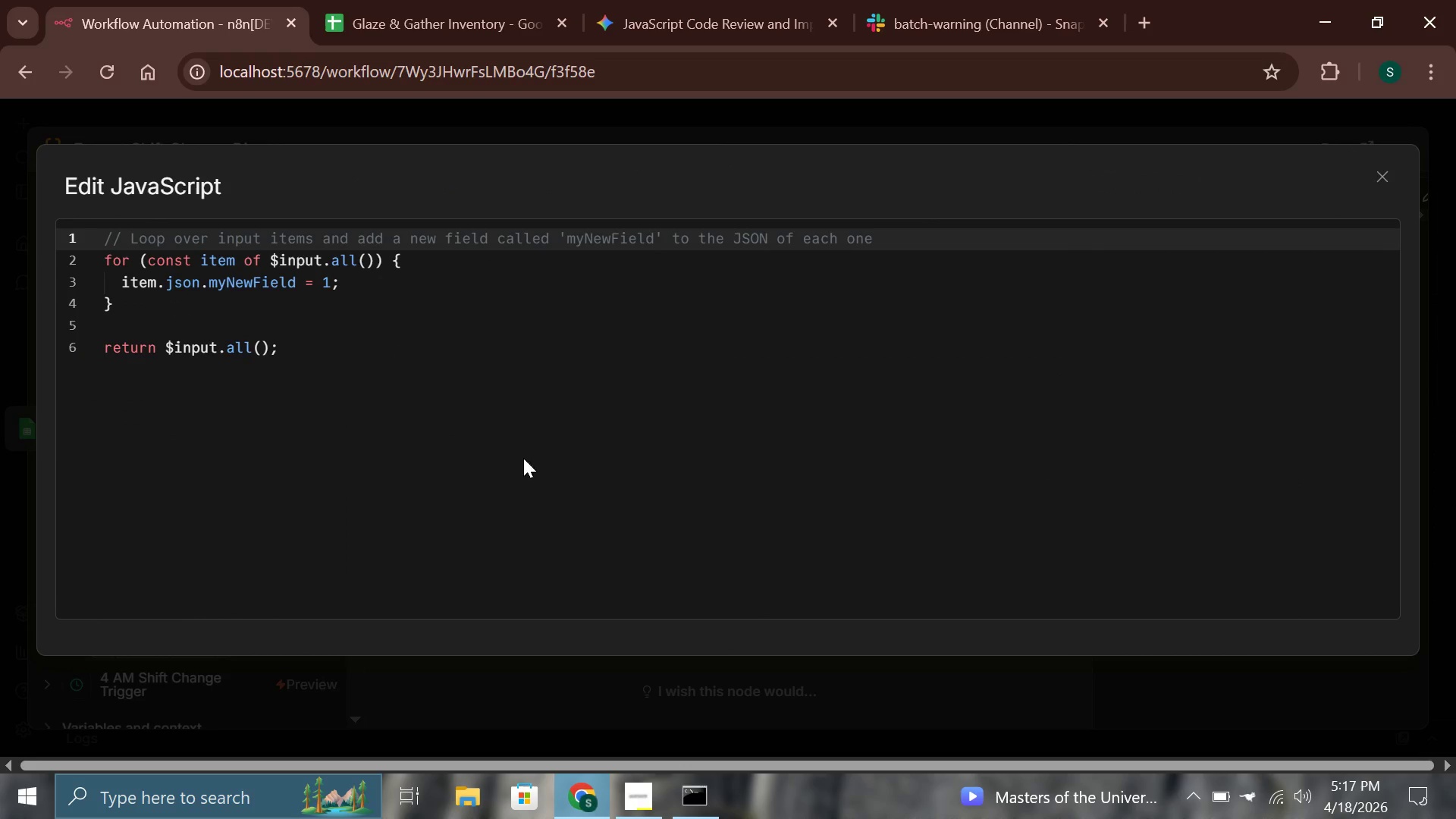 
hold_key(key=ControlLeft, duration=0.39)
 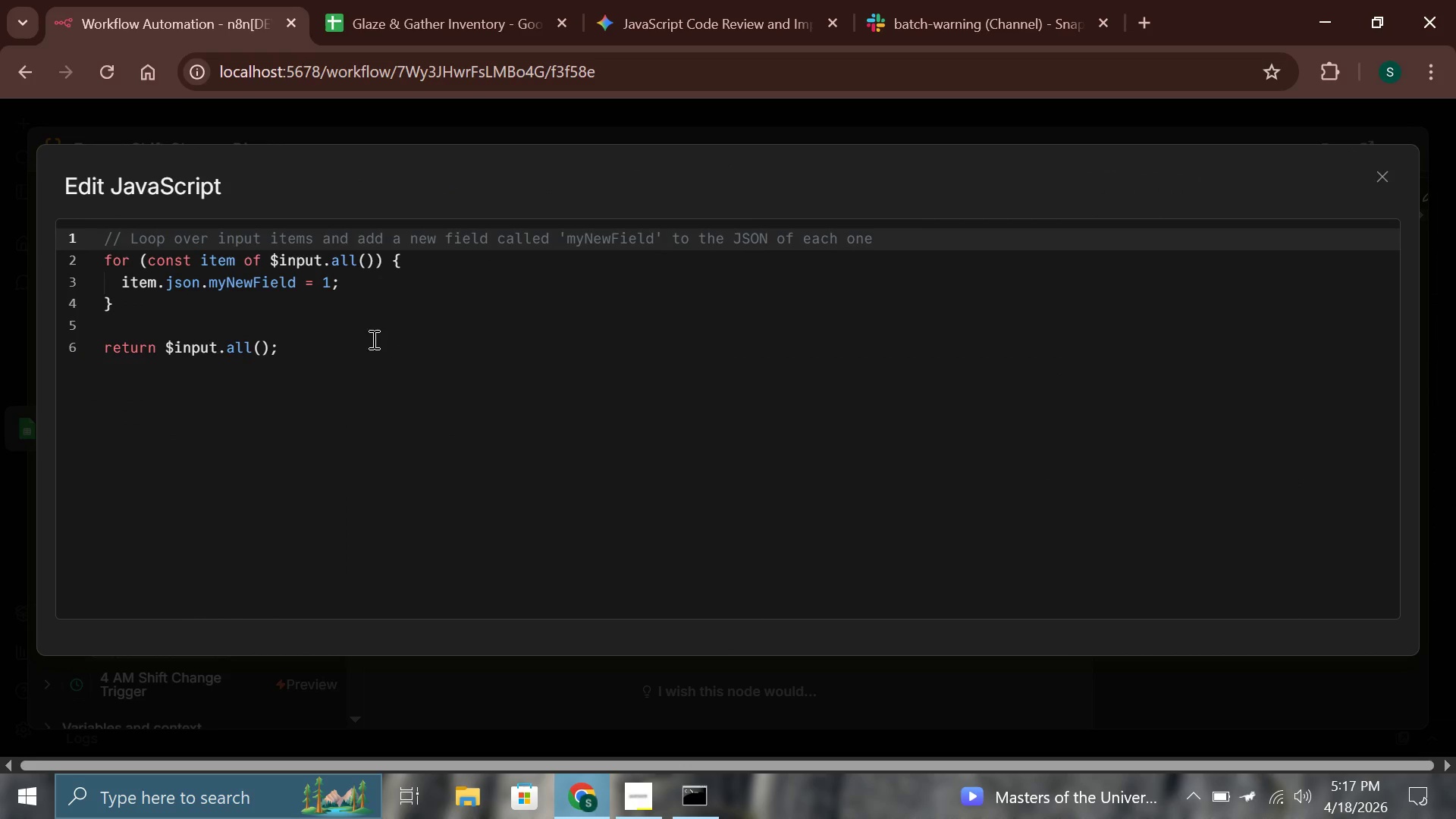 
left_click([372, 339])
 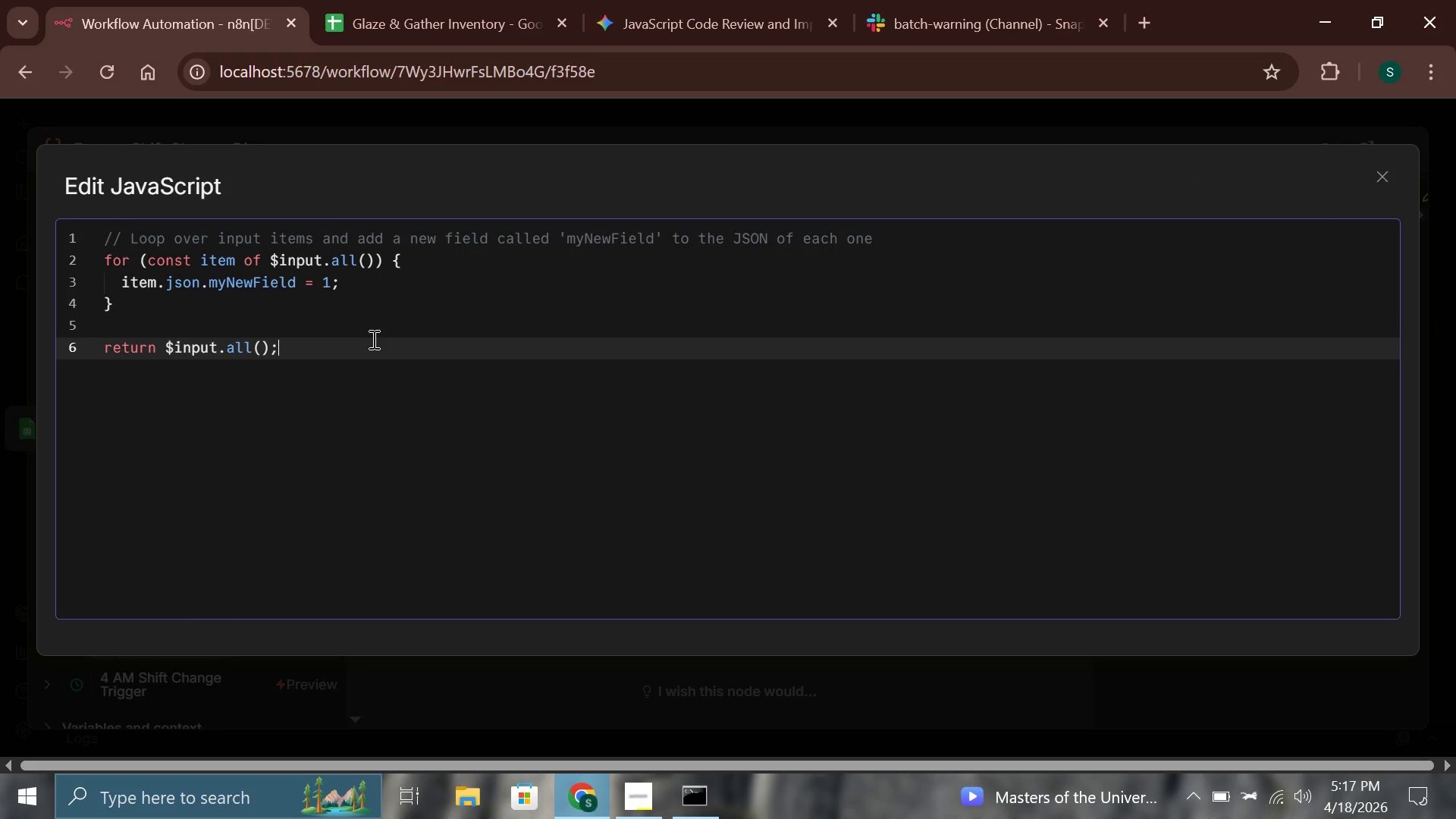 
key(Control+A)
 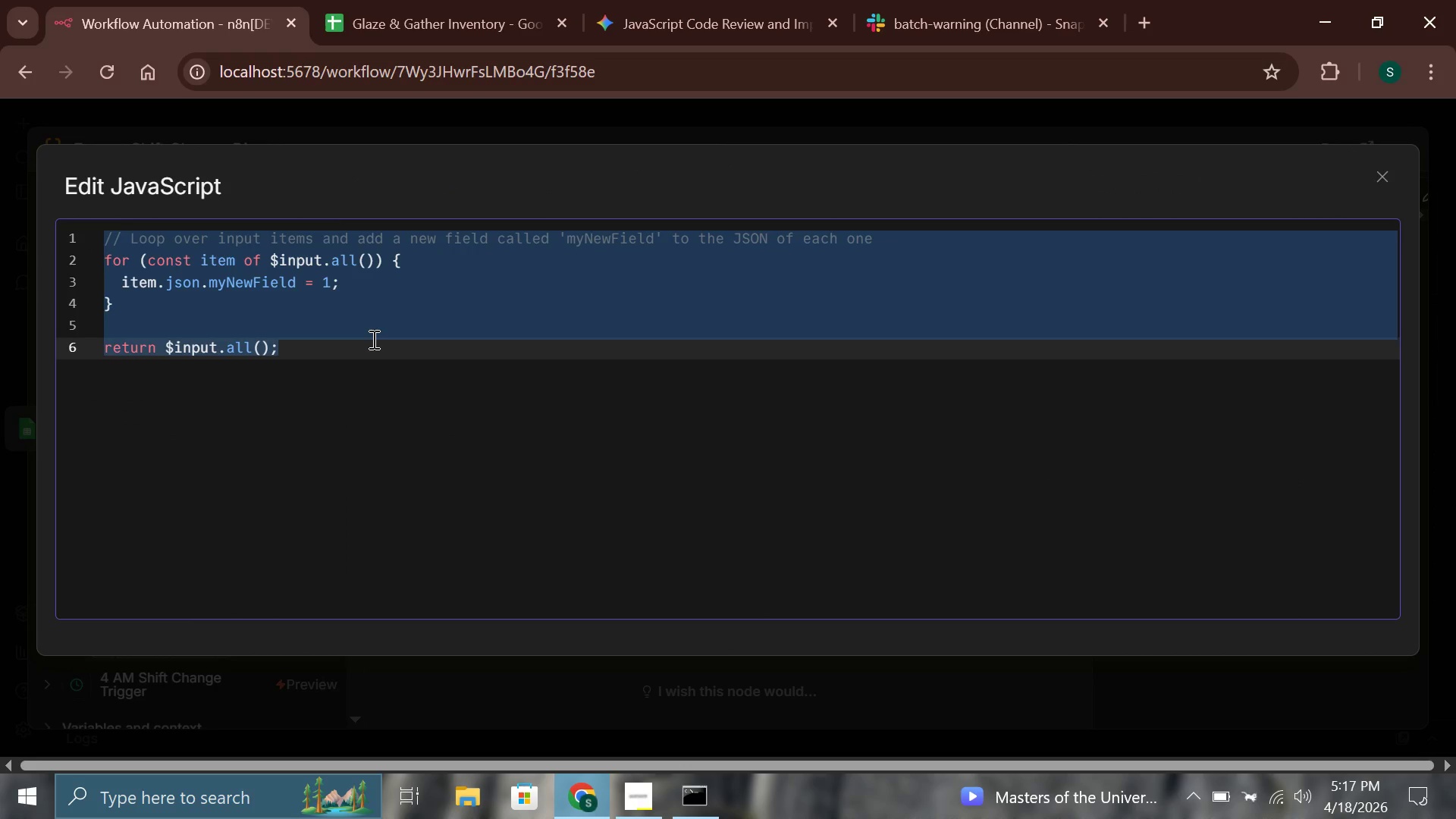 
key(Backspace)
 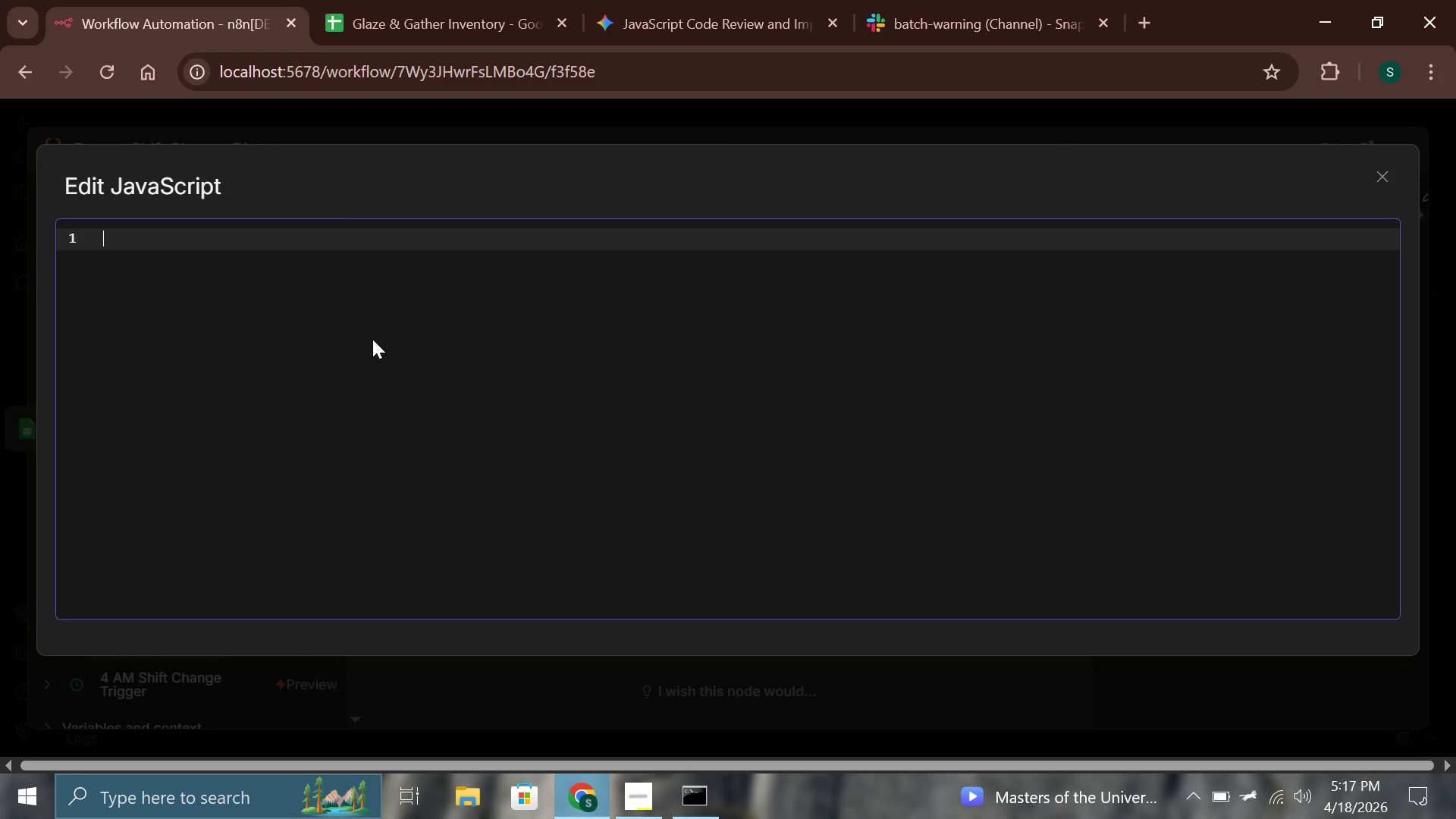 
key(Control+V)
 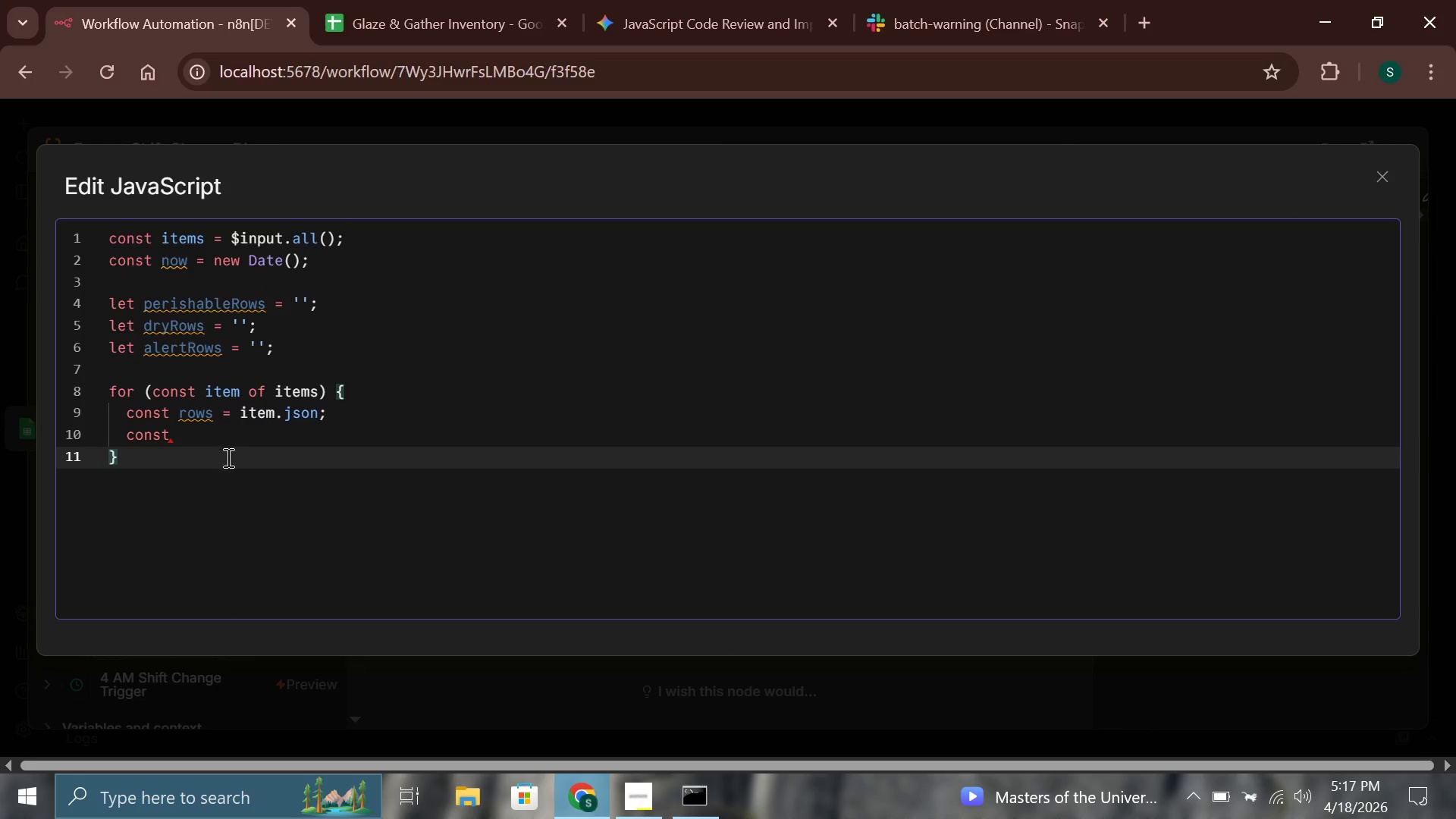 
left_click([208, 438])
 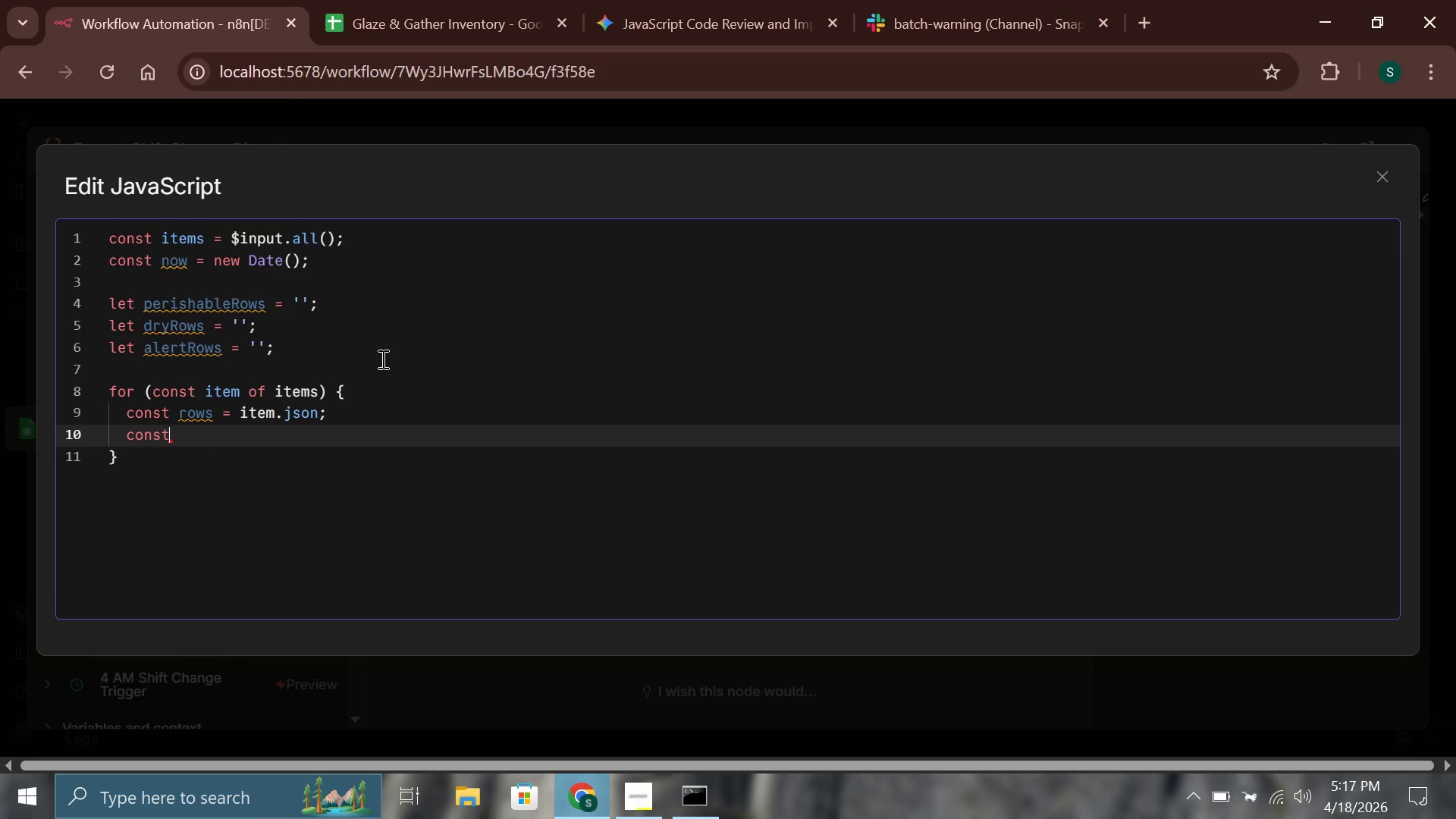 
wait(14.88)
 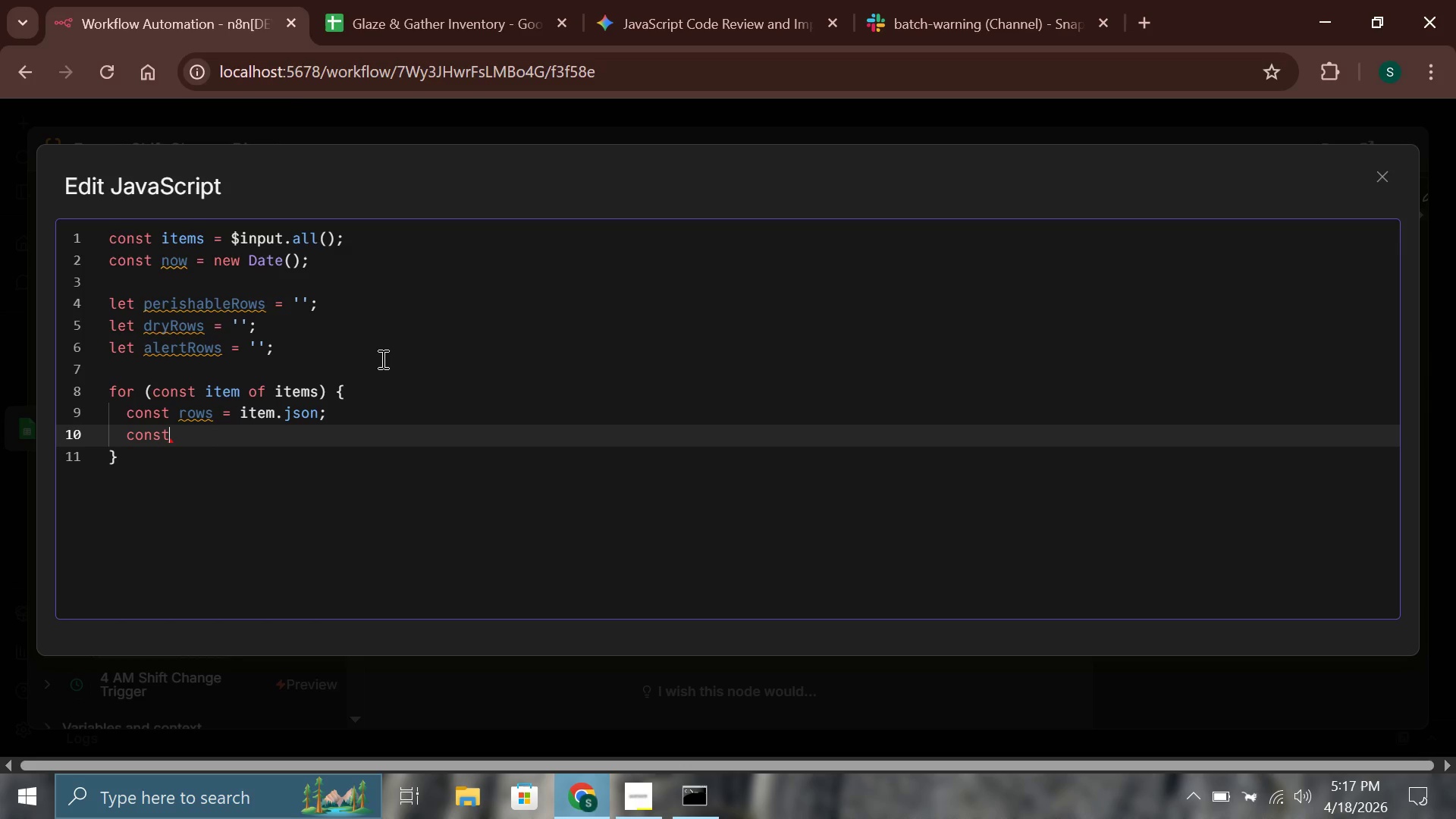 
type( category = String(row['Caregory)
 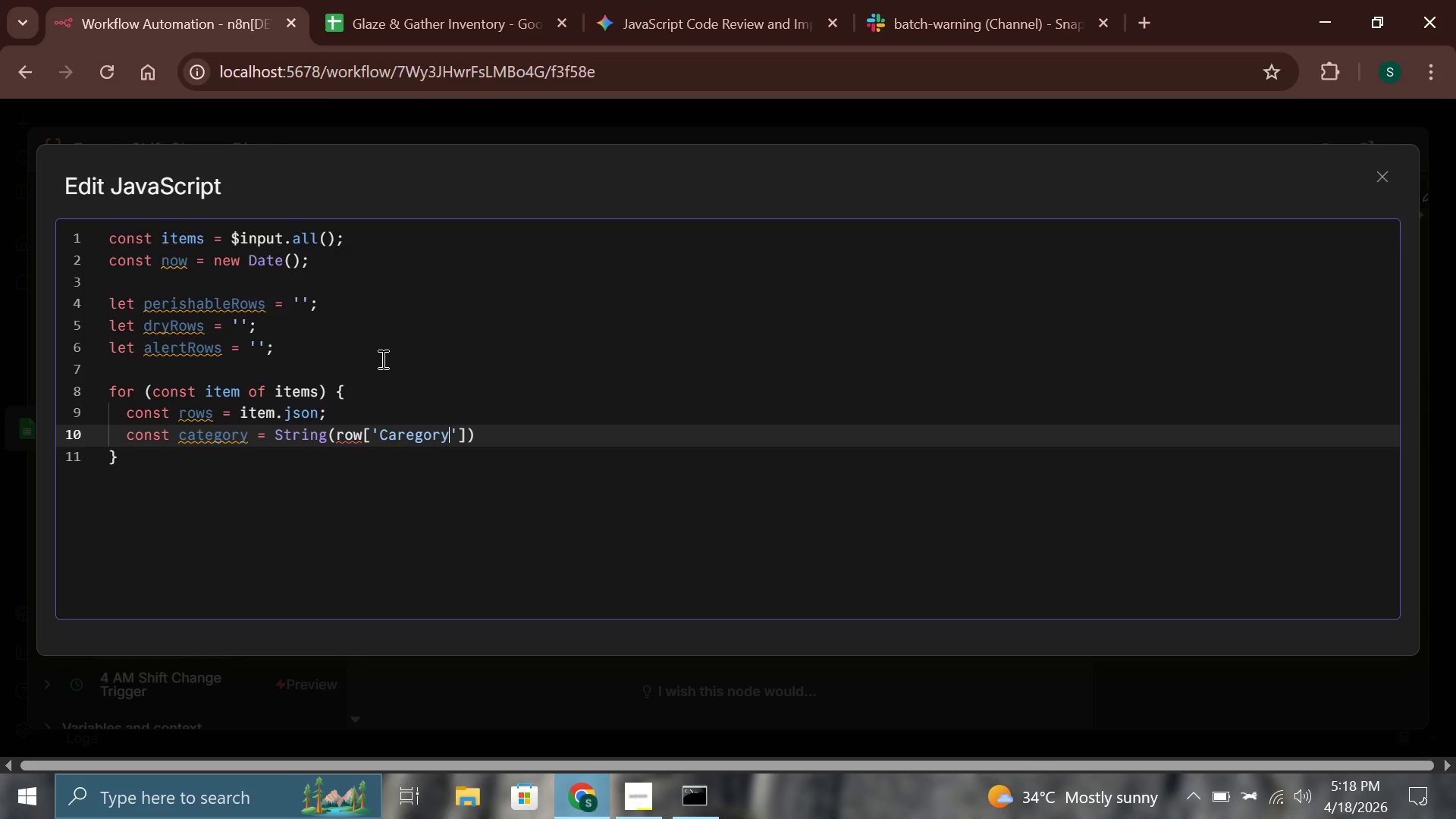 
key(ArrowRight)
 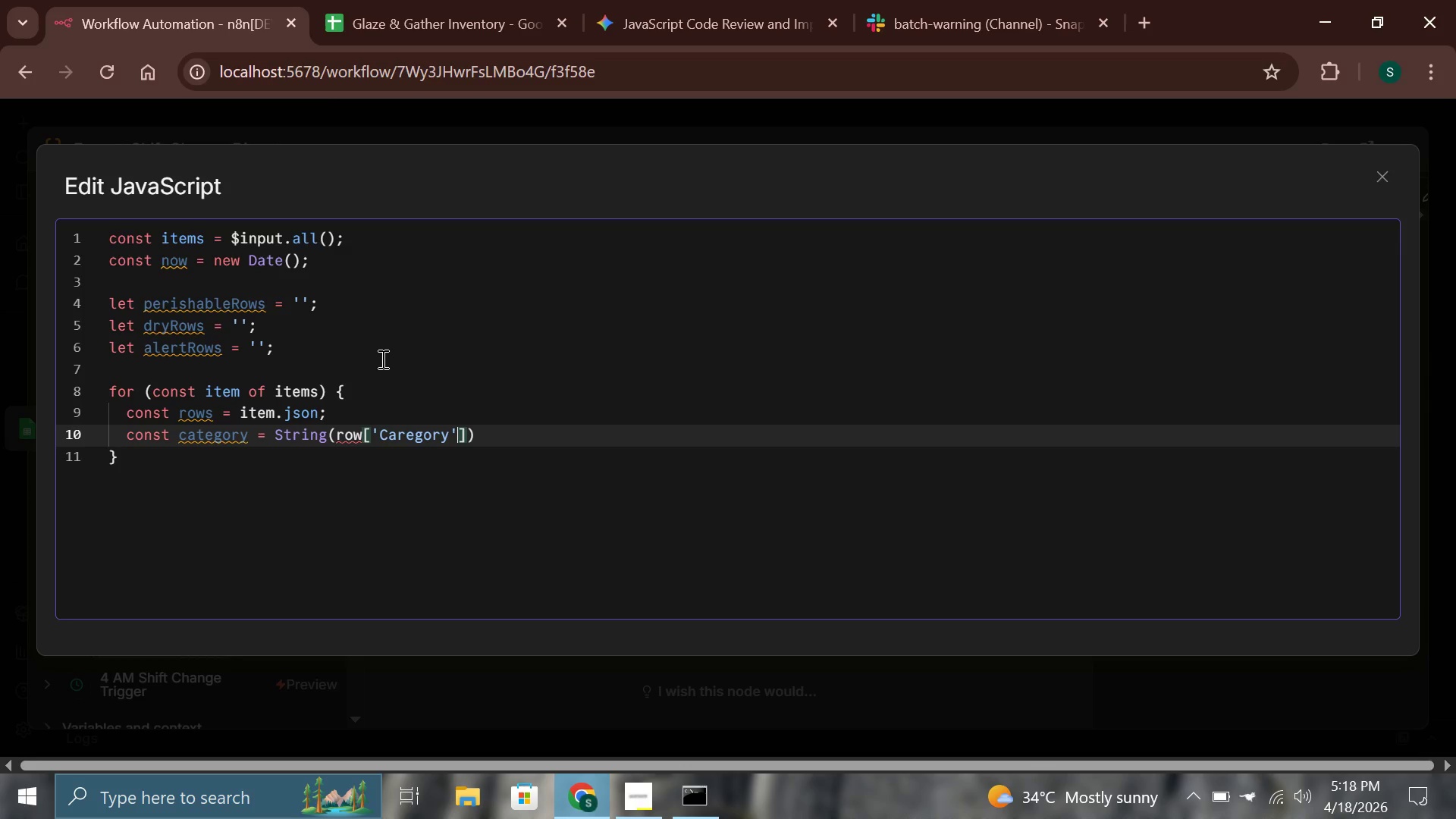 
key(ArrowRight)
 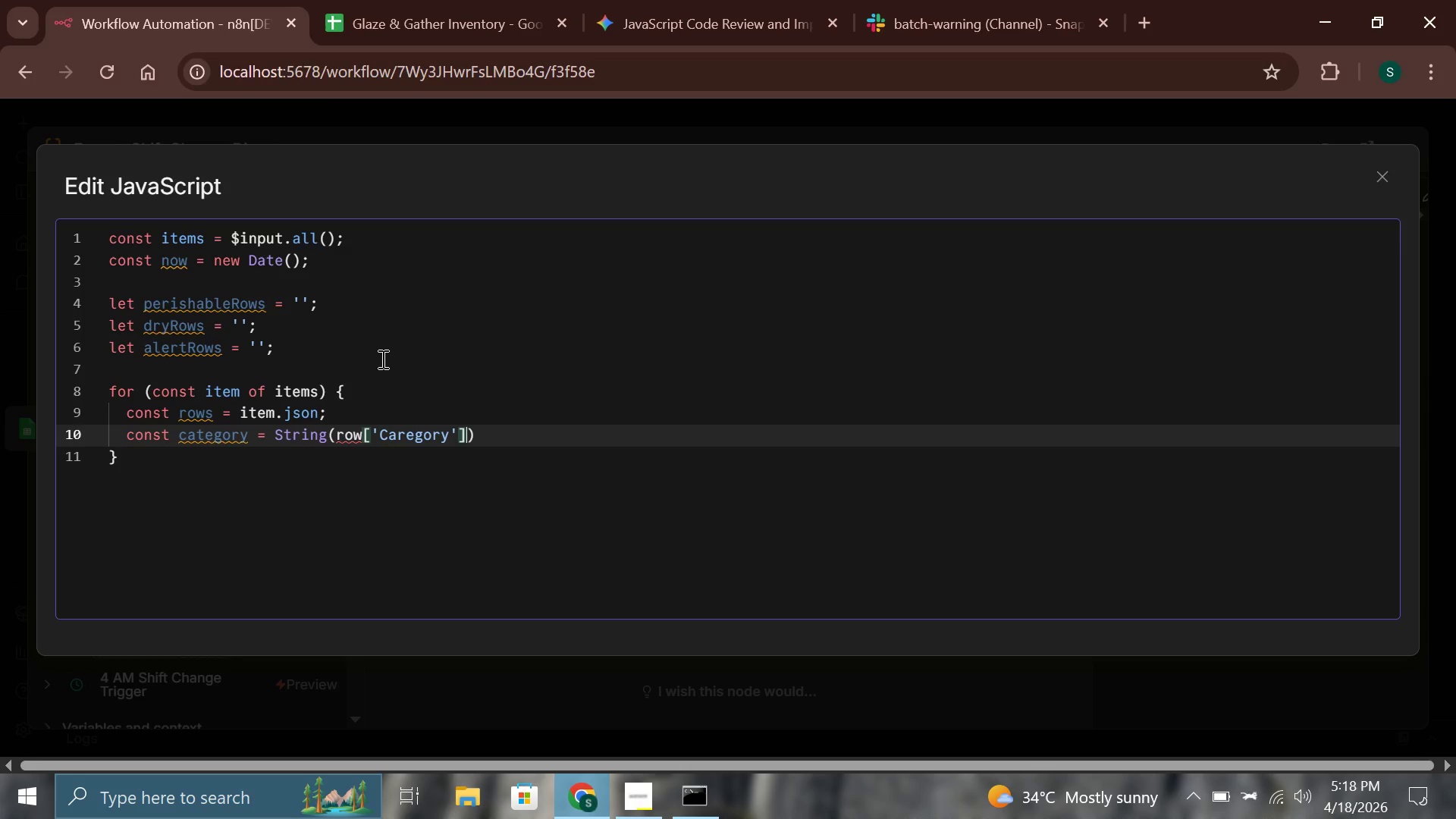 
key(Space)
 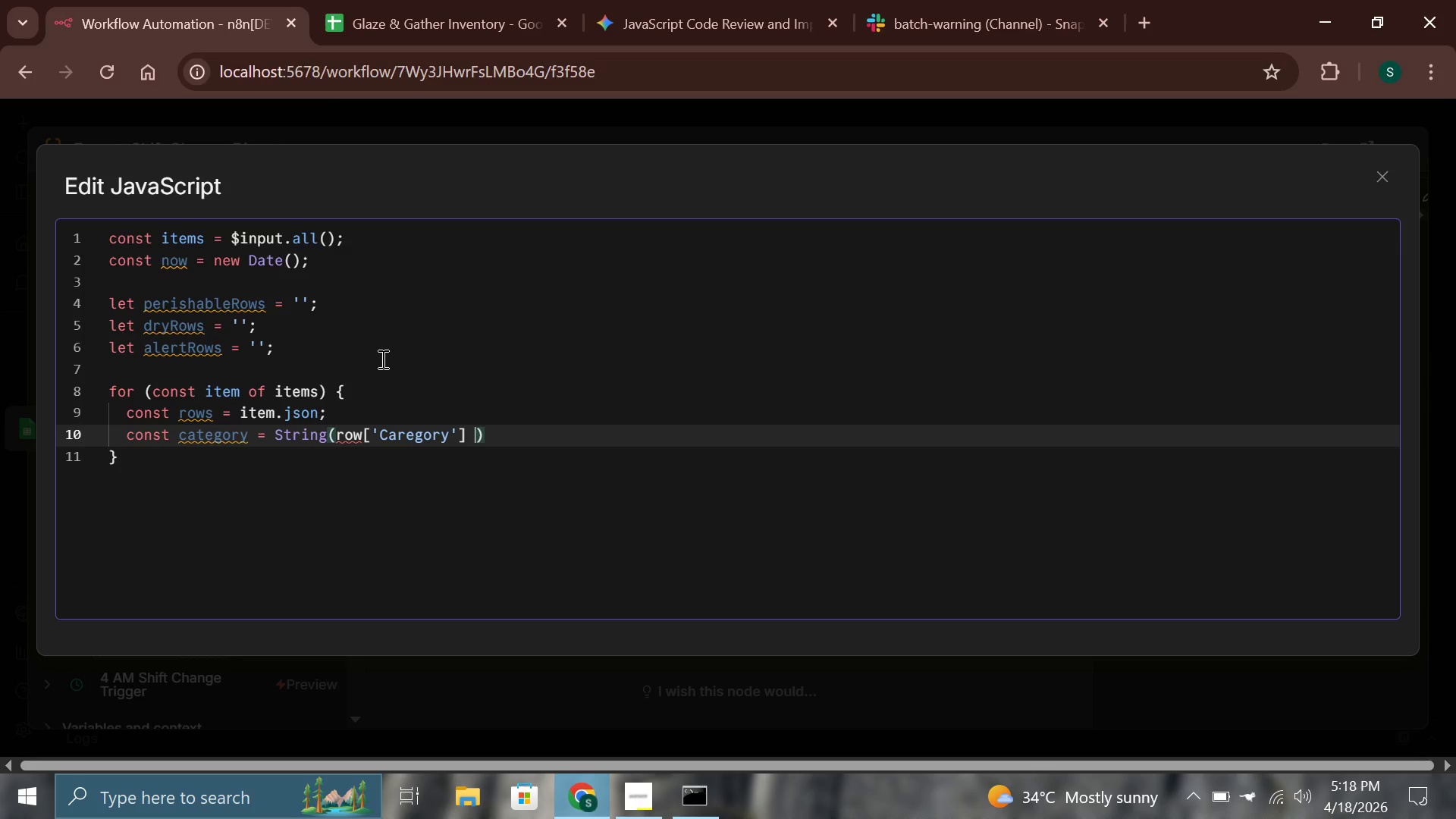 
key(Shift+Backslash)
 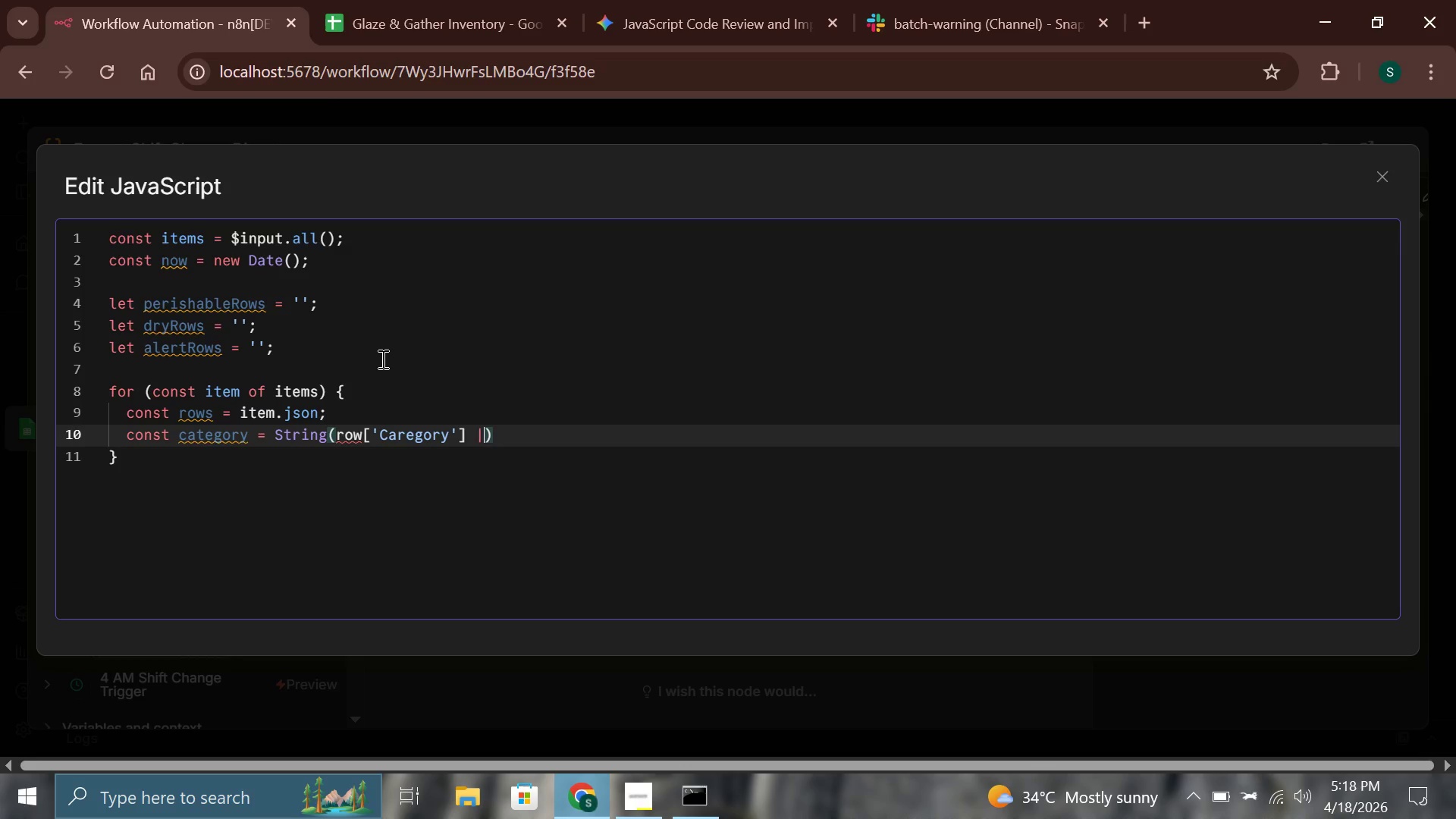 
key(Shift+Backslash)
 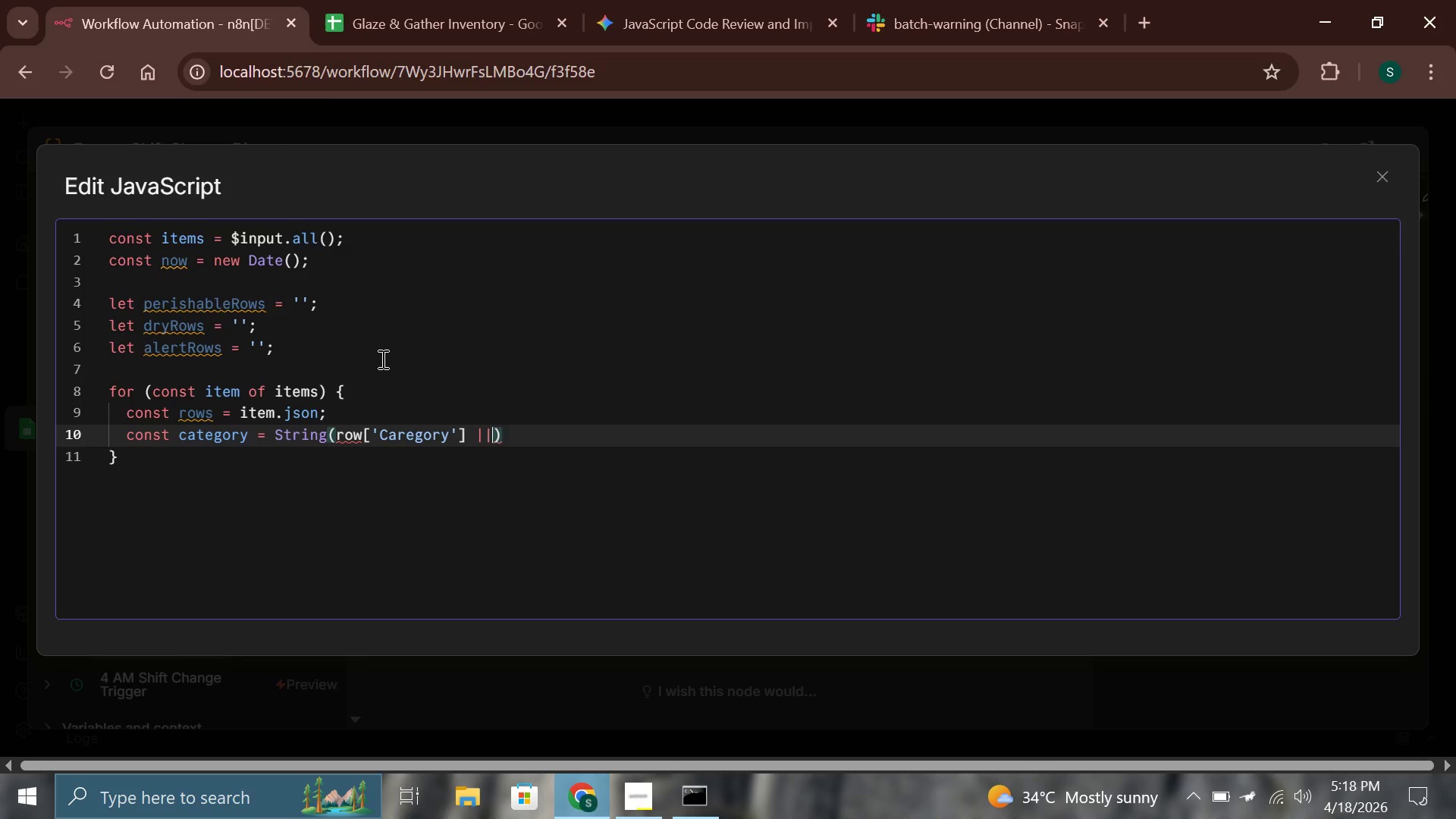 
key(Space)
 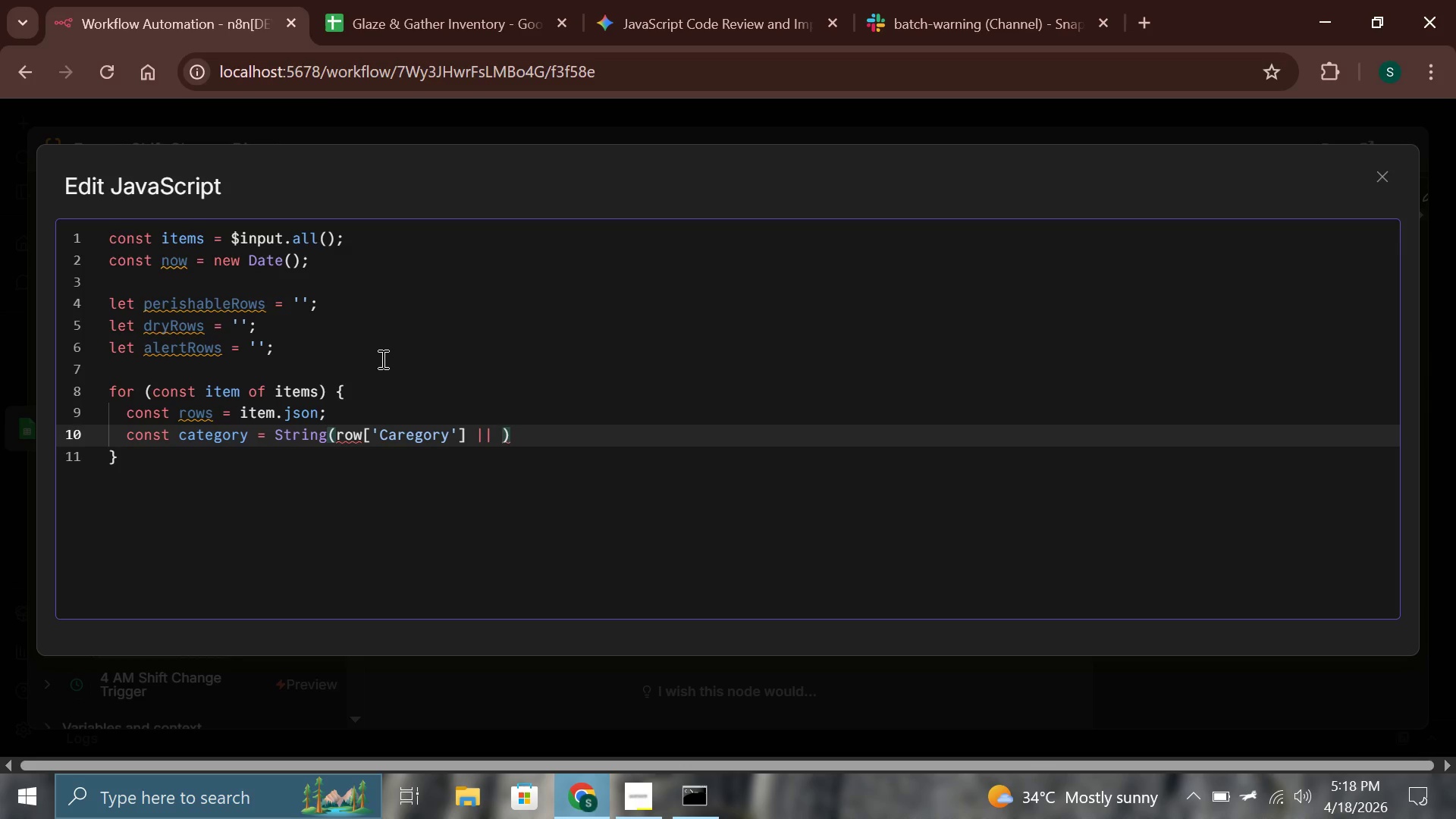 
key(Quote)
 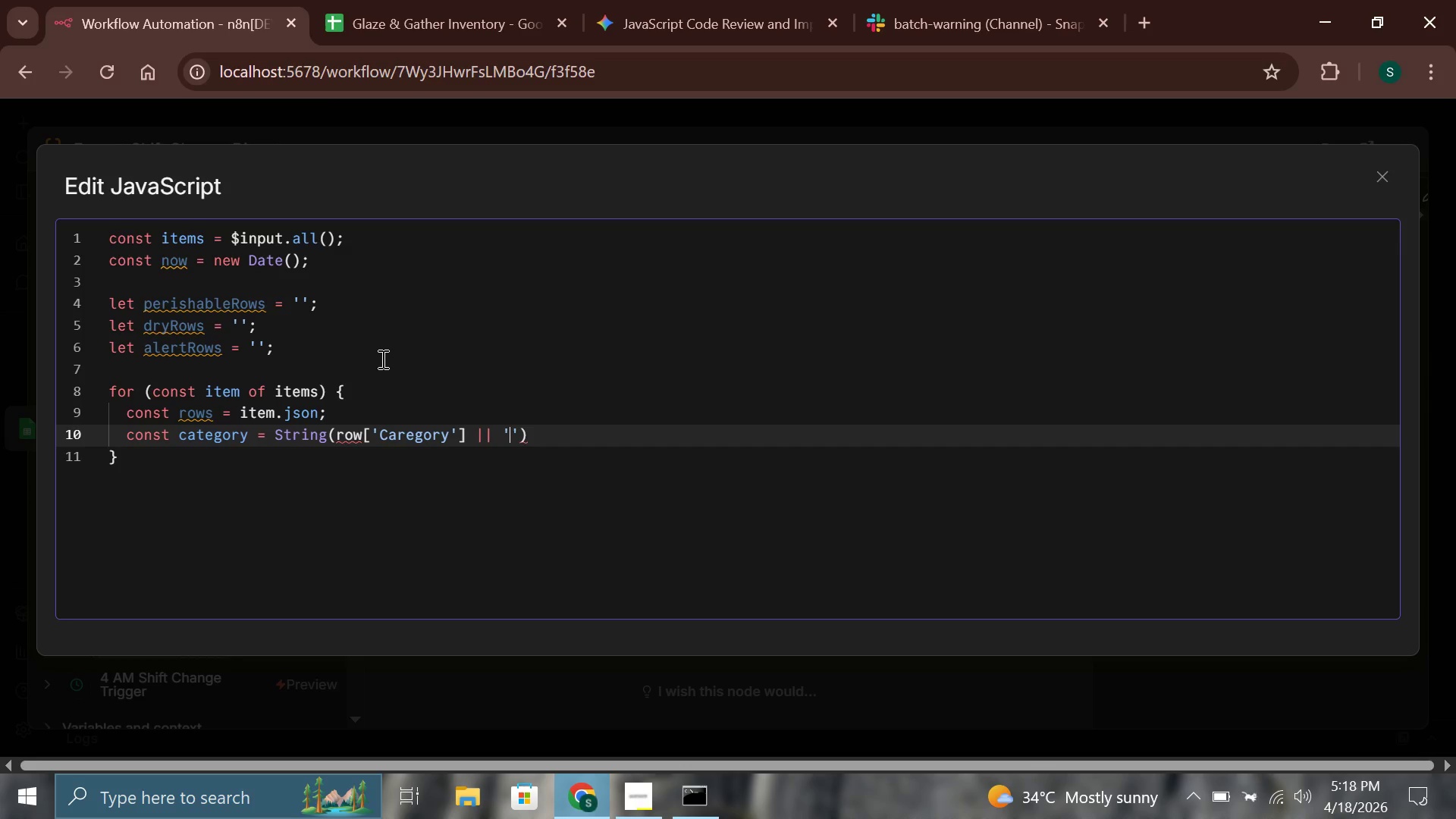 
key(ArrowRight)
 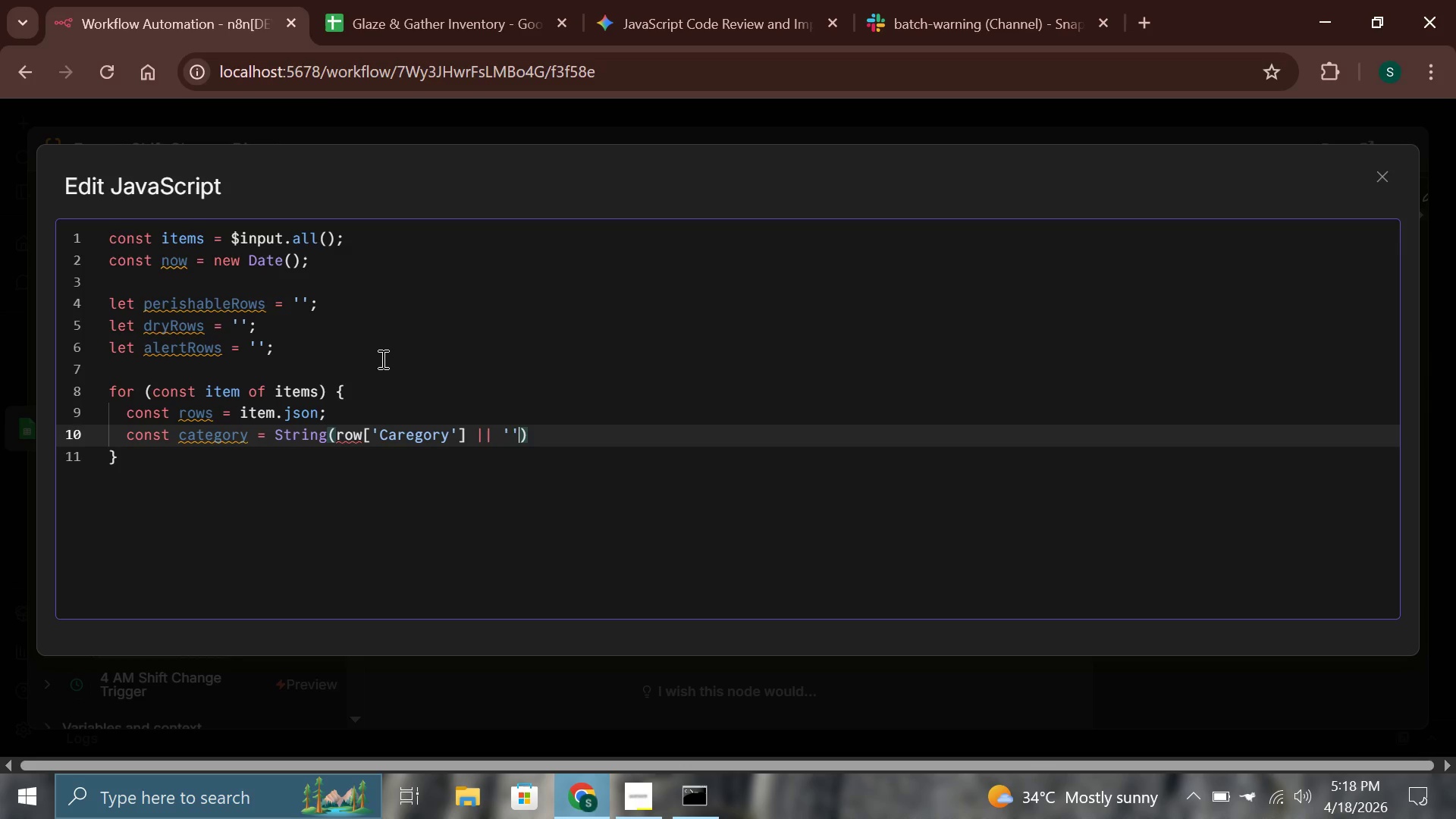 
key(ArrowRight)
 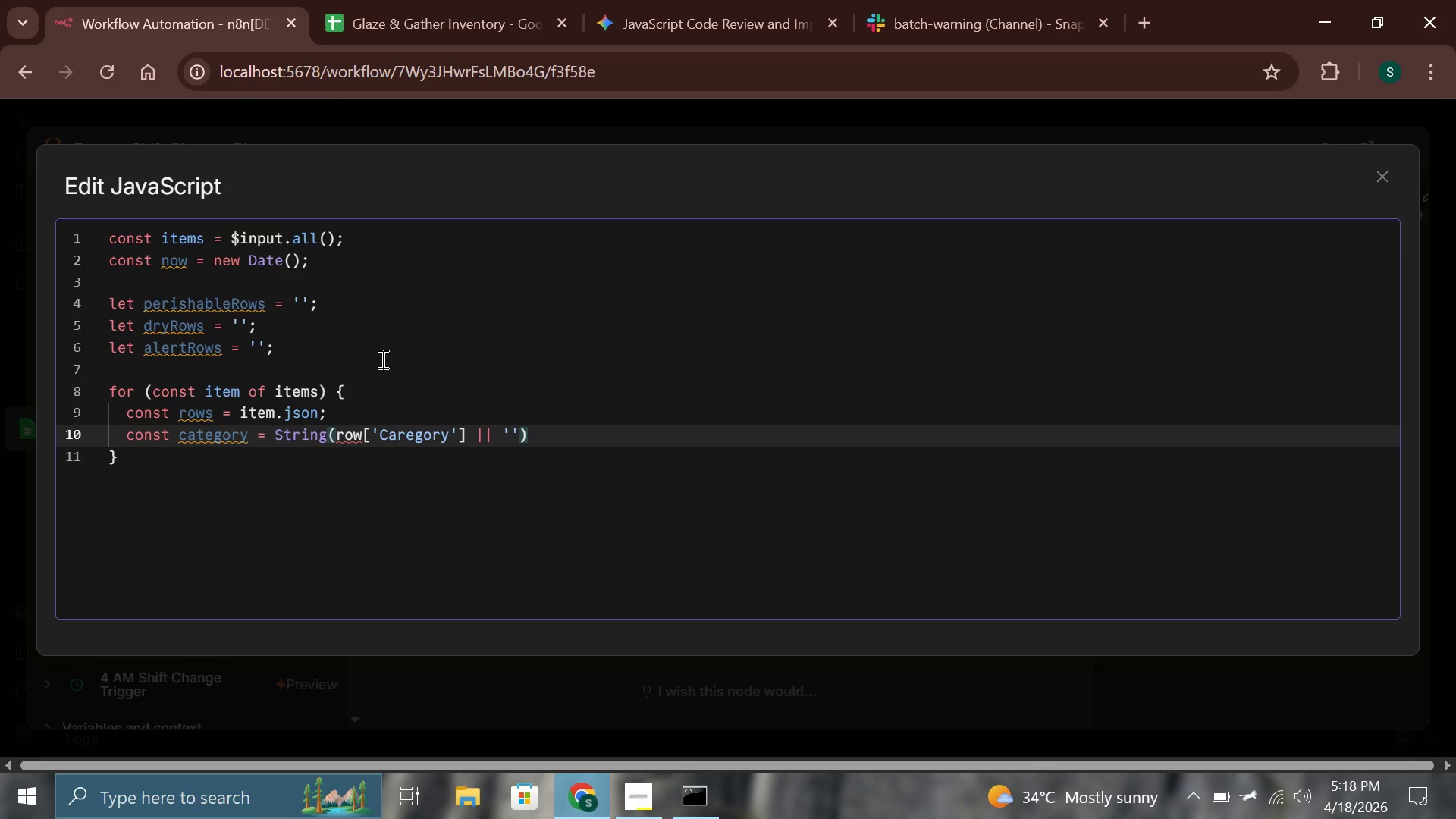 
type(.trim)
 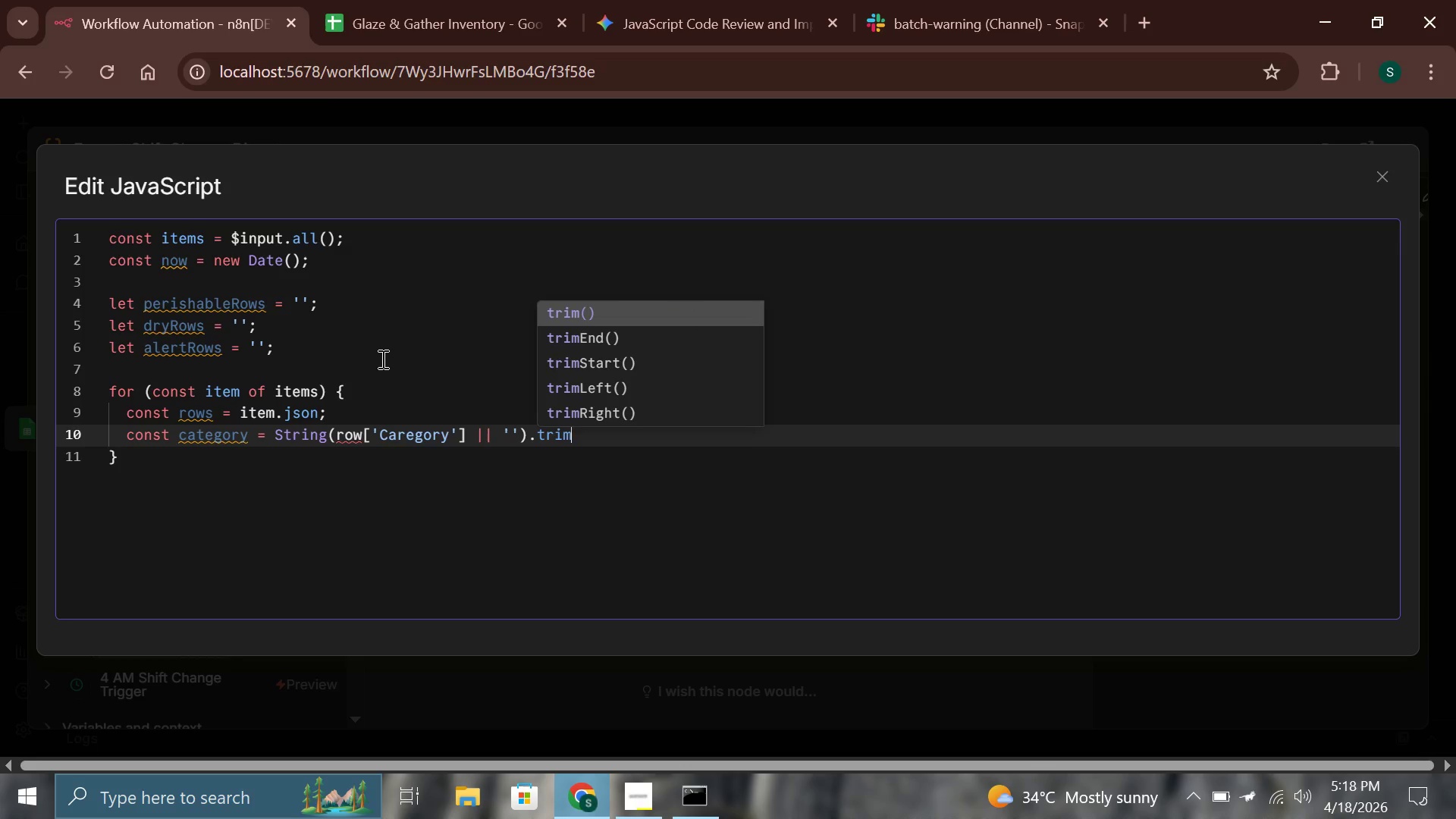 
key(Enter)
 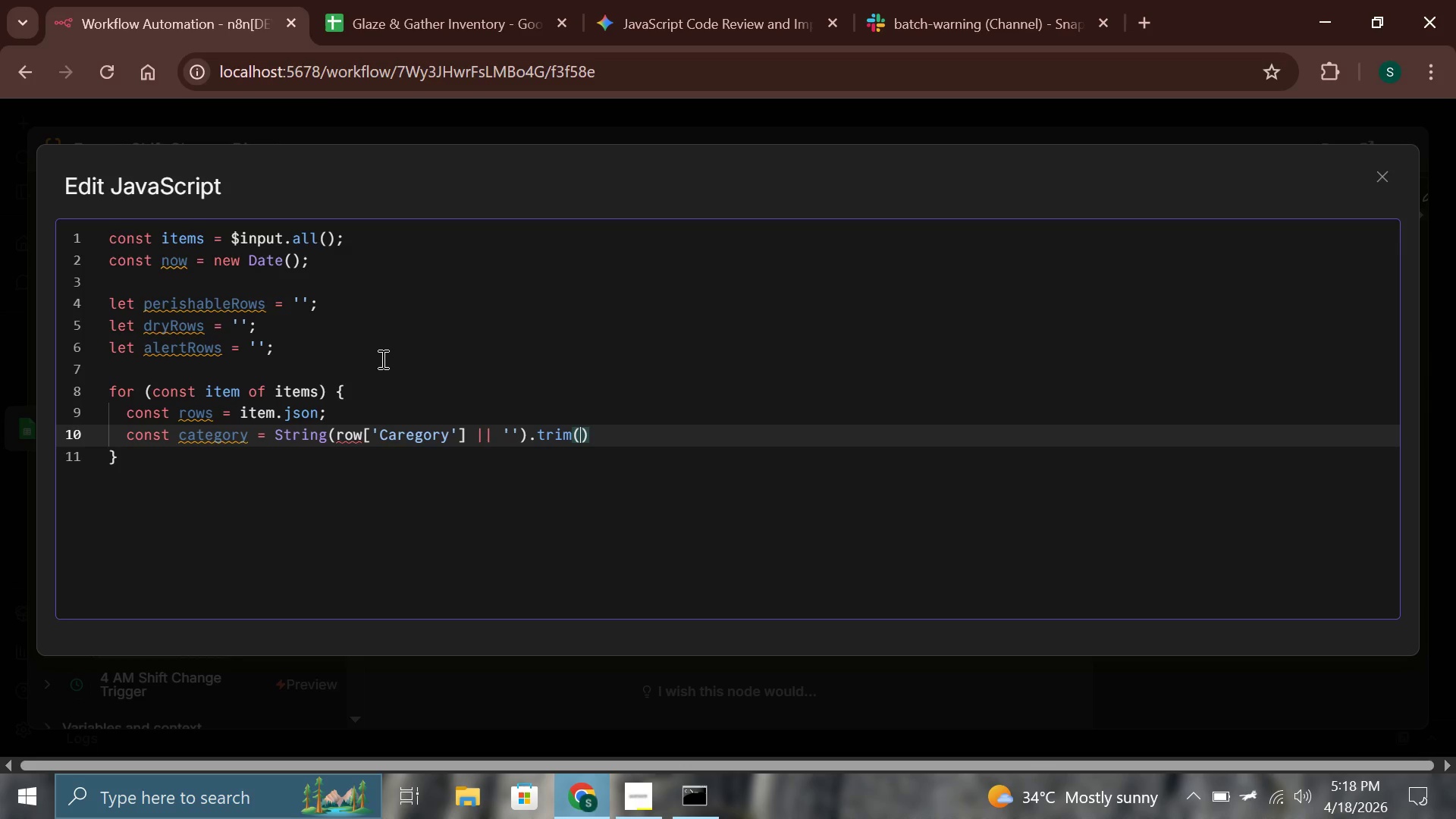 
key(ArrowRight)
 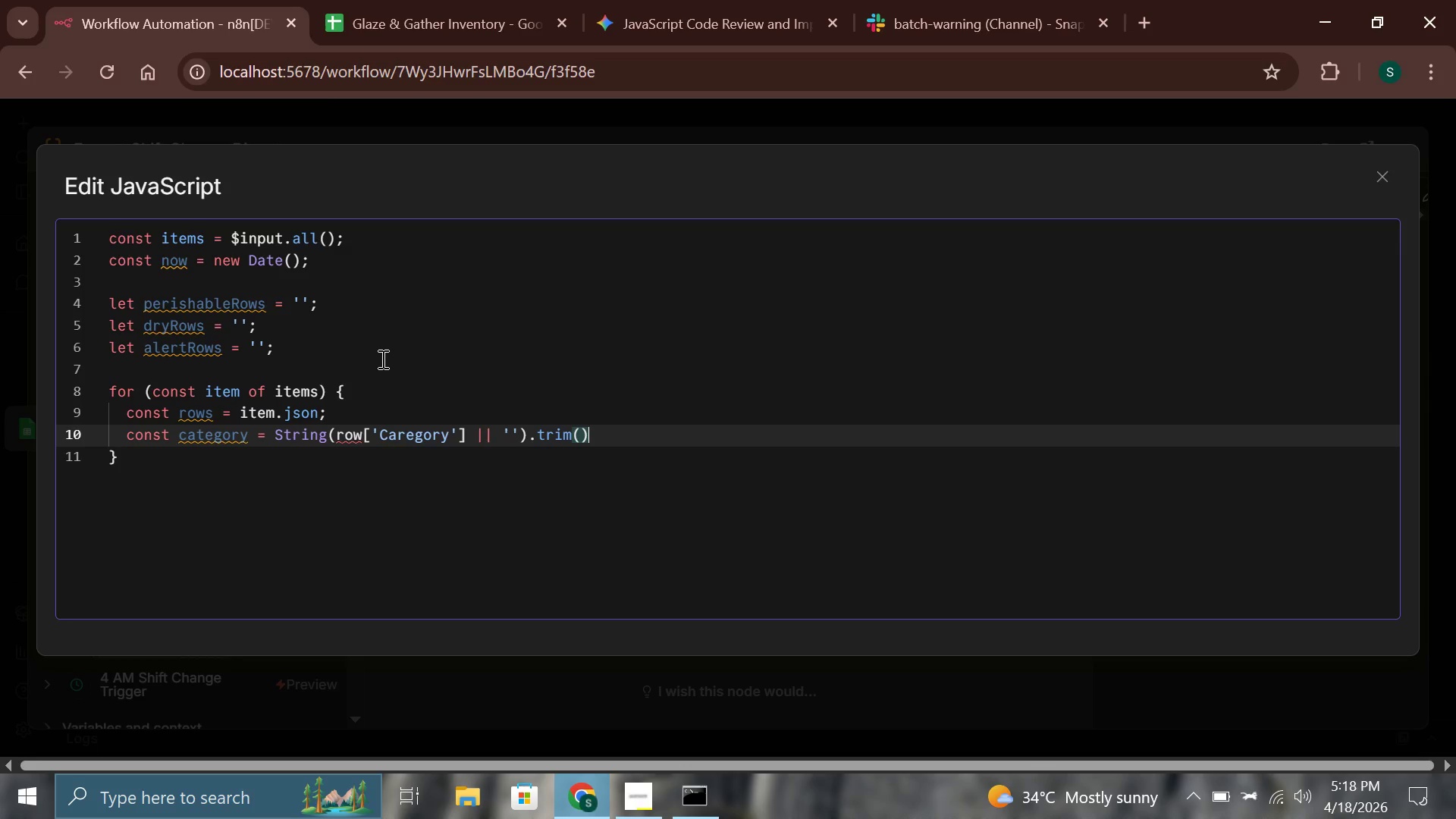 
key(Semicolon)
 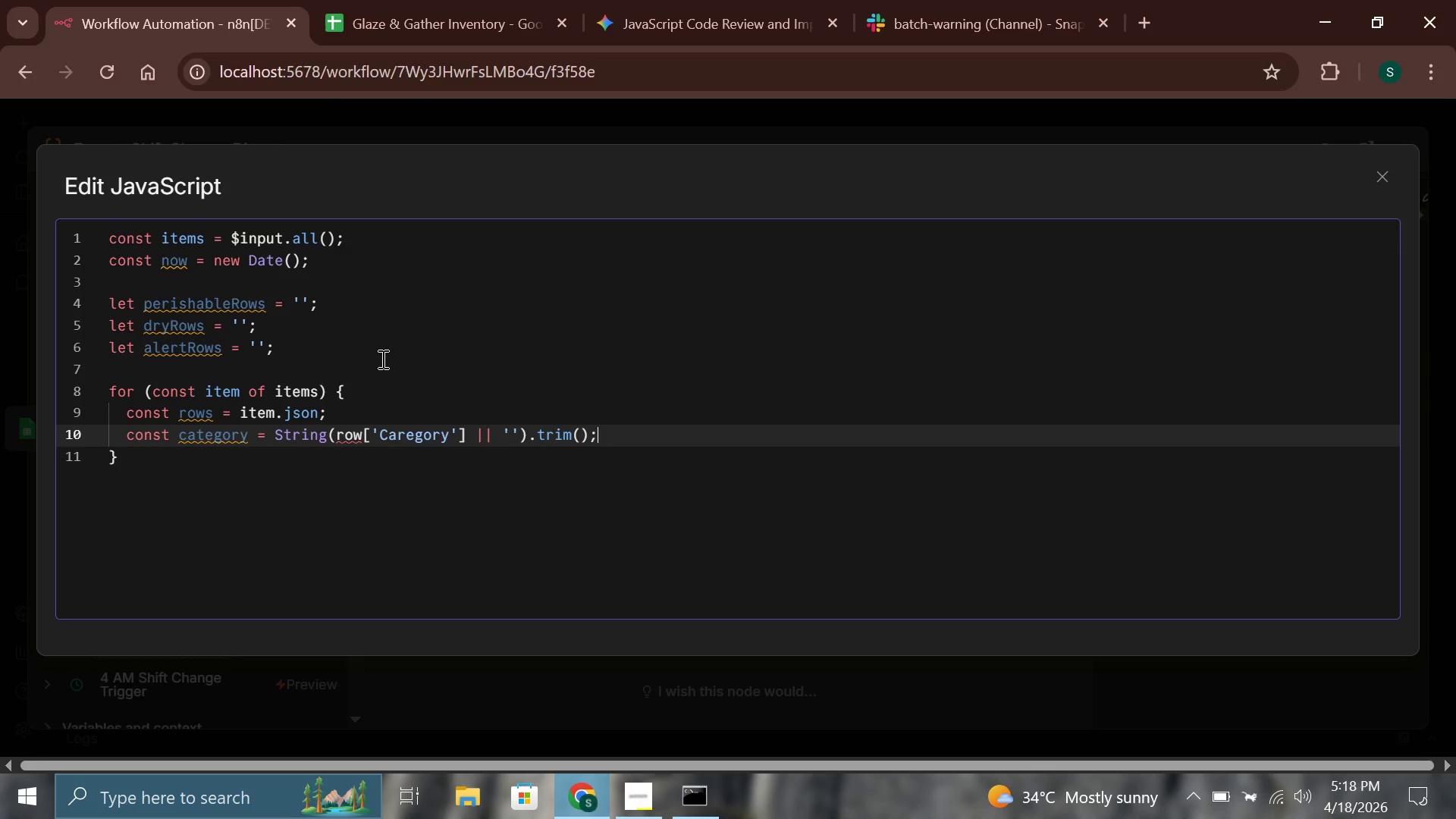 
wait(14.98)
 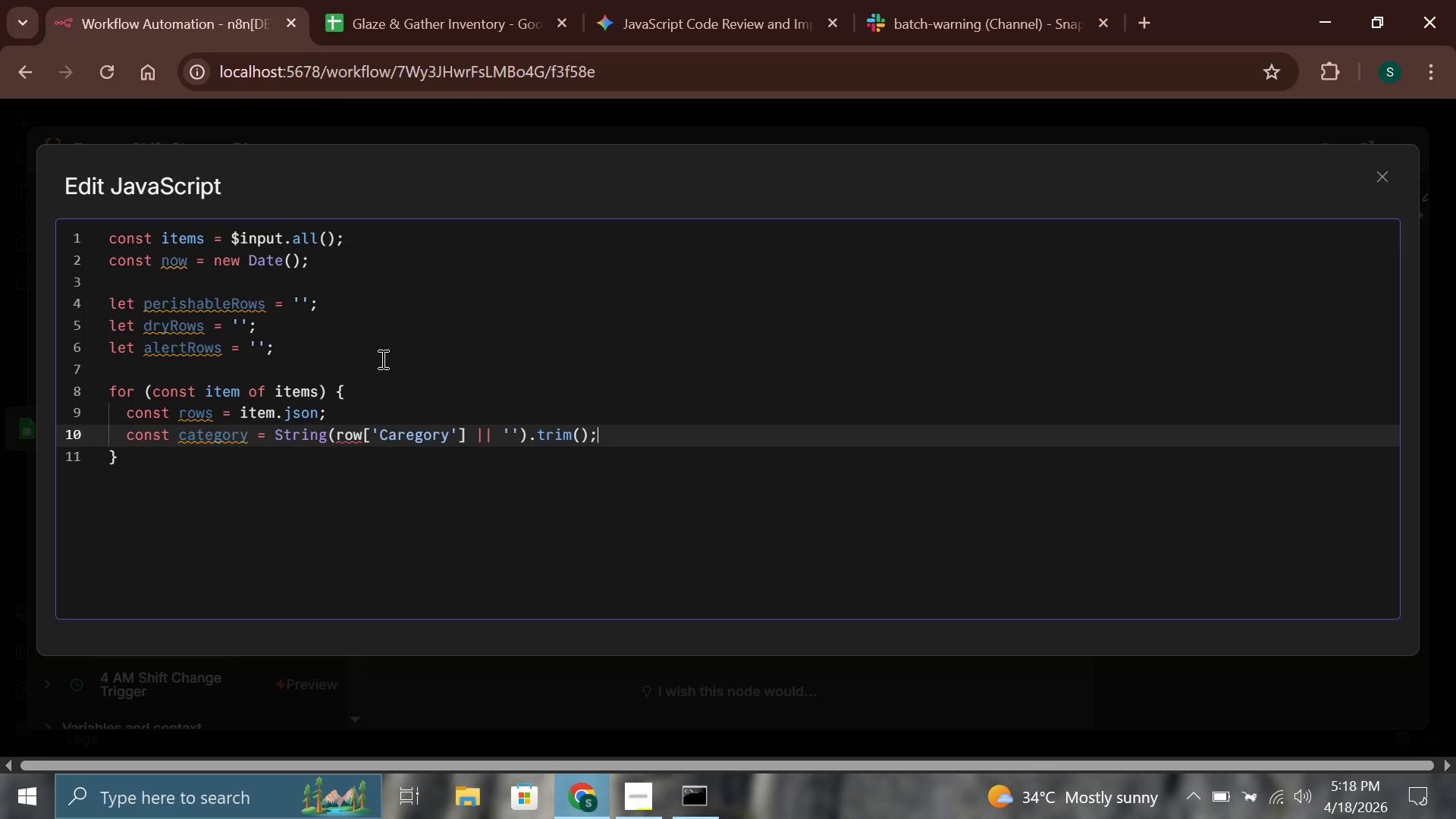 
key(Enter)
 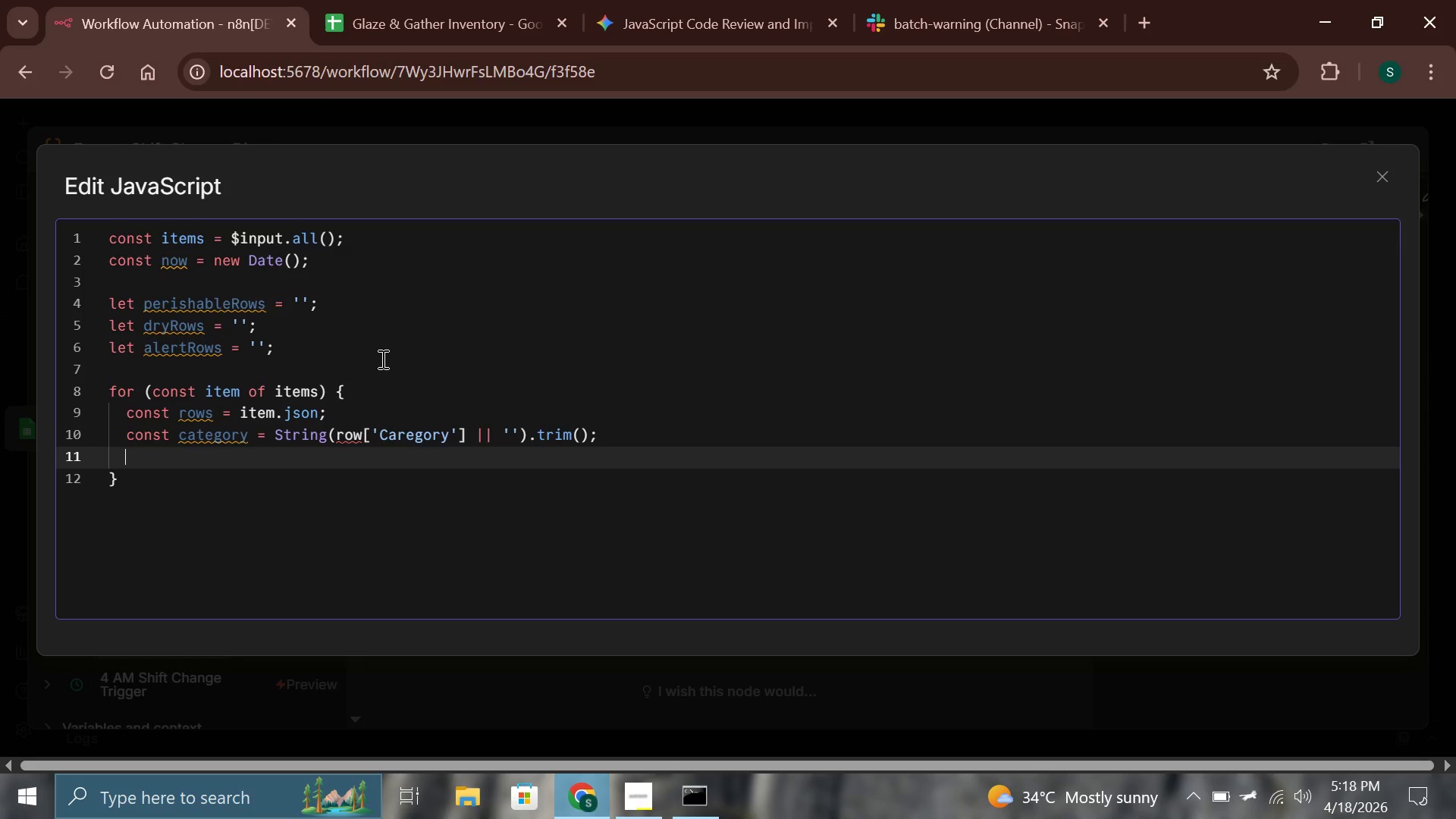 
type(const status = String )
key(Backspace)
type((row['Status)
 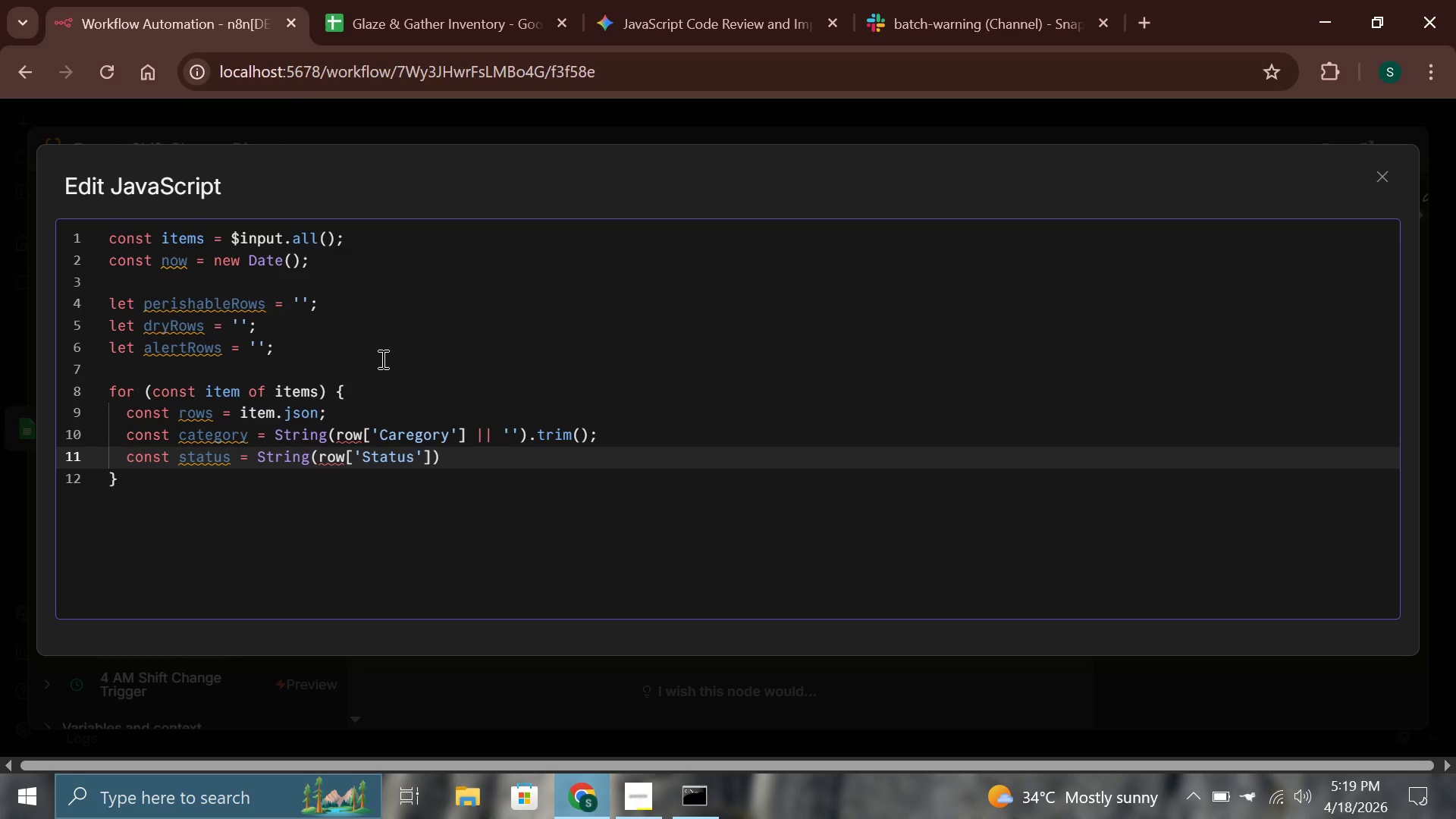 
key(ArrowRight)
 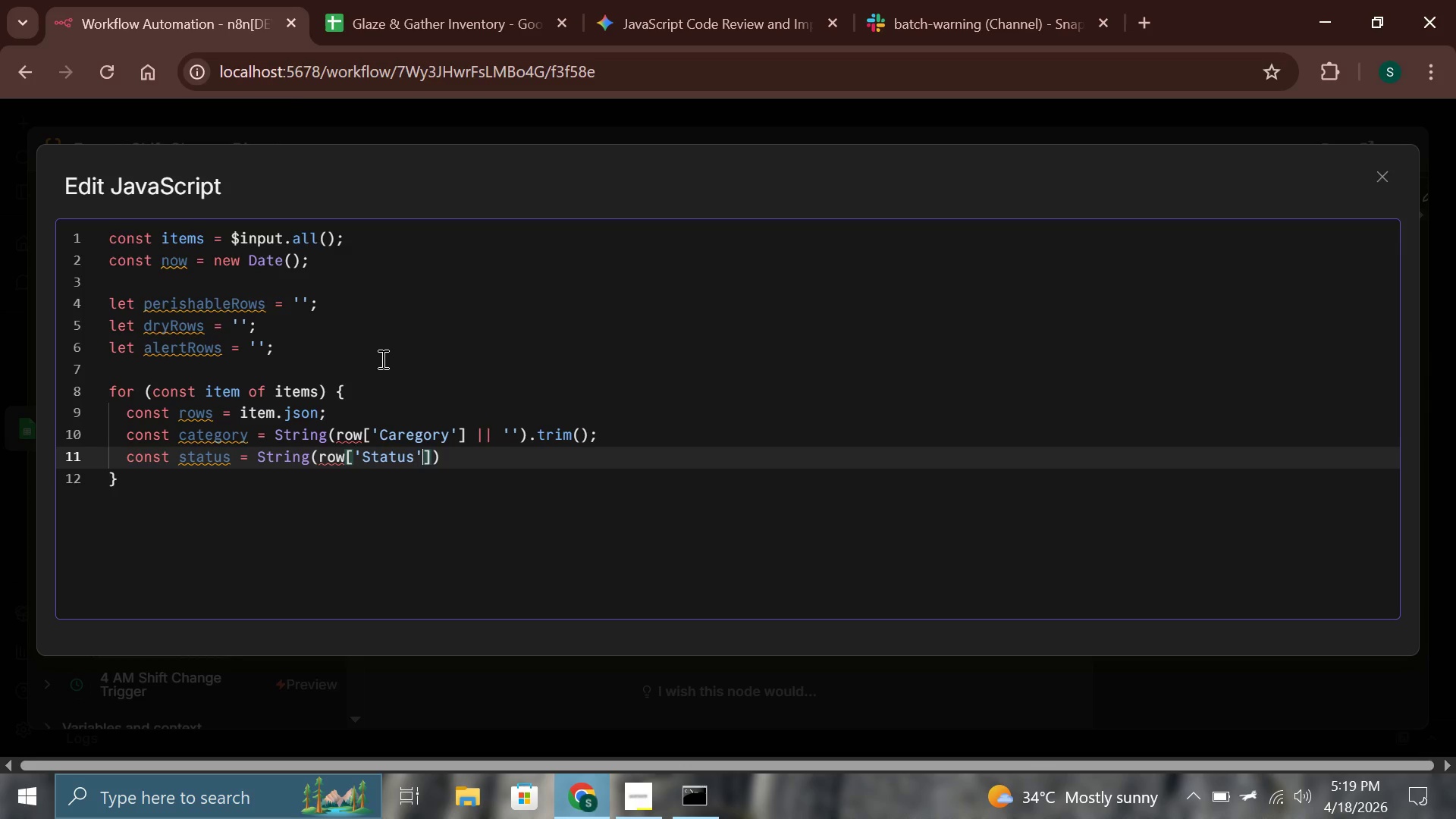 
key(ArrowRight)
 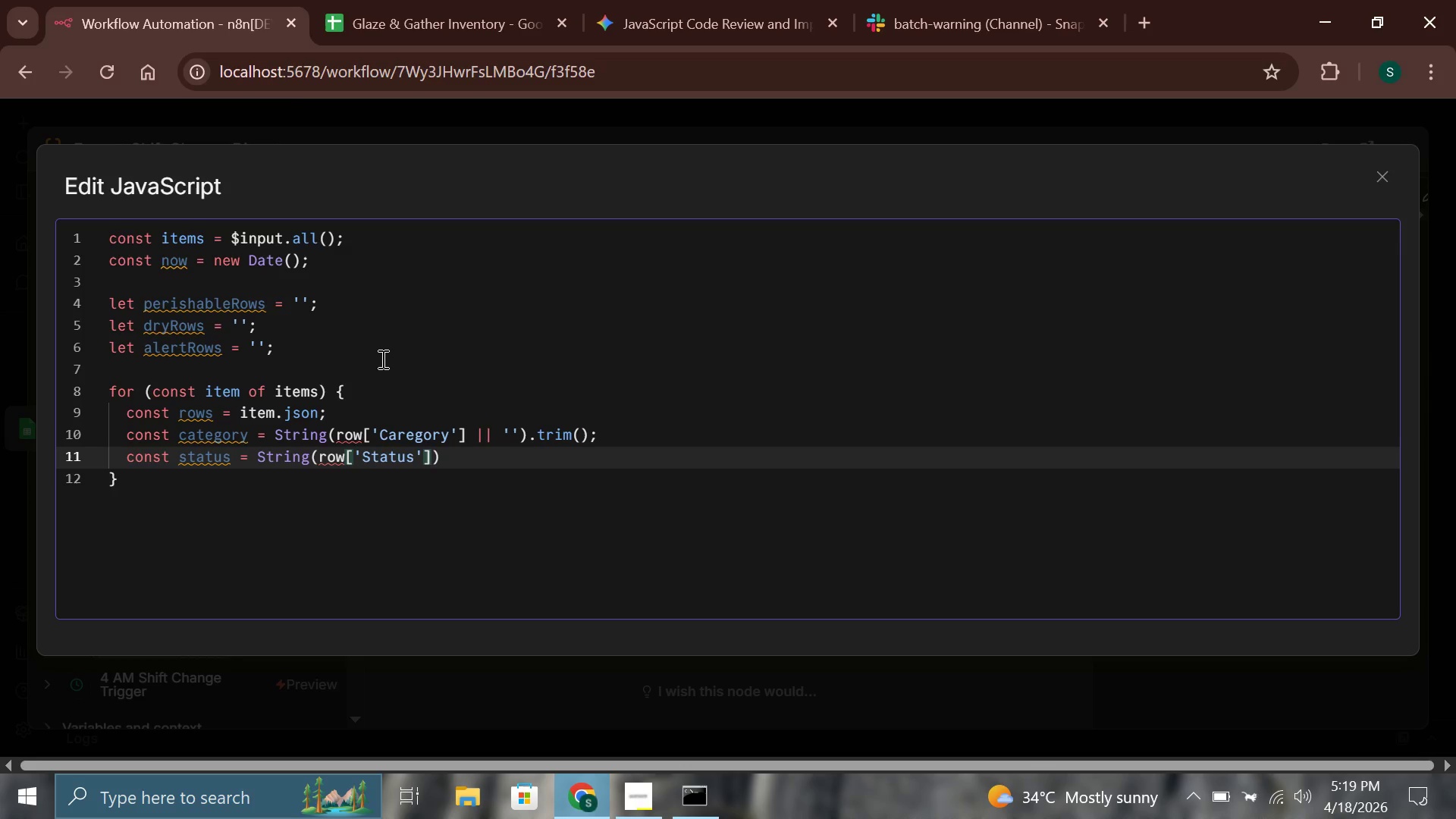 
key(Space)
 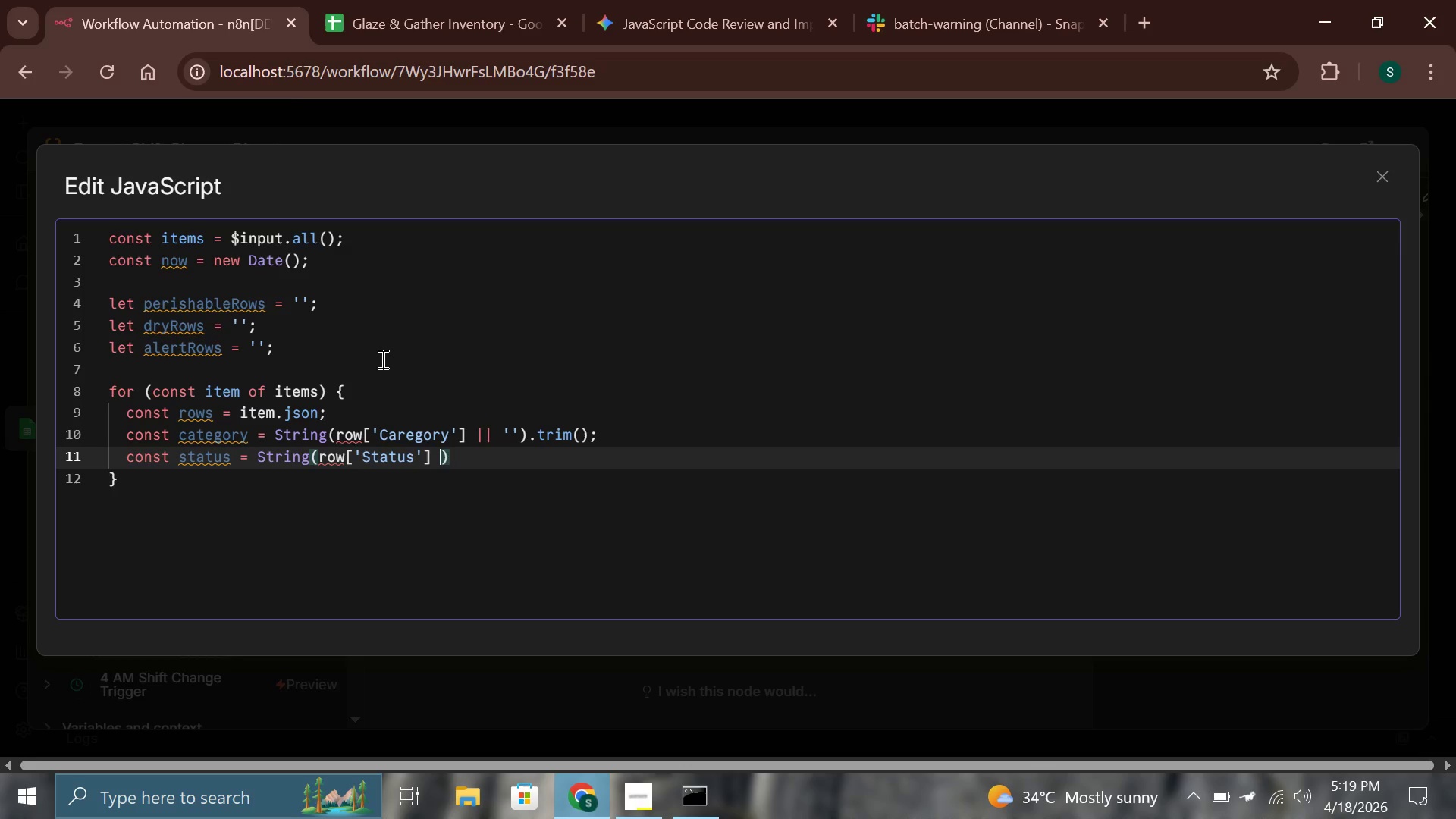 
key(Shift+Backslash)
 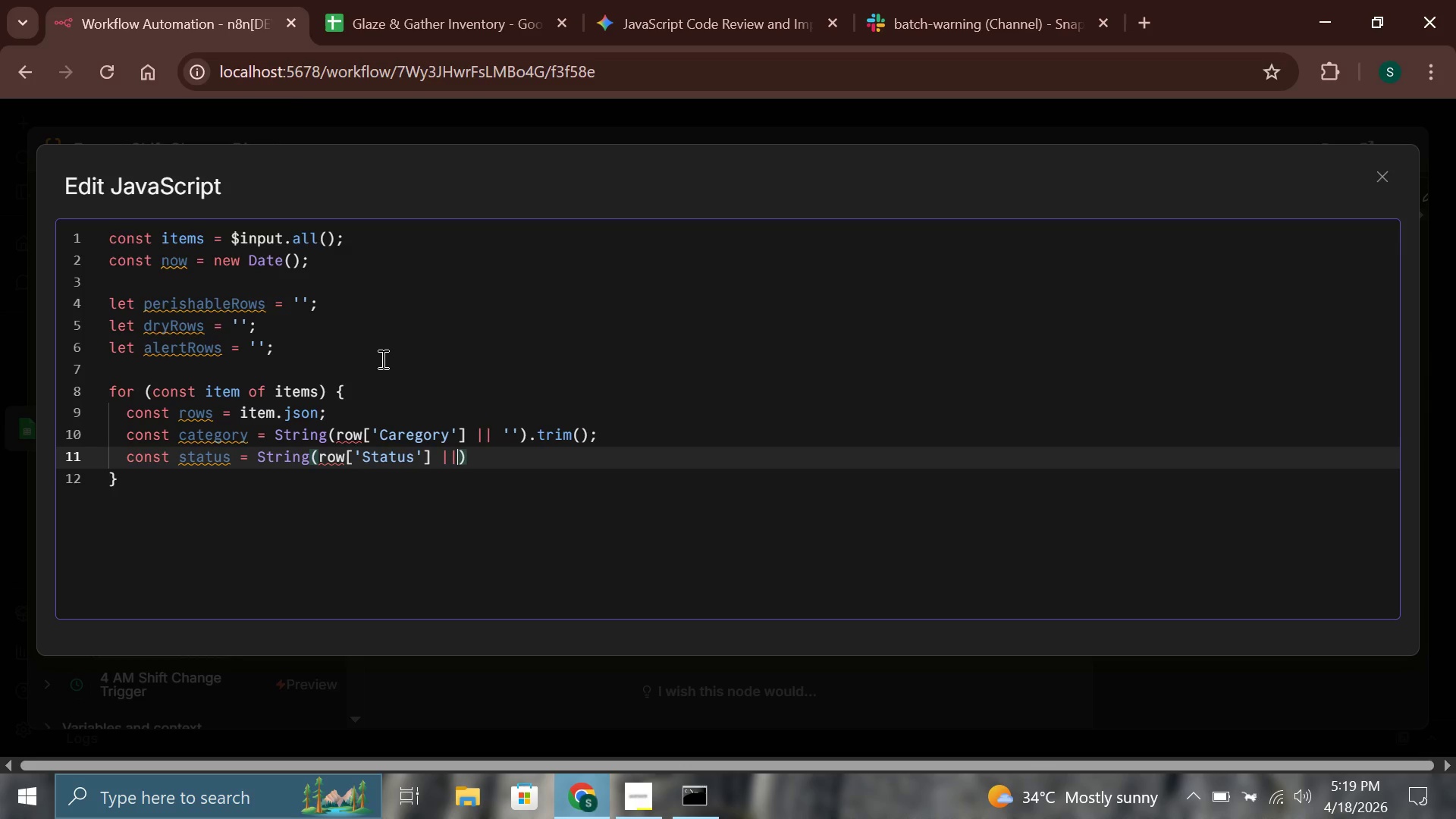 
key(Shift+Backslash)
 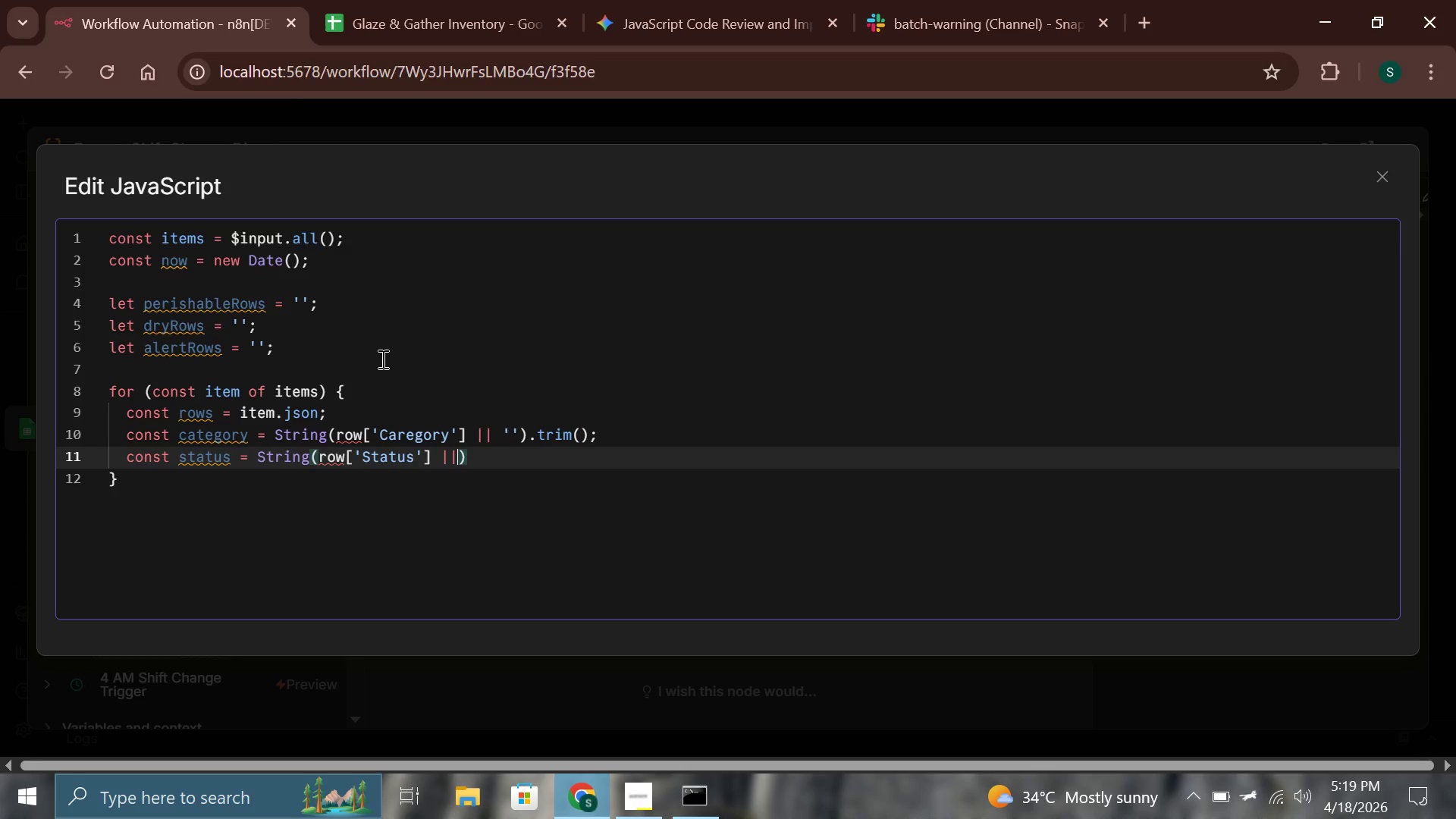 
key(Space)
 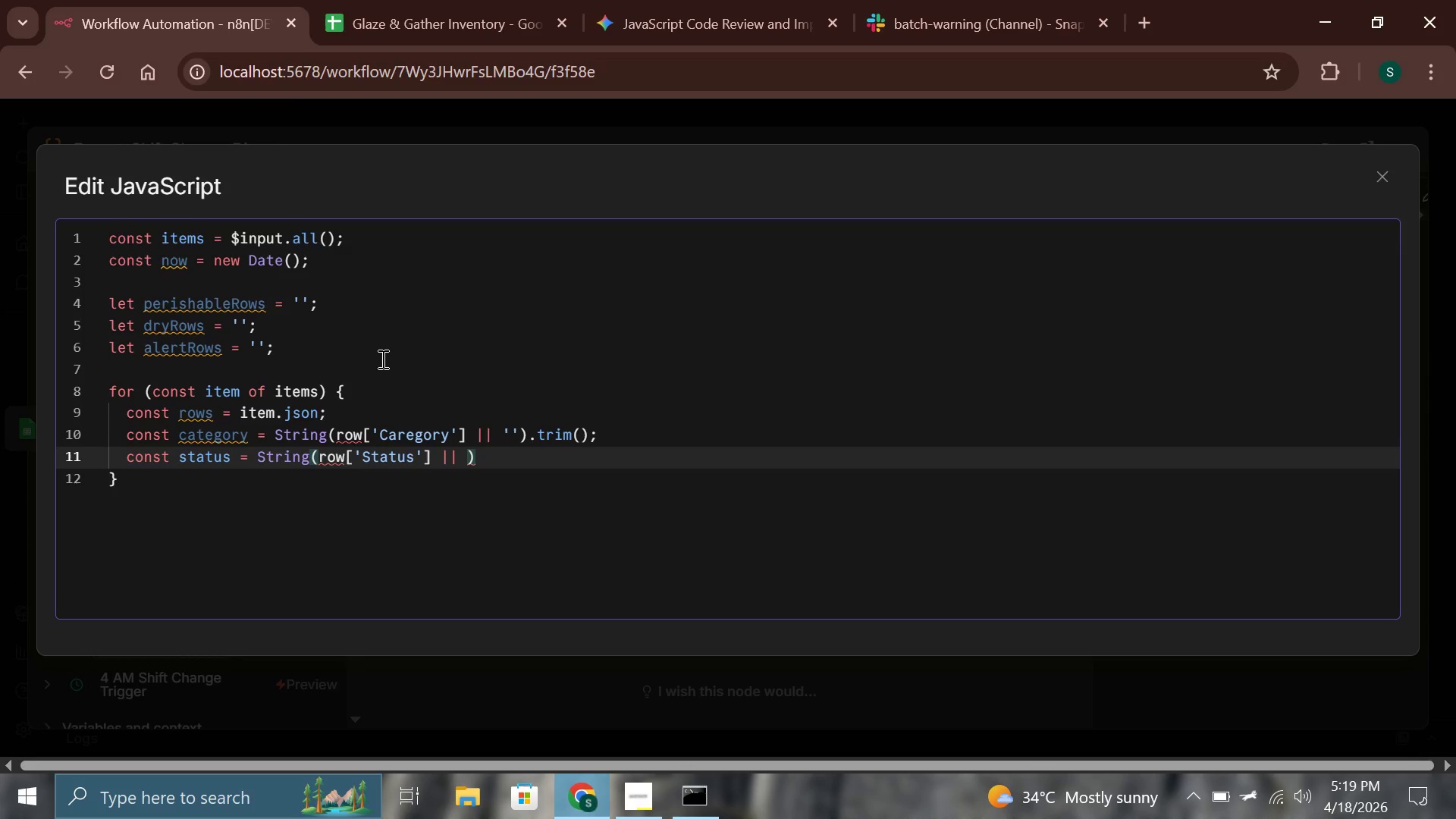 
key(Quote)
 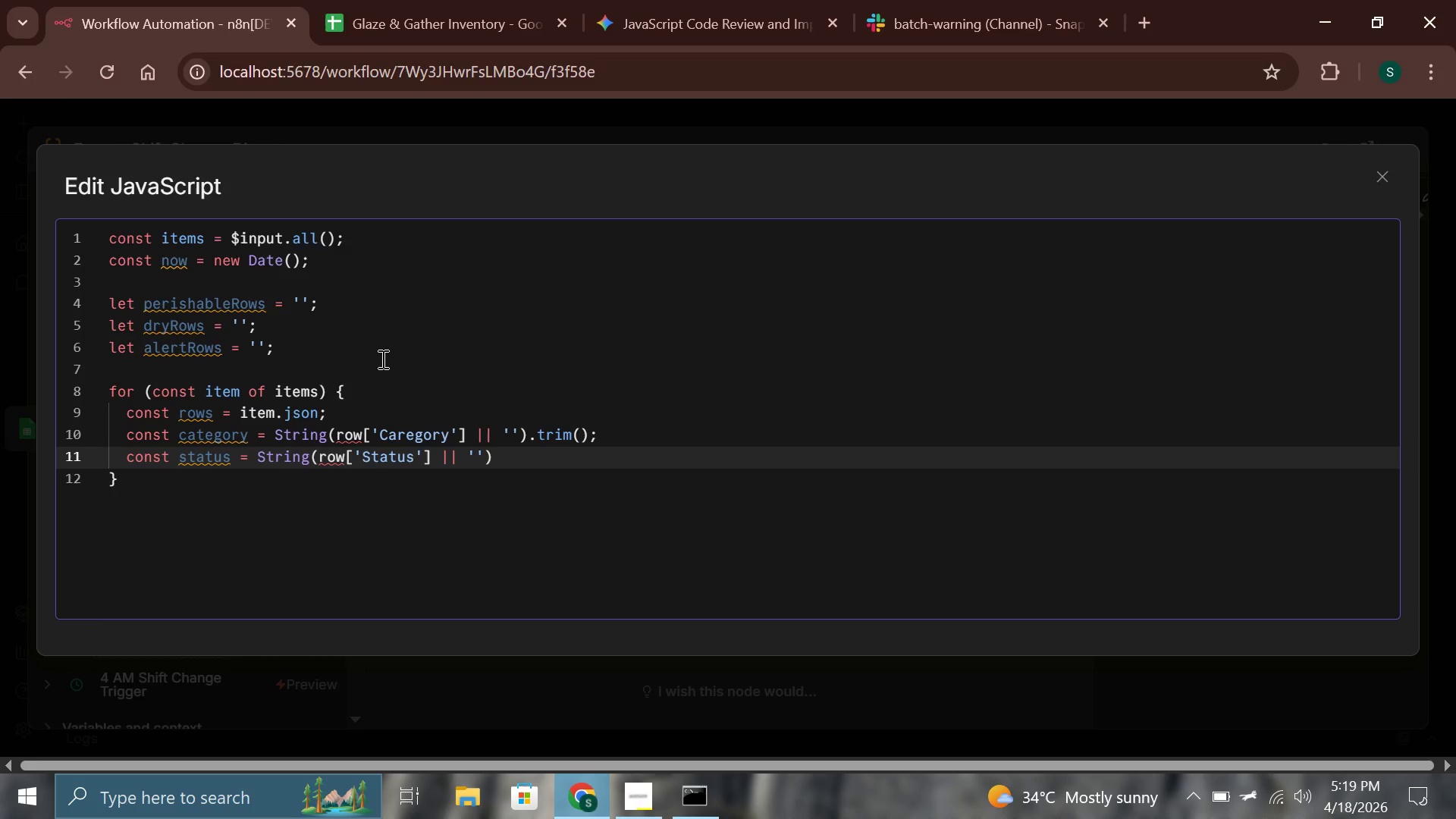 
key(ArrowRight)
 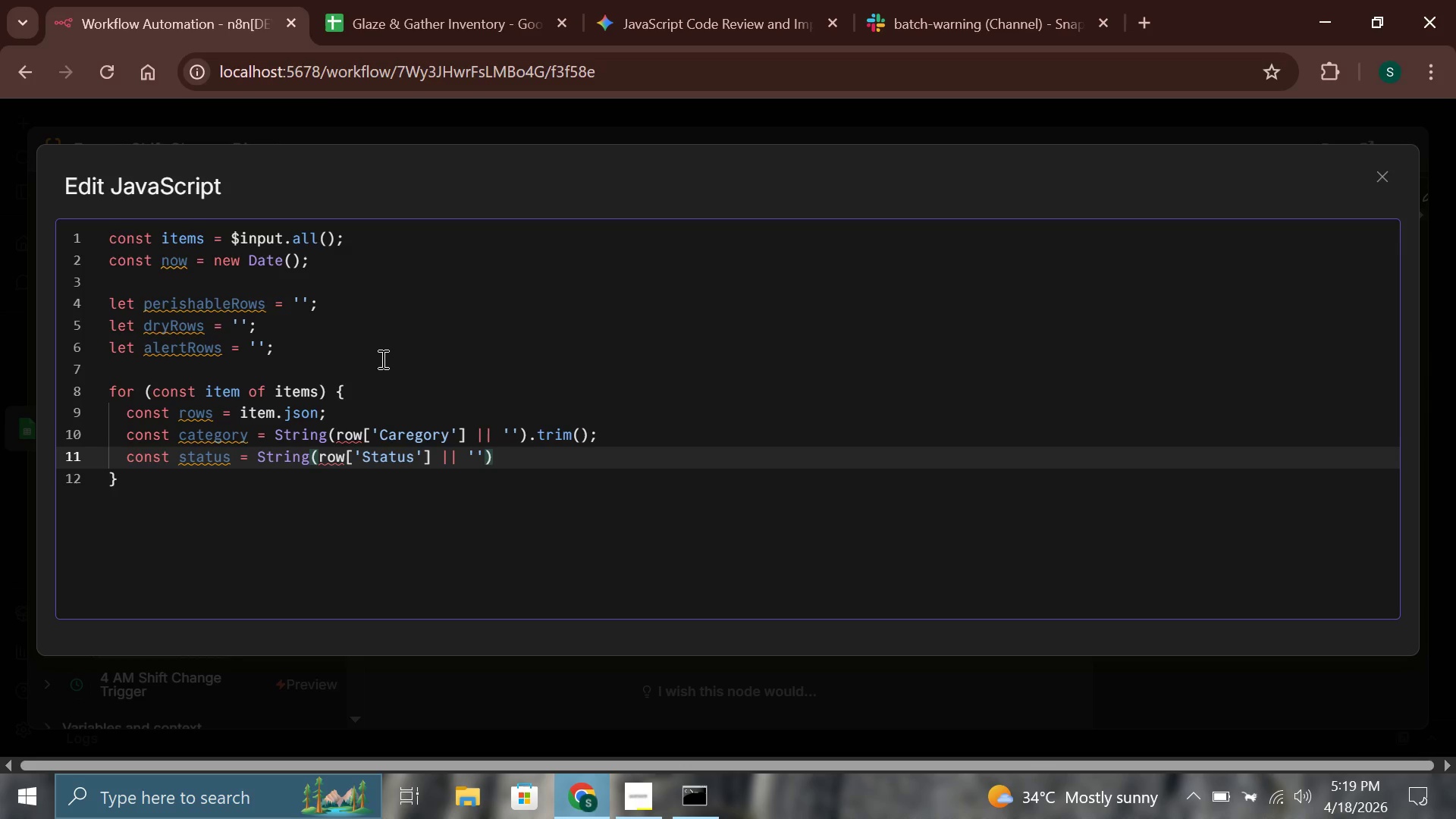 
key(ArrowRight)
 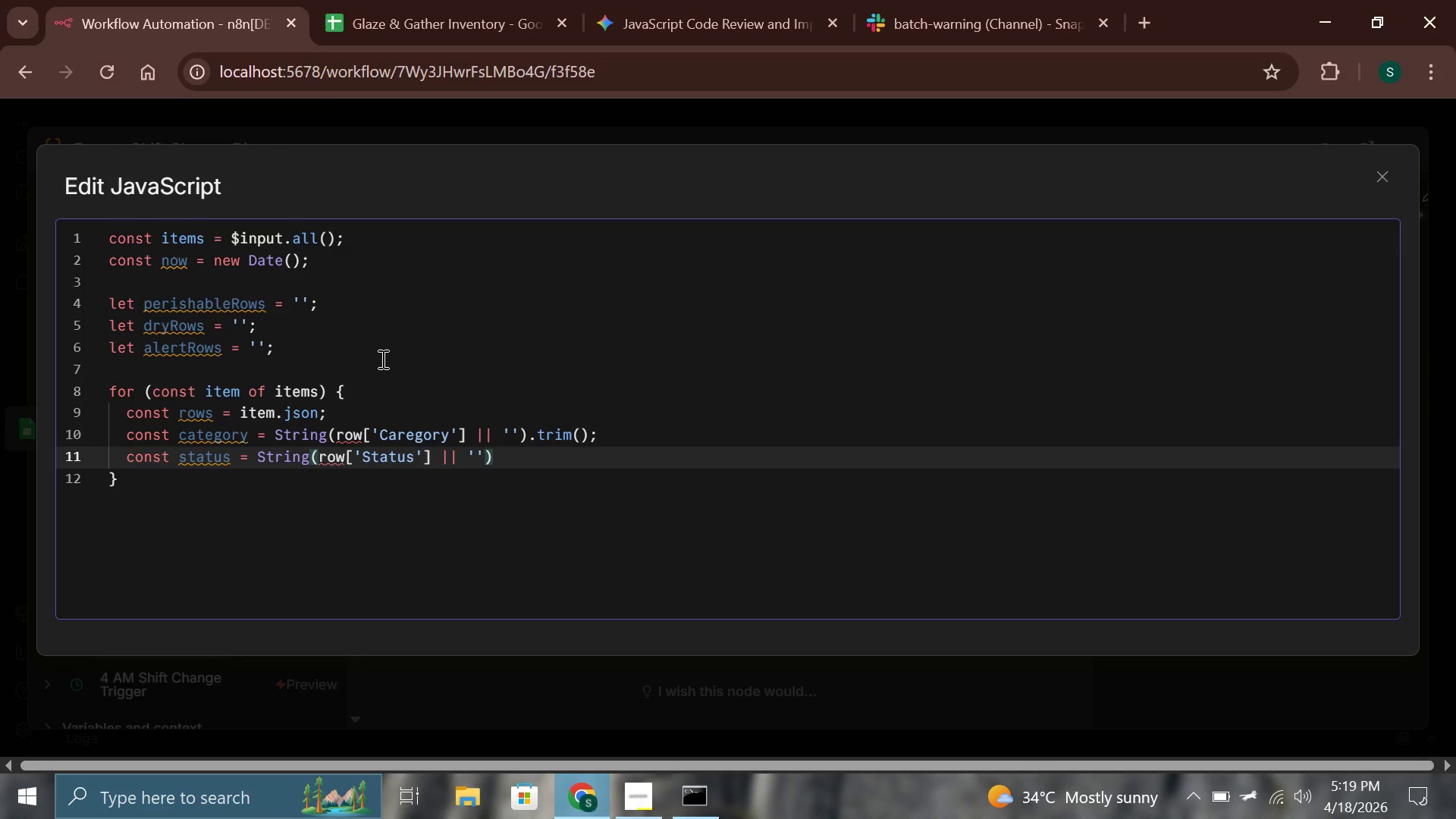 
type(.trim()
 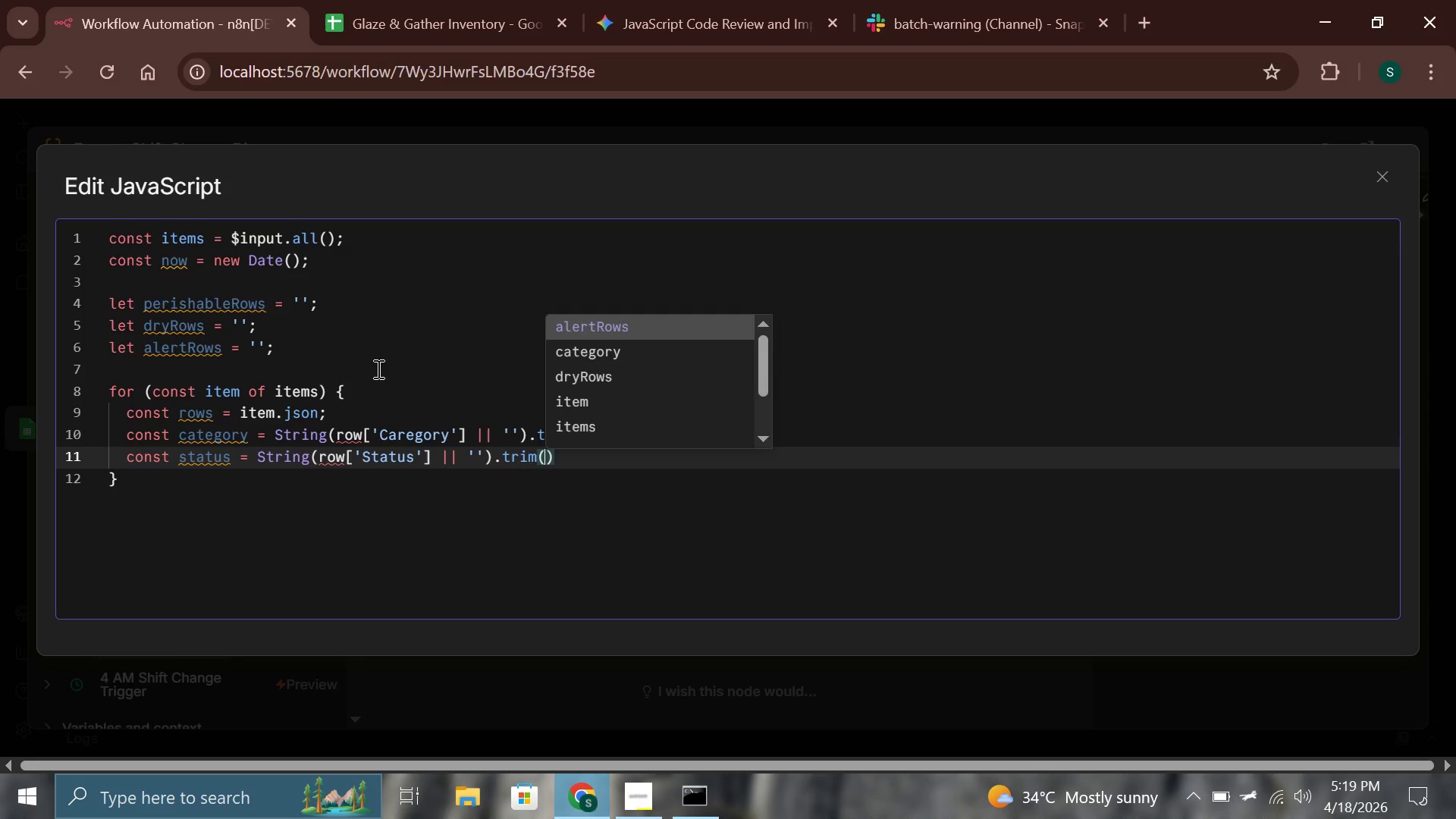 
key(ArrowRight)
 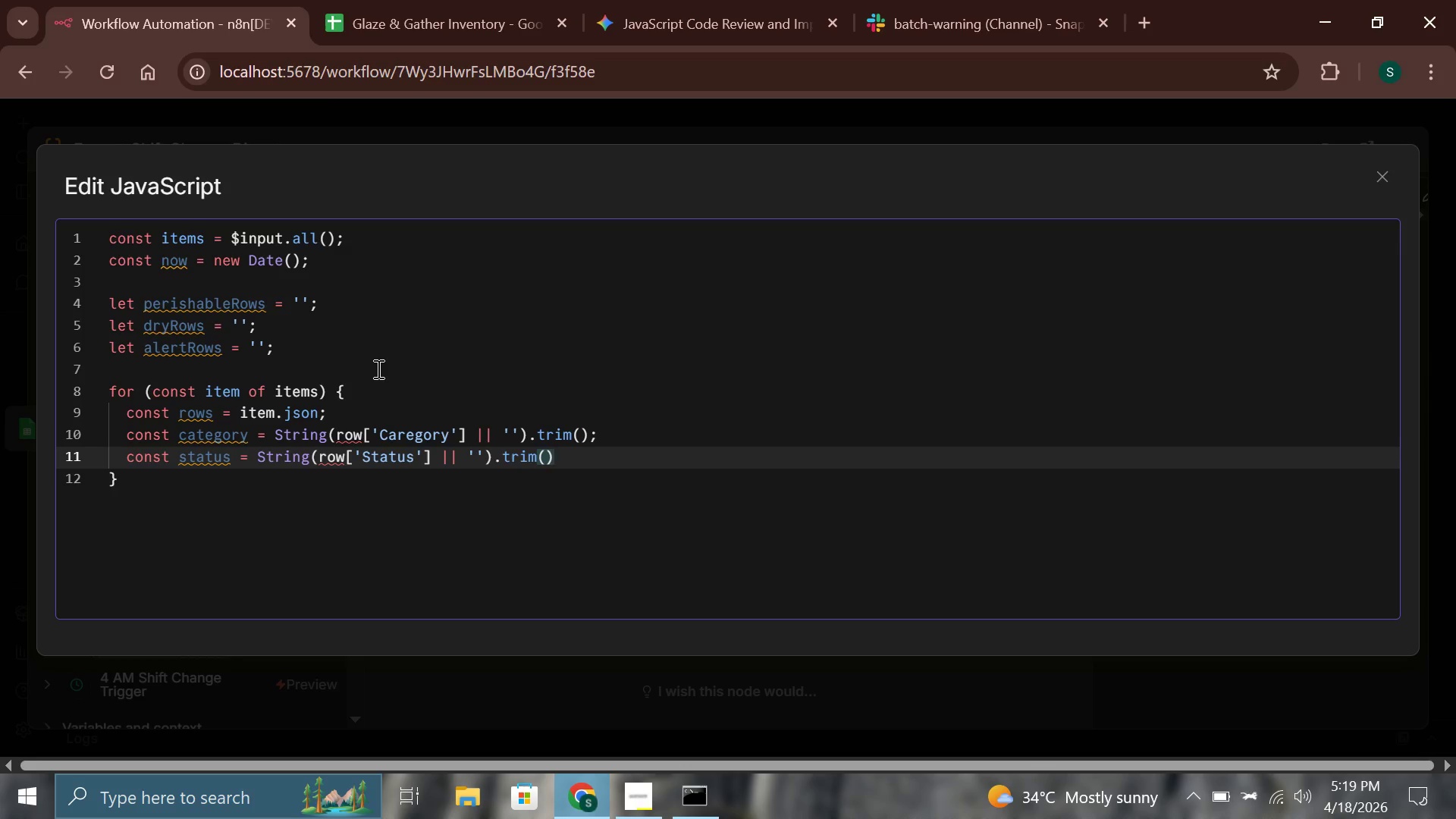 
key(Semicolon)
 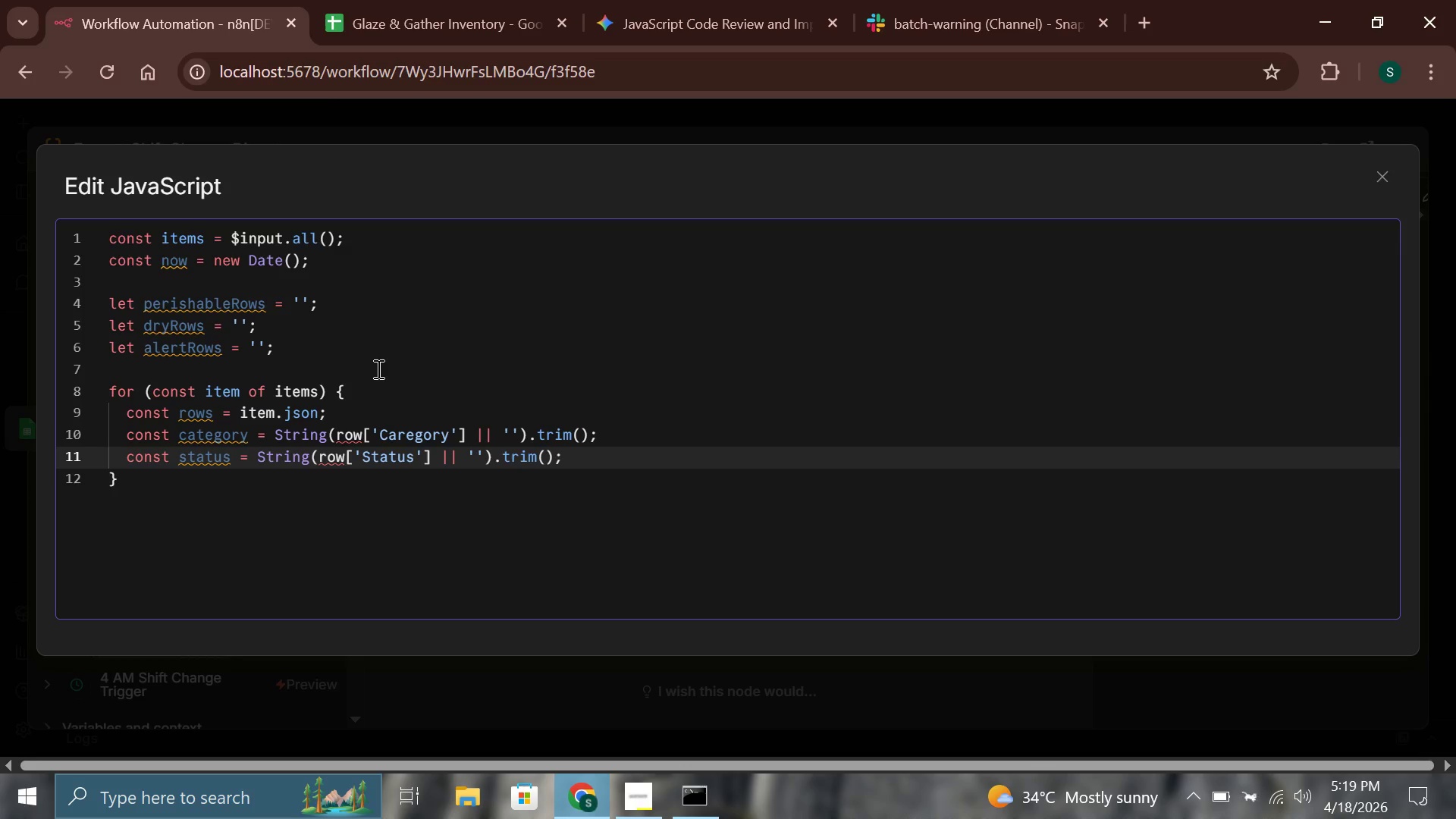 
key(Enter)
 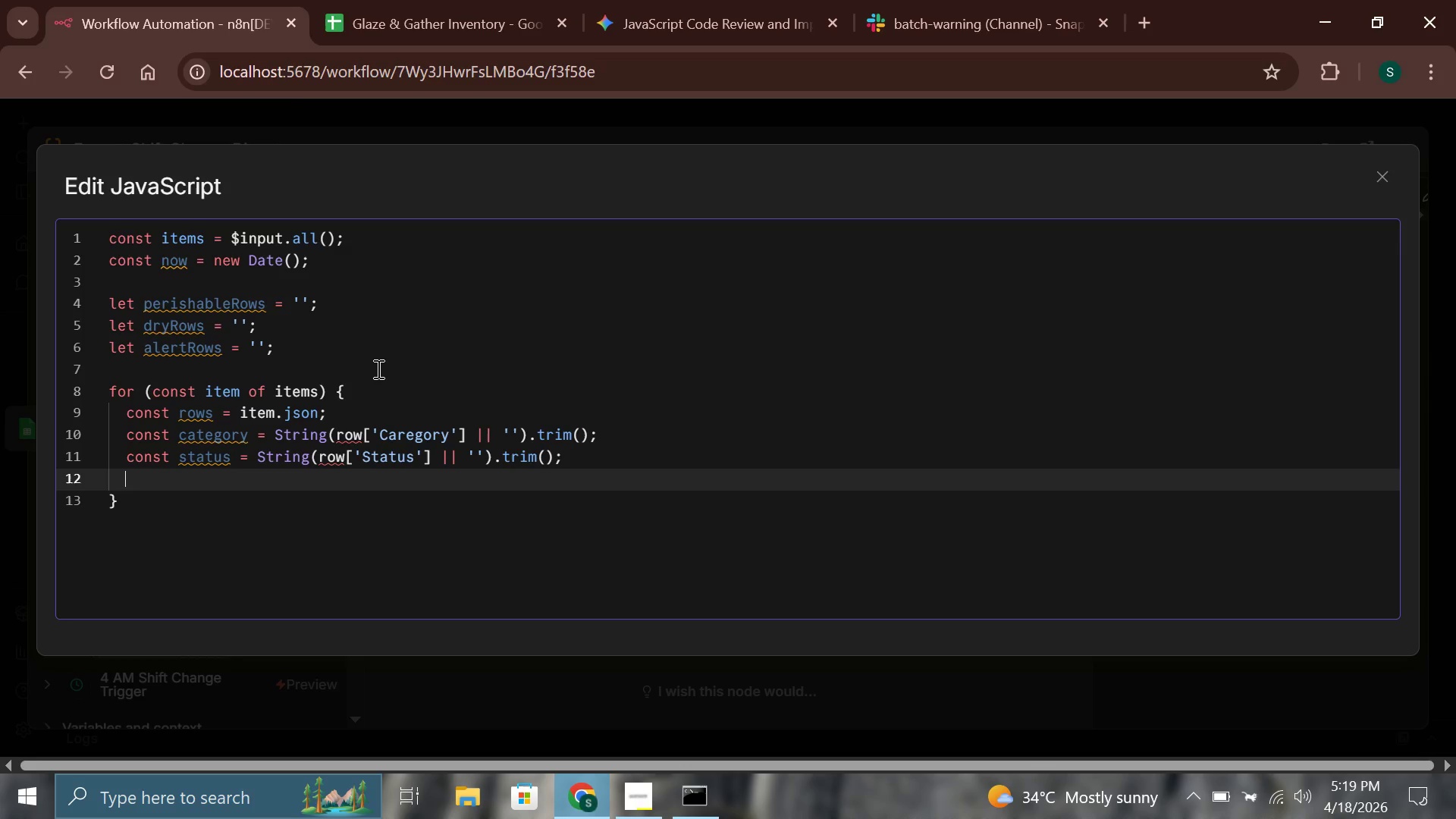 
wait(9.89)
 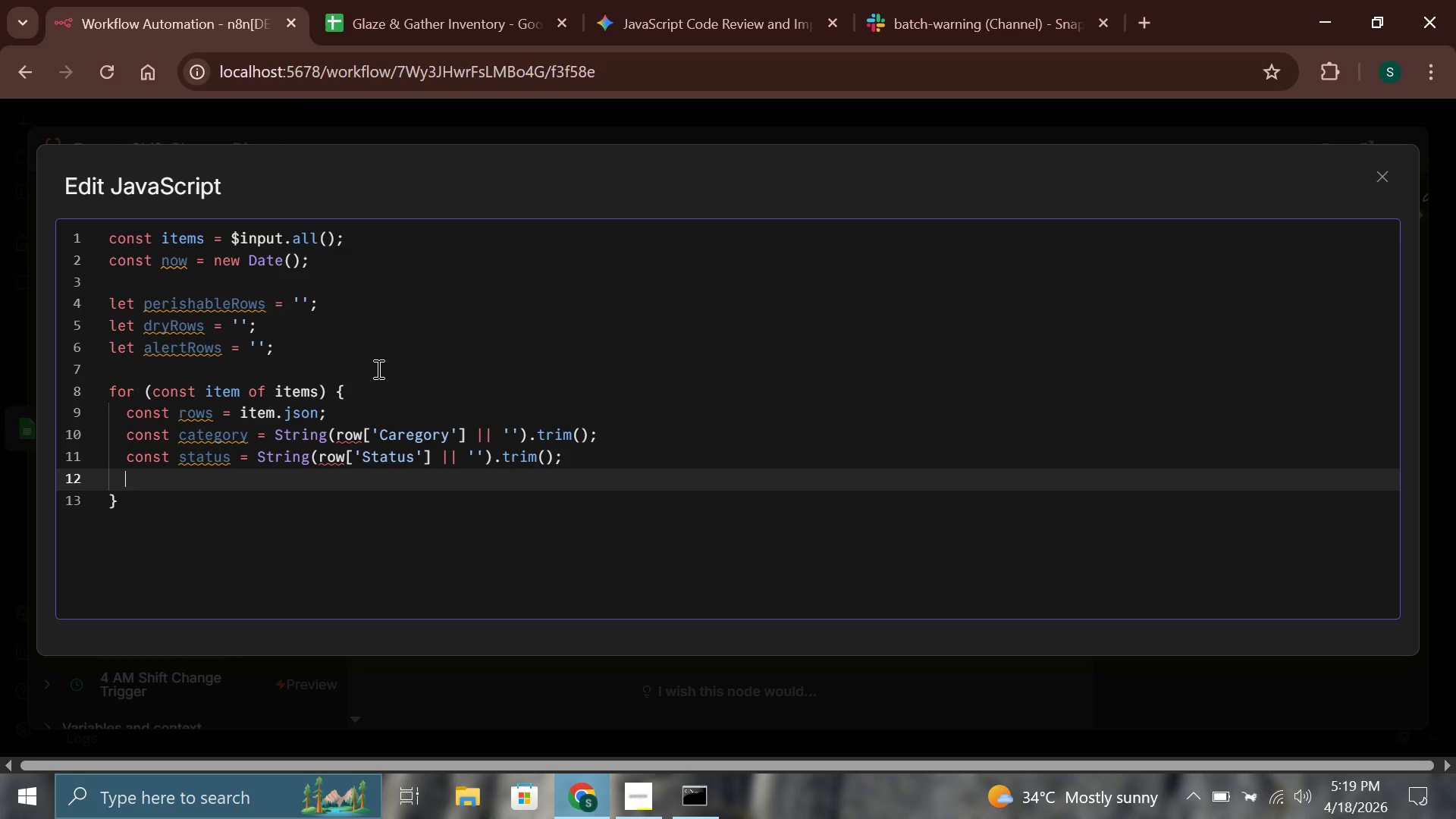 
type(const acknowledged)
 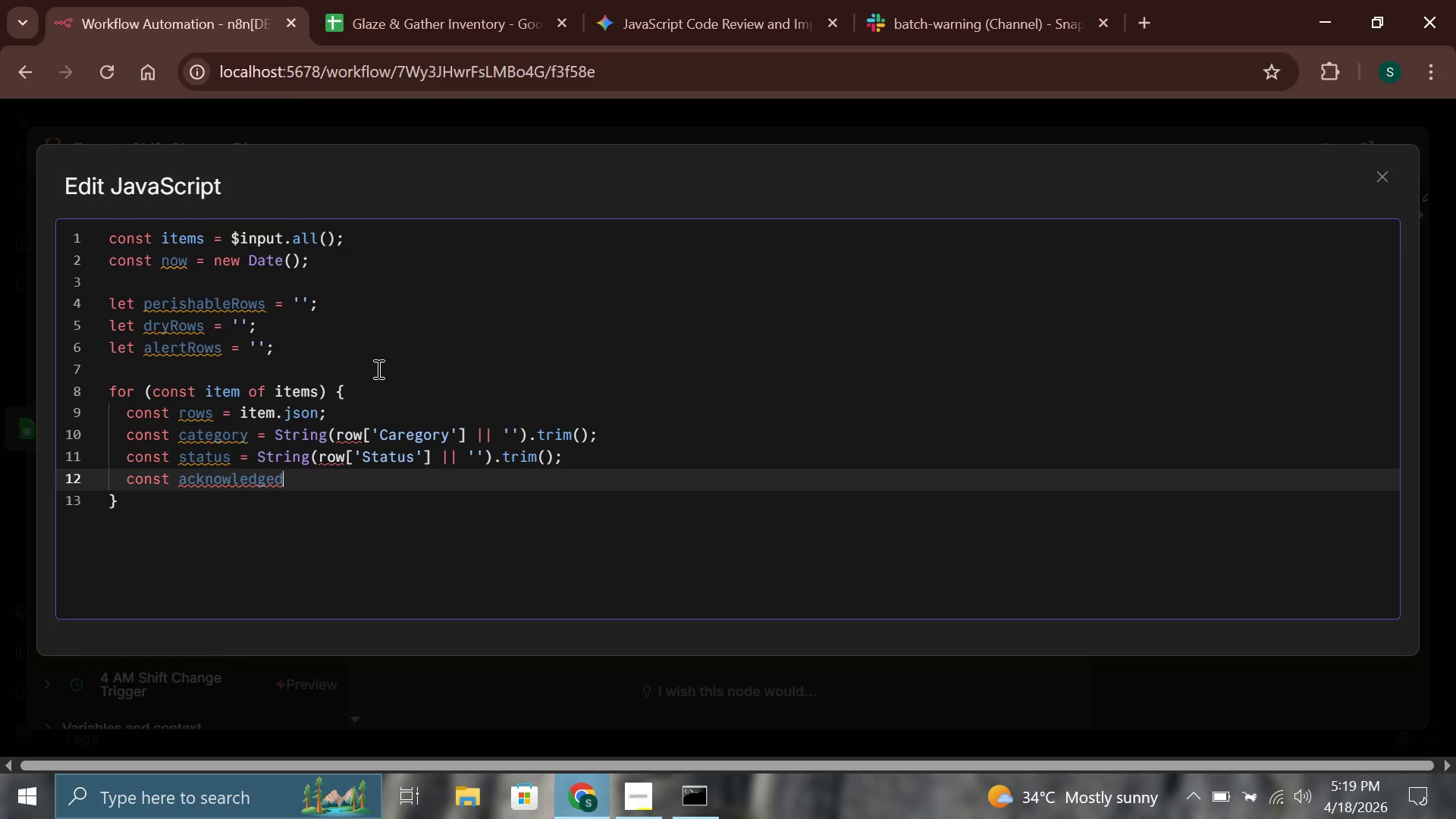 
wait(9.14)
 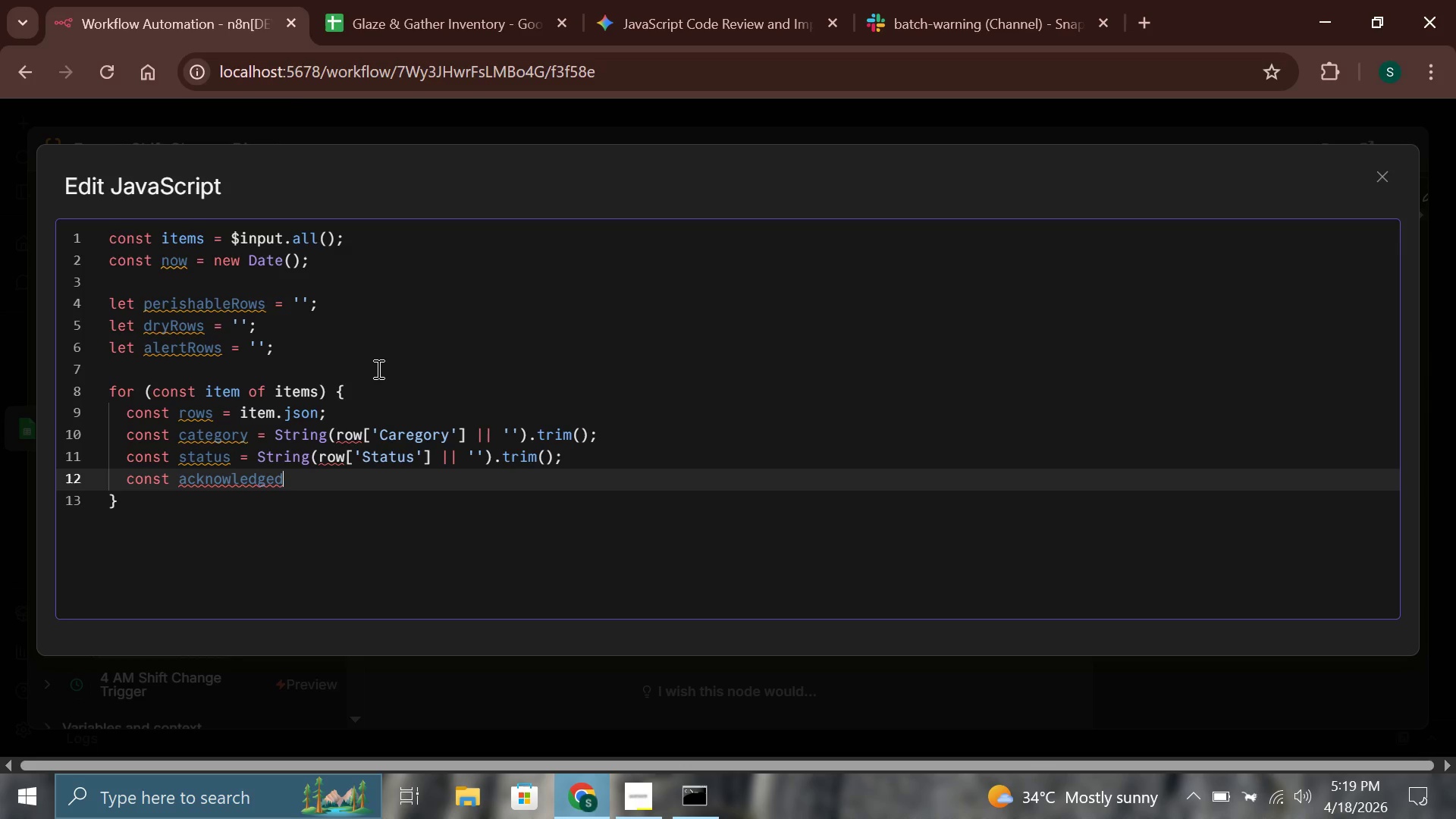 
type( = String(row)
 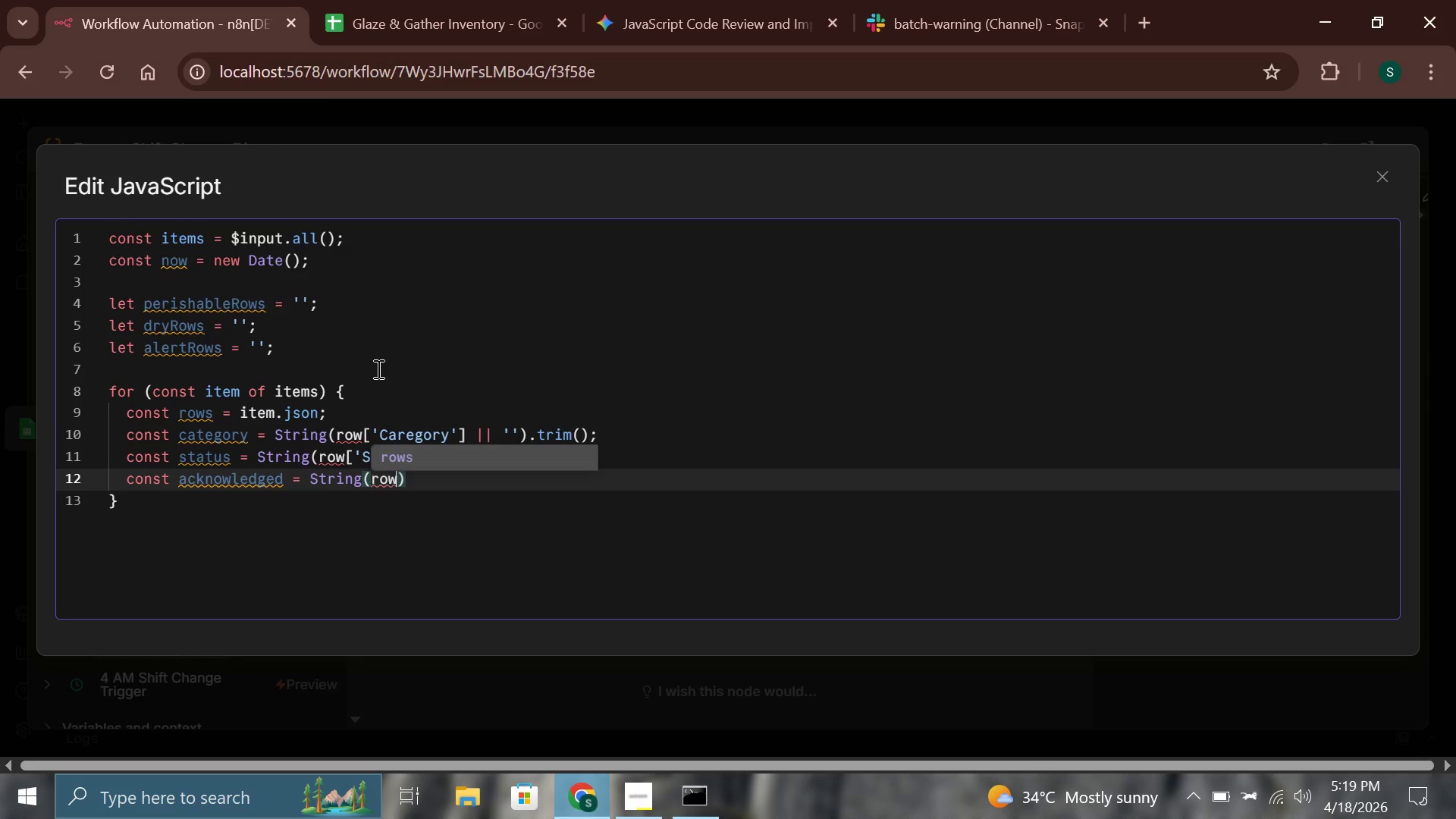 
key(BracketLeft)
 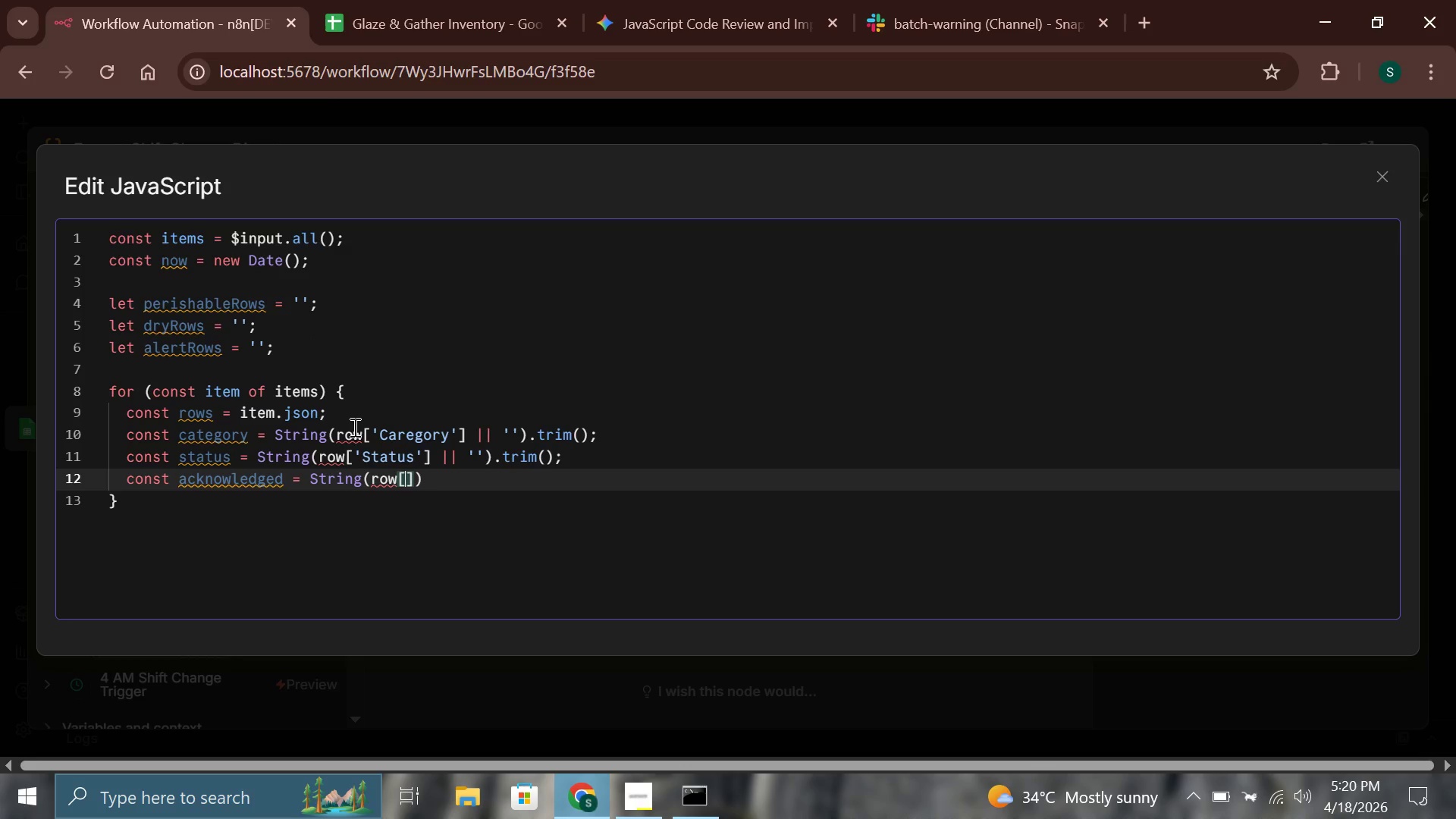 
key(Quote)
 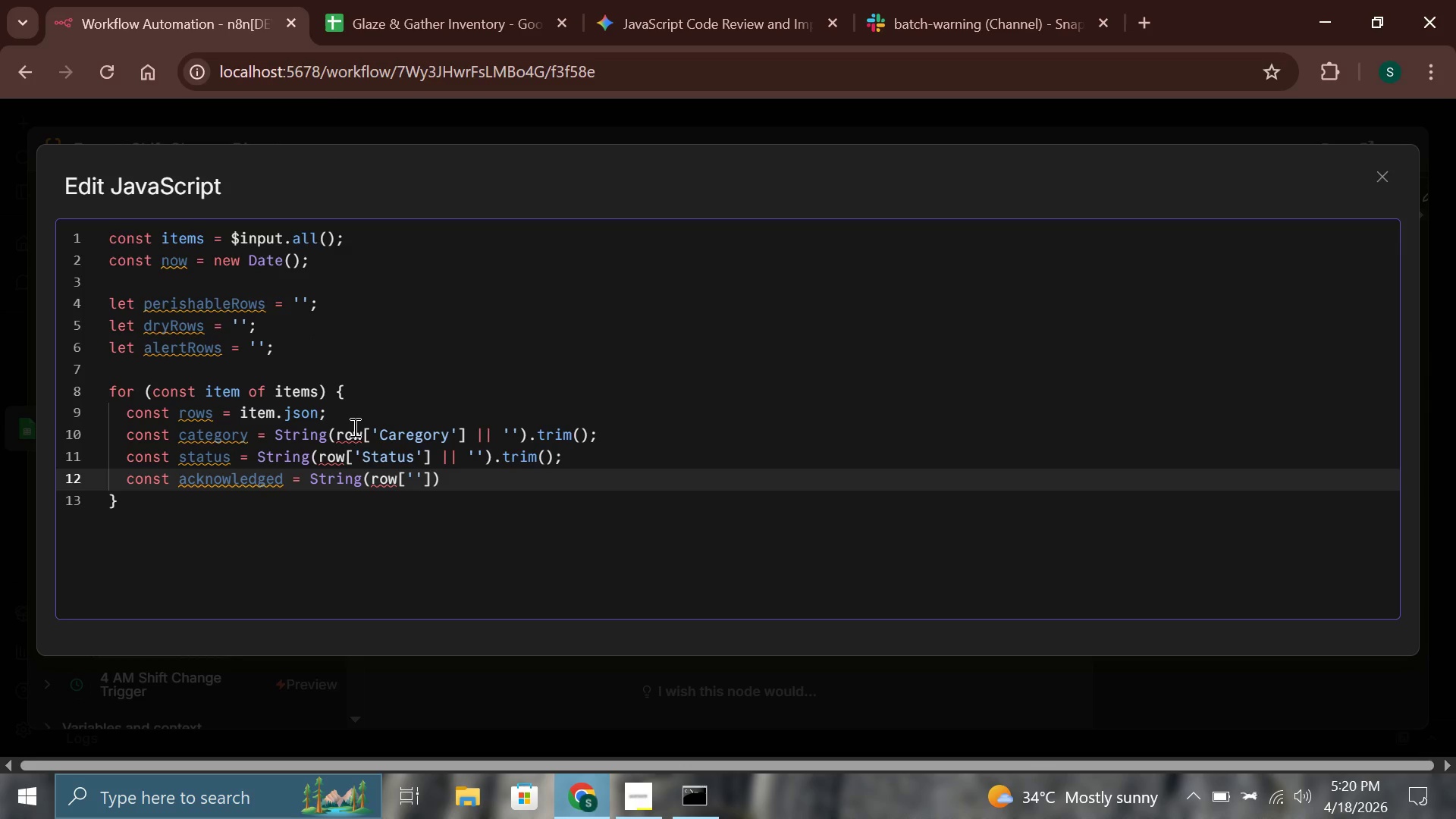 
type(Acknowledged)
 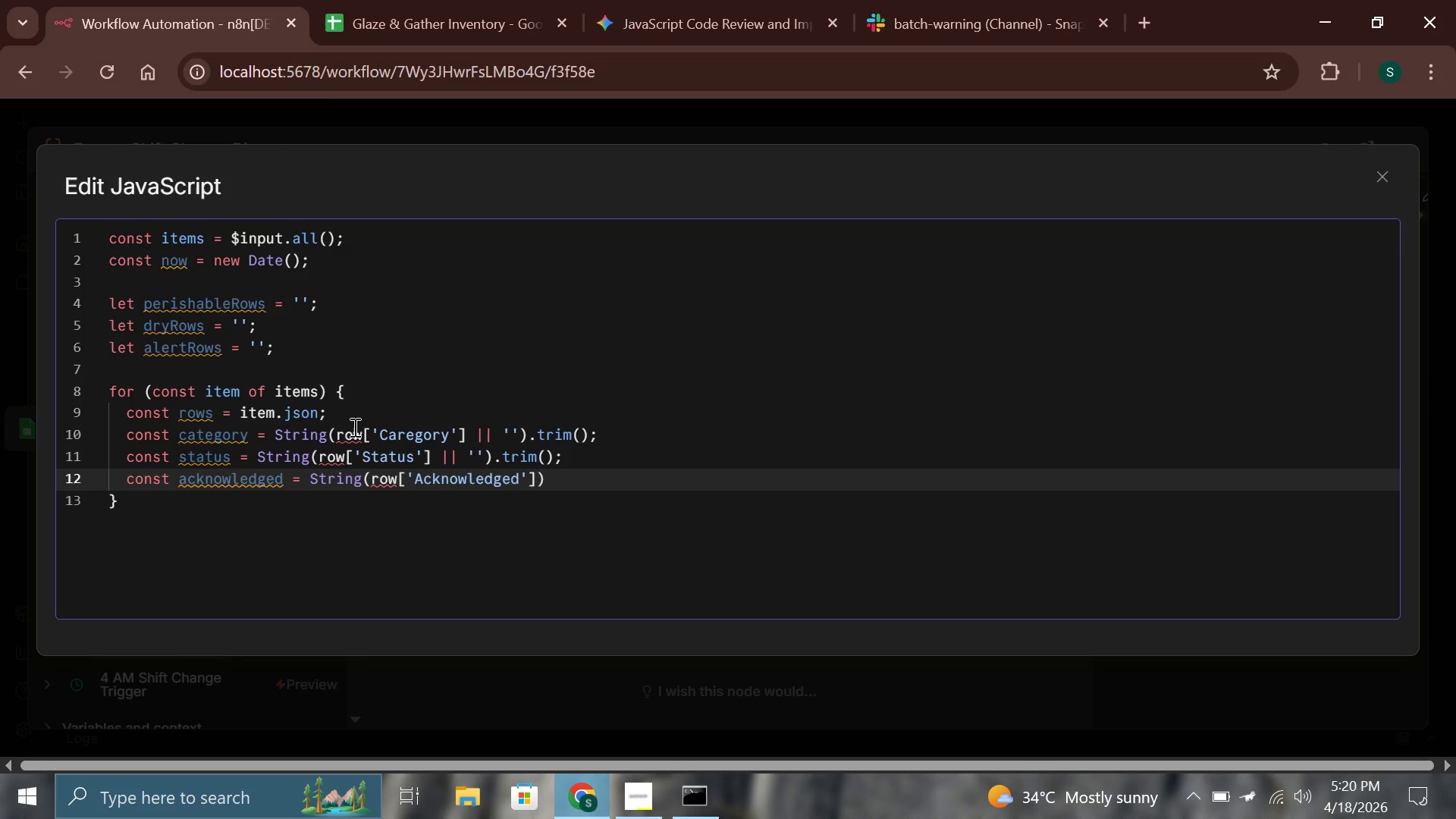 
key(ArrowRight)
 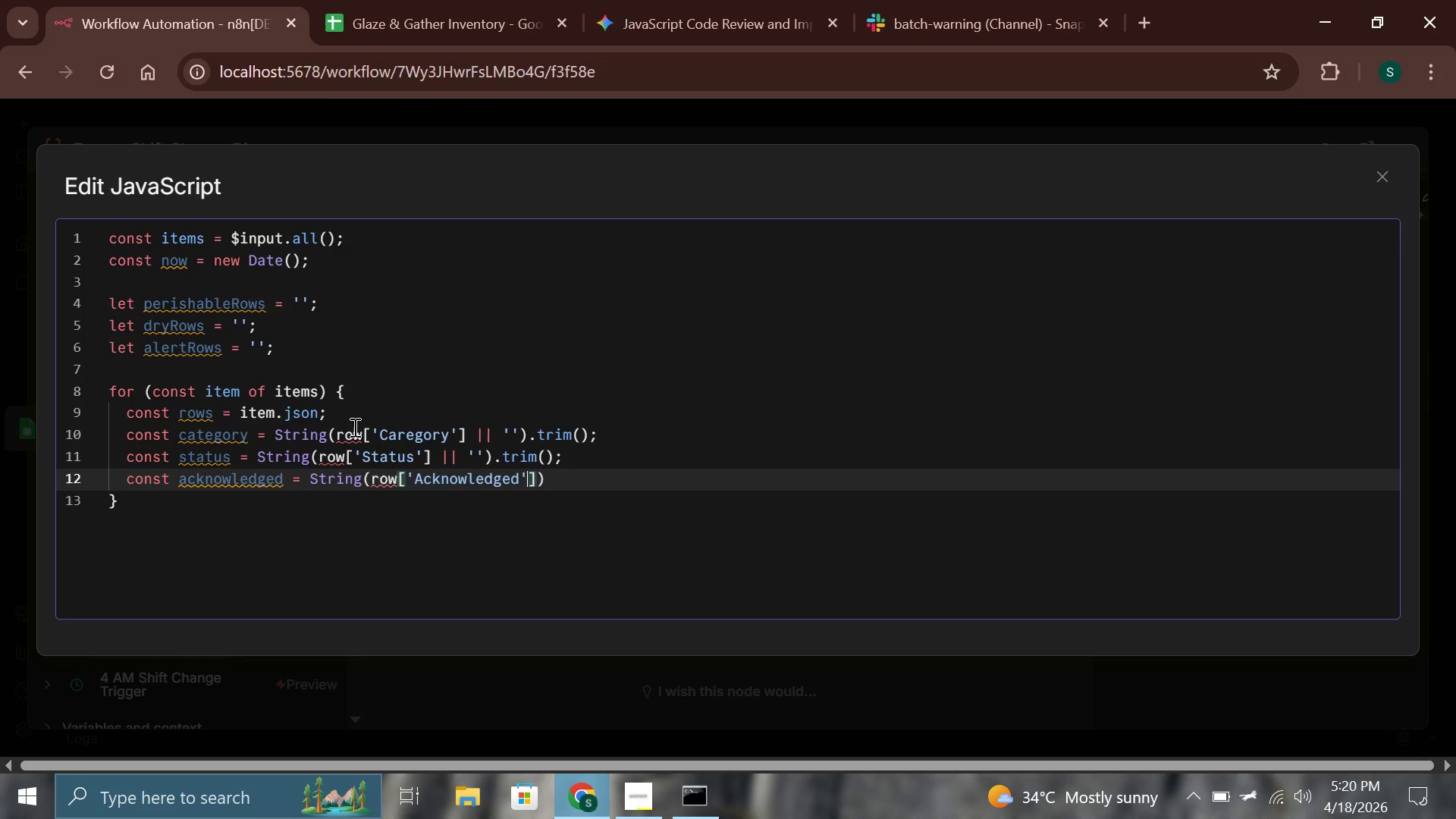 
key(ArrowRight)
 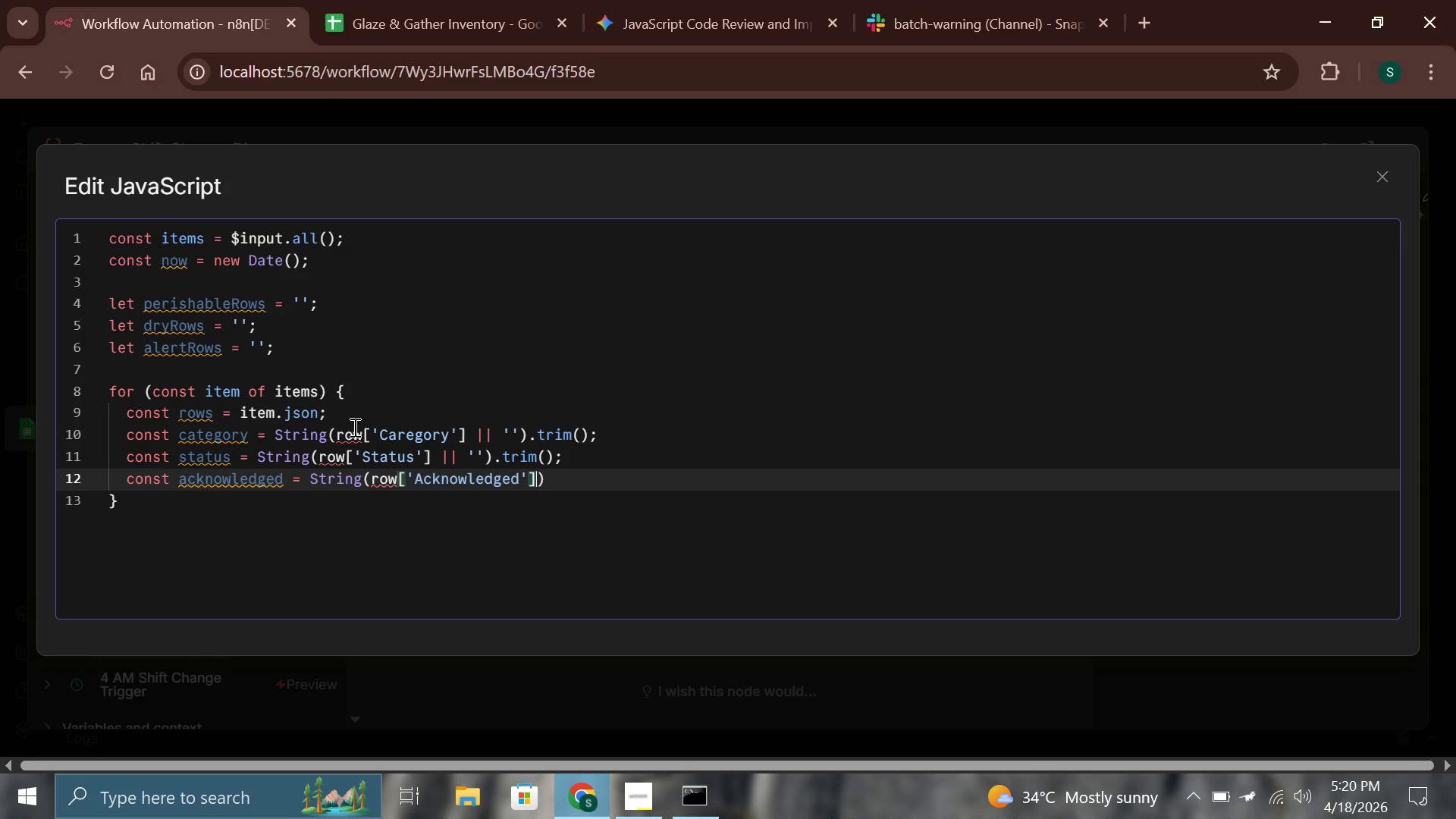 
key(Space)
 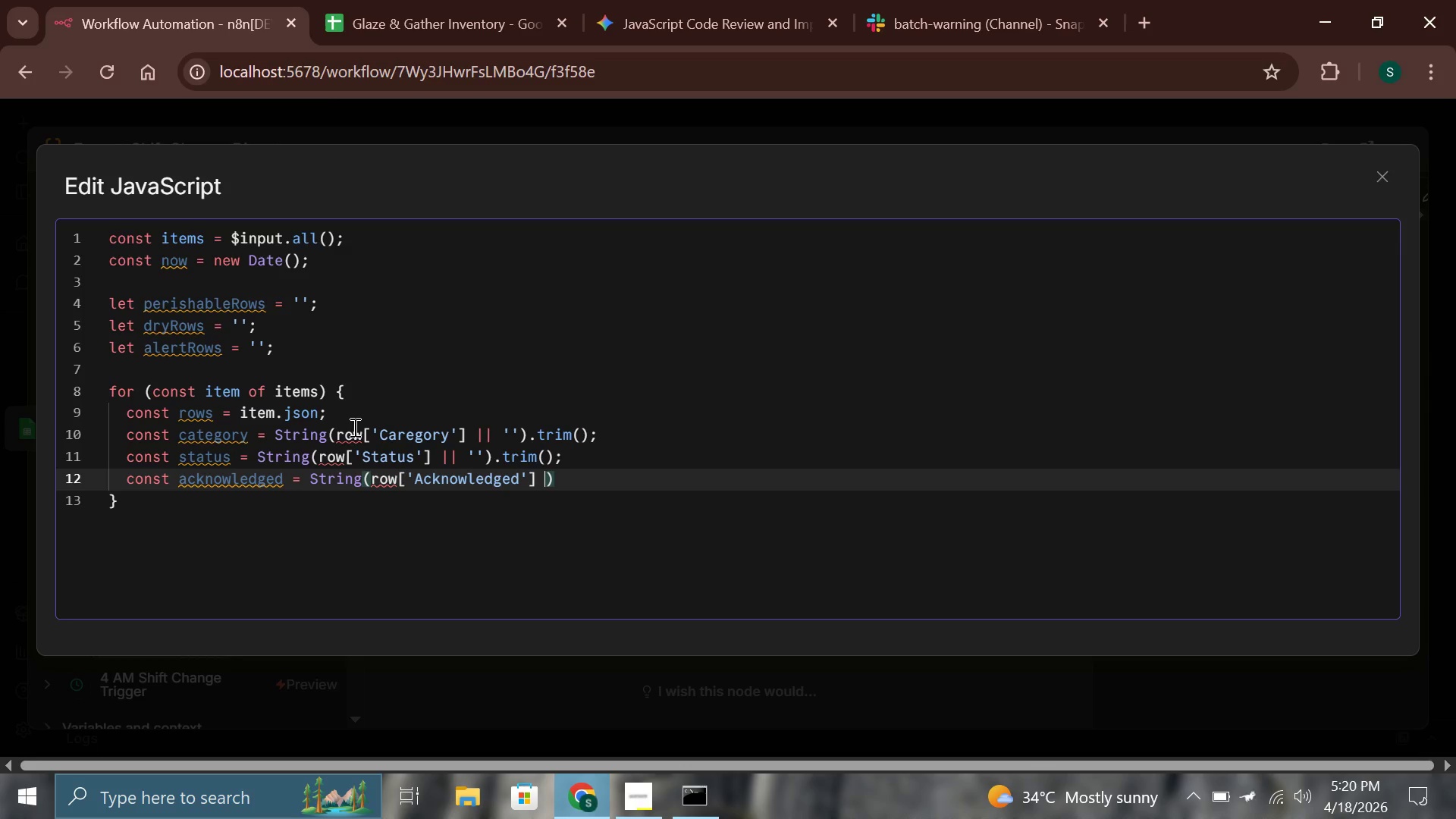 
key(Shift+Backslash)
 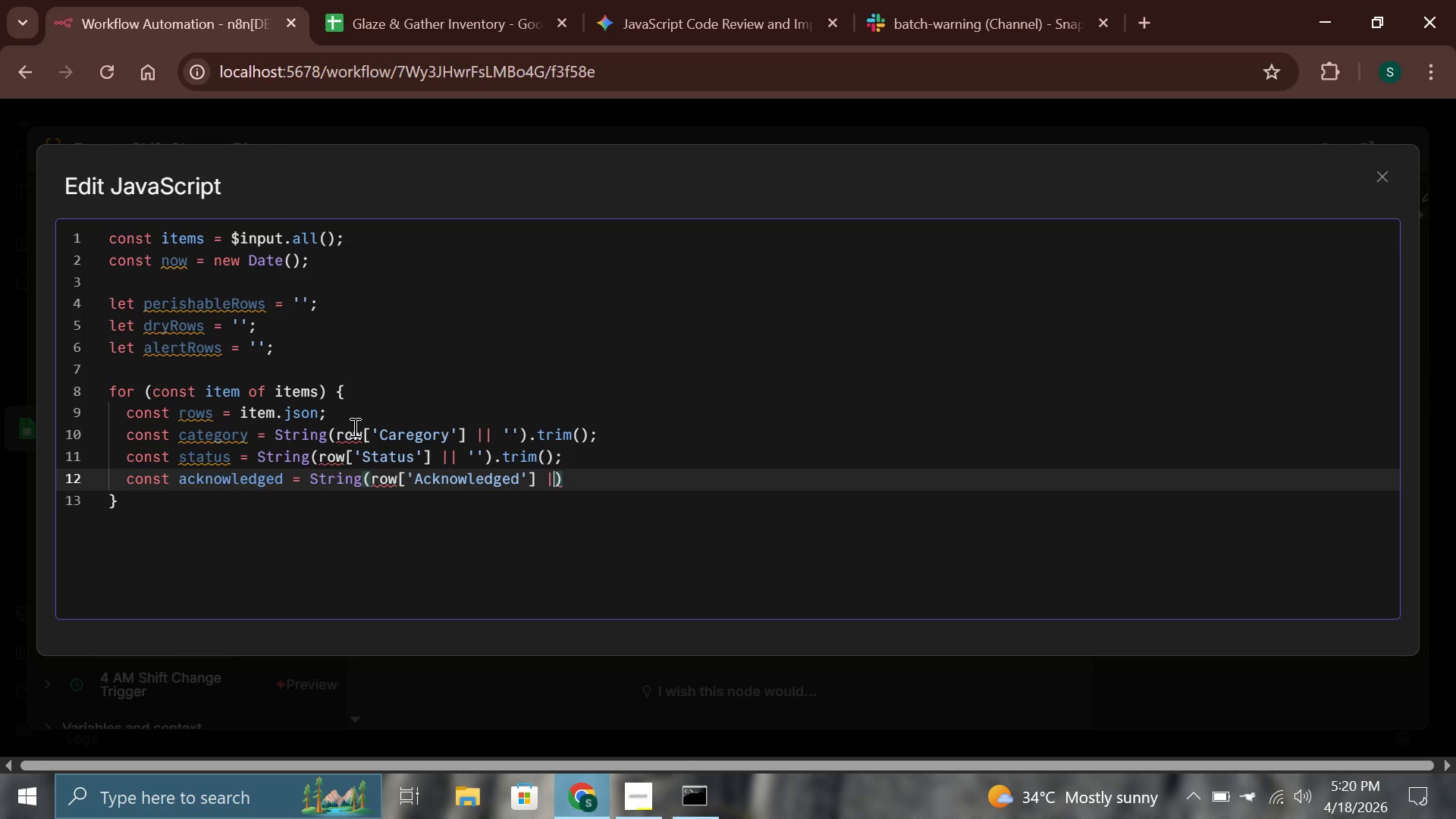 
key(Shift+Backslash)
 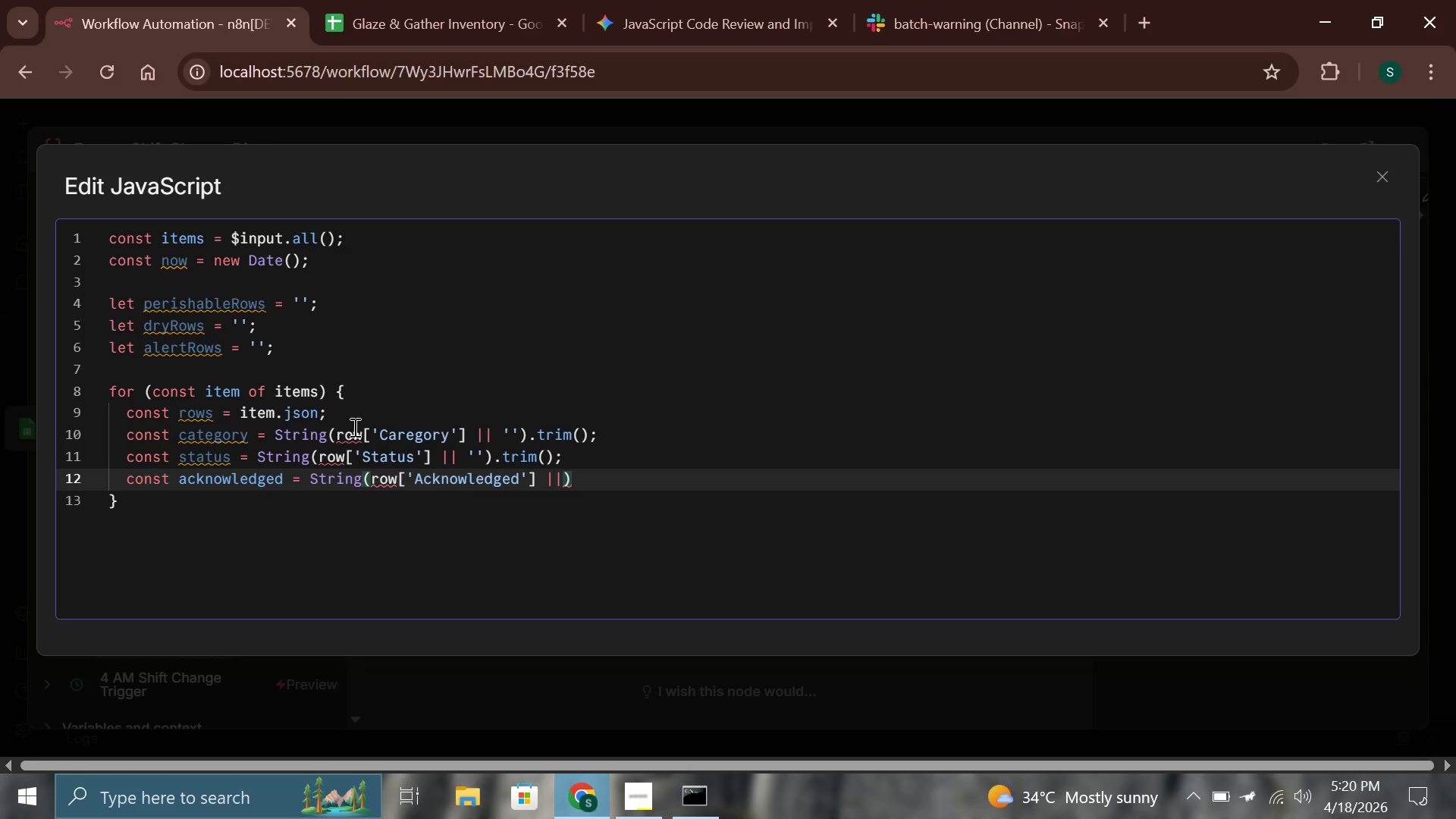 
key(Space)
 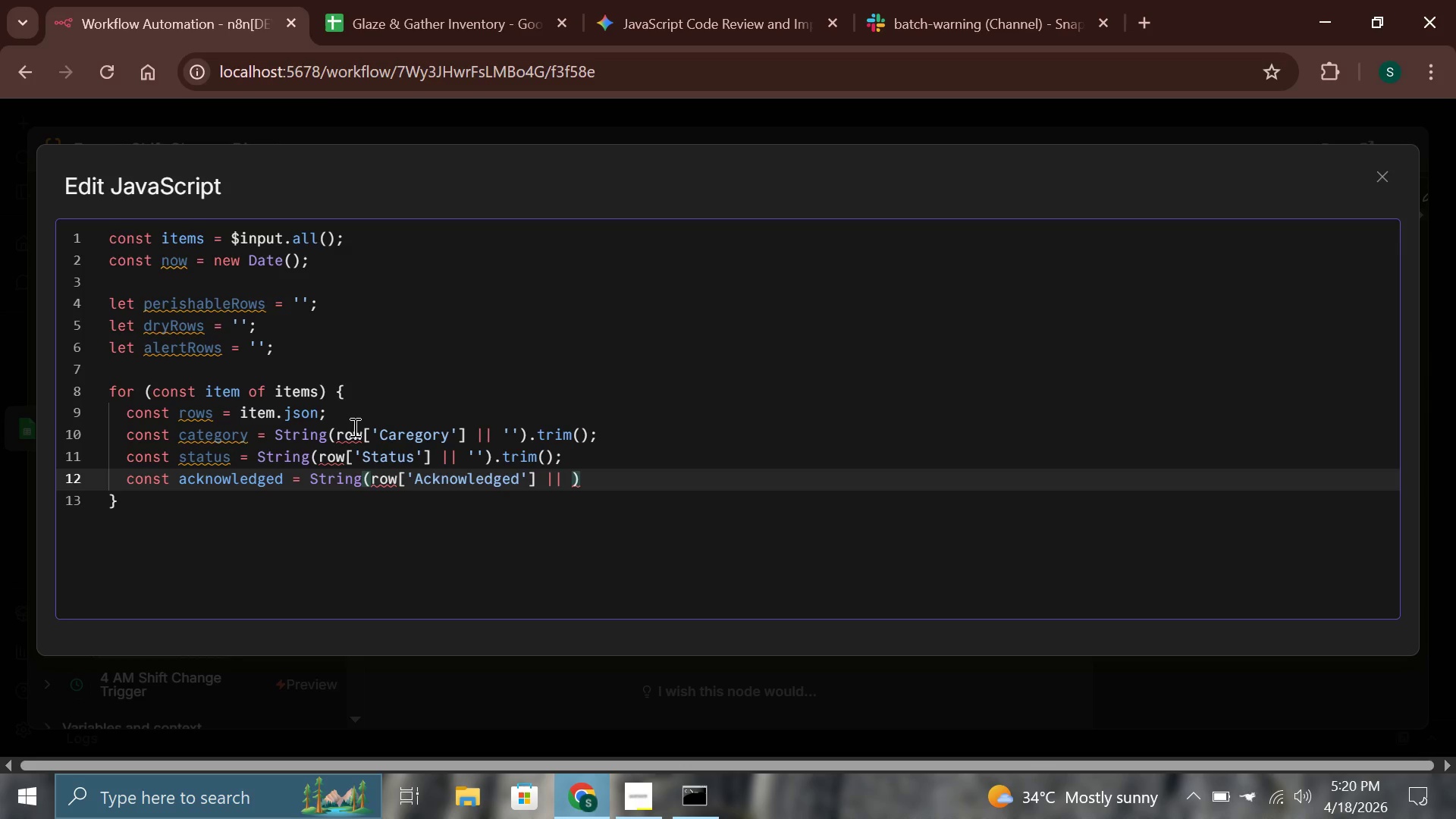 
key(Quote)
 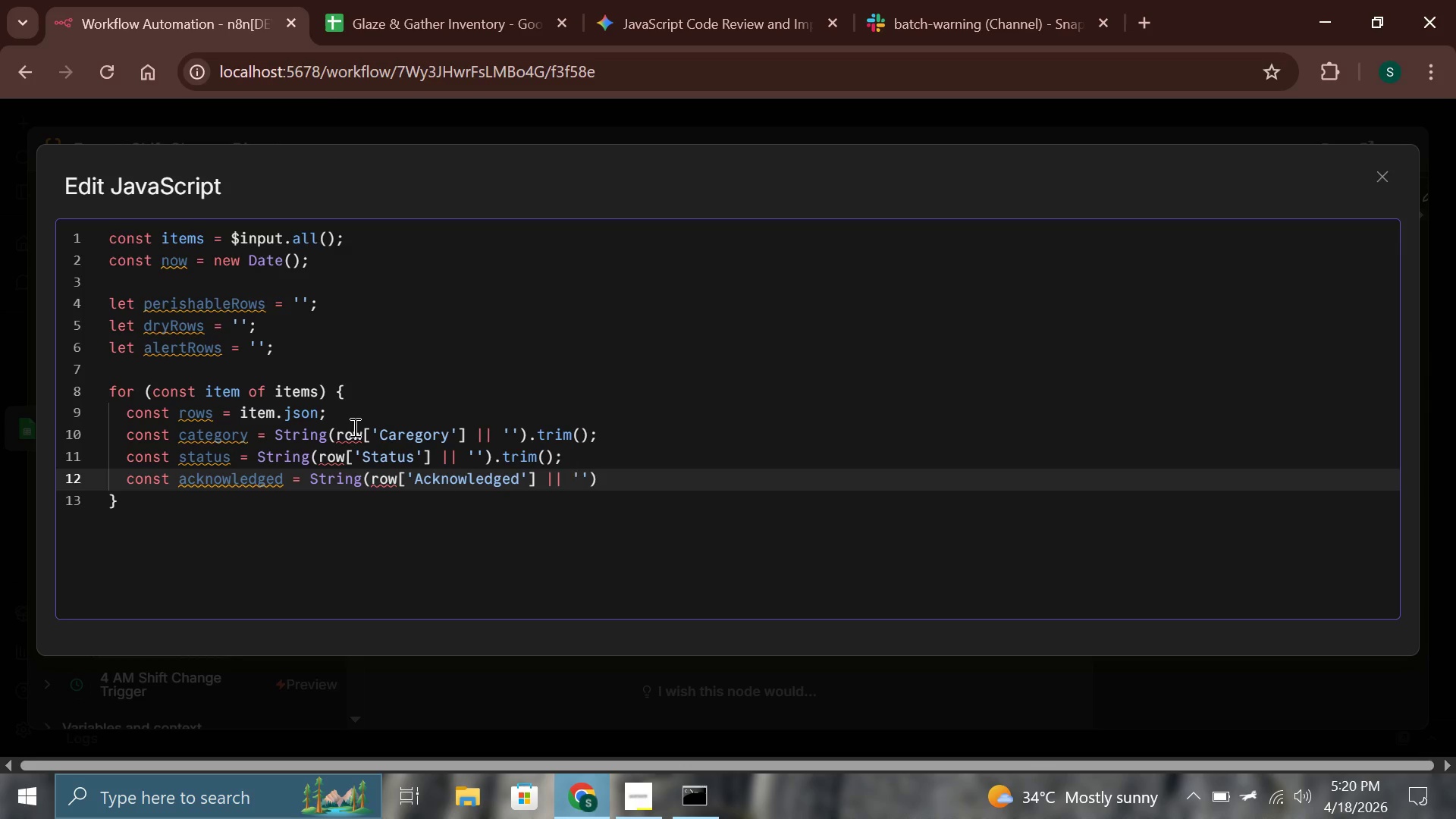 
key(ArrowRight)
 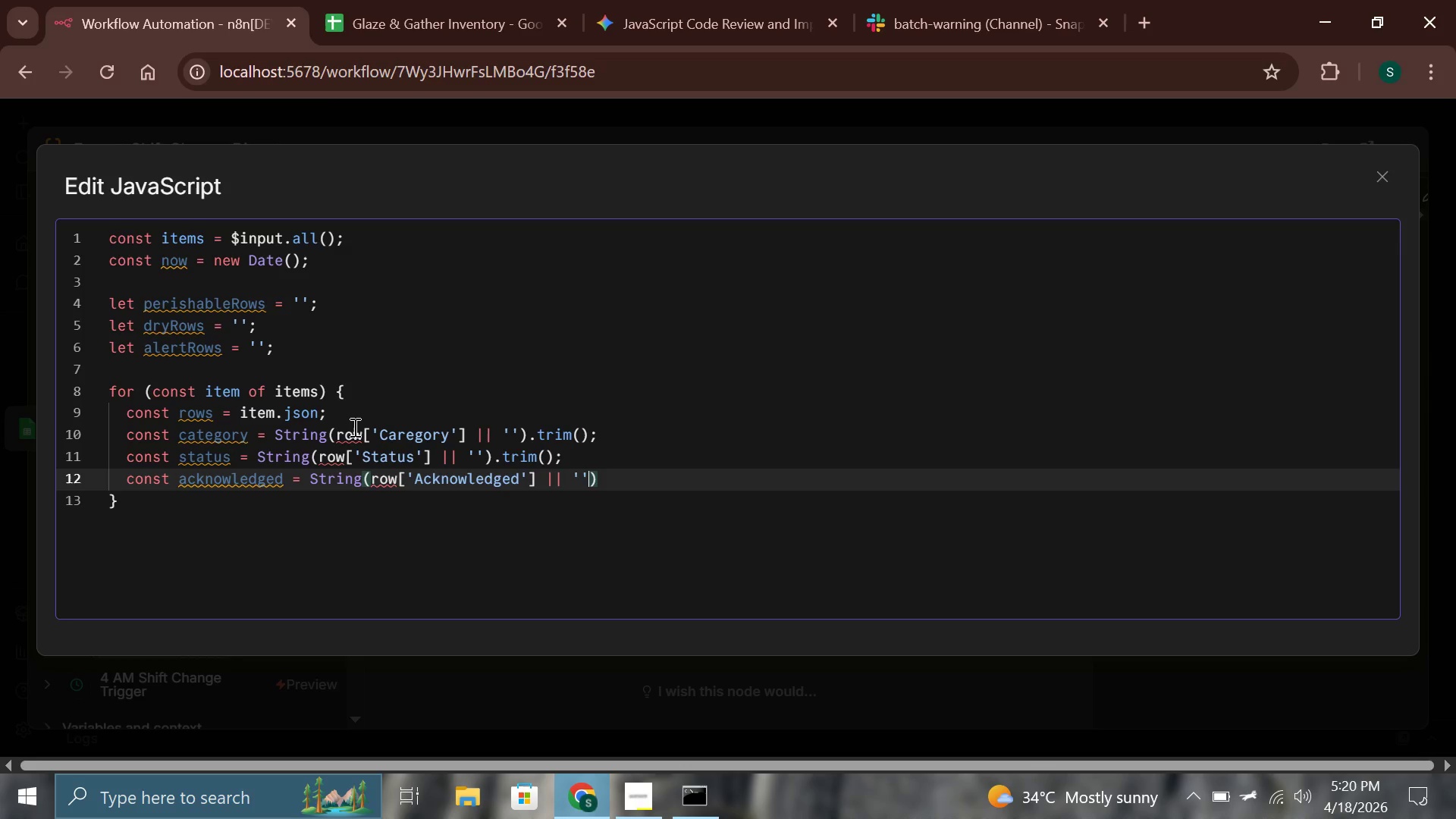 
key(ArrowRight)
 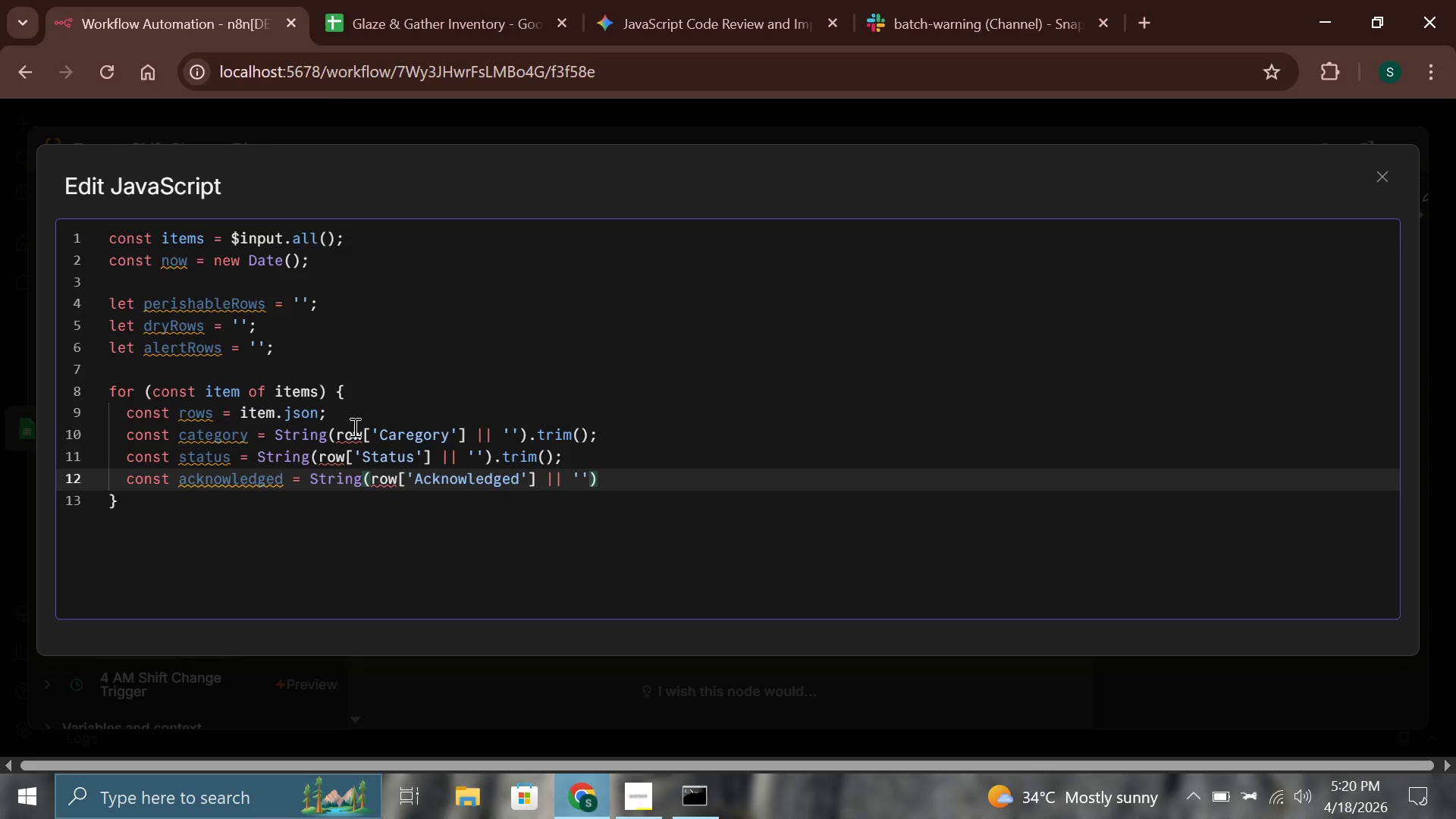 
type(.trim)
 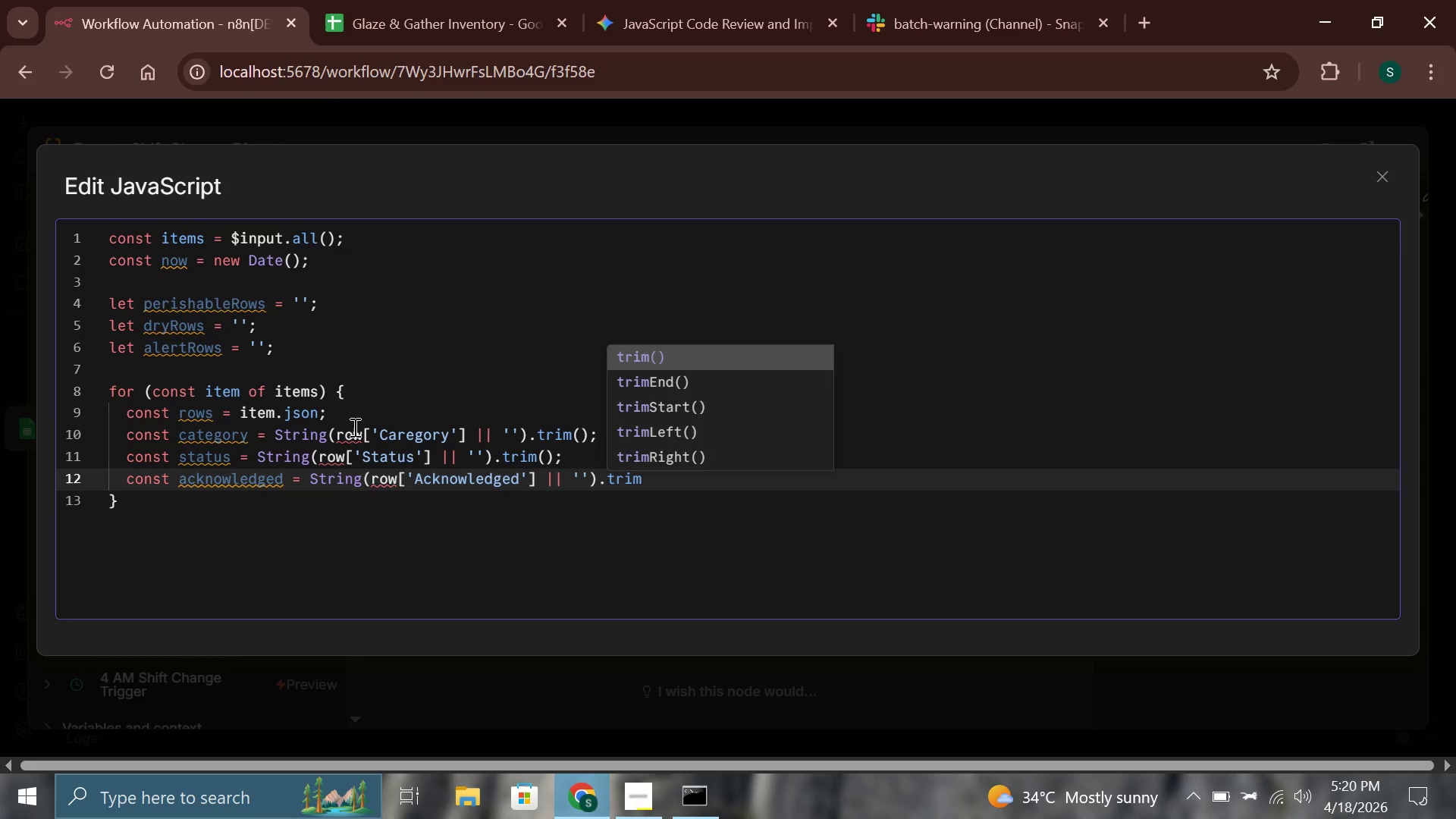 
key(Enter)
 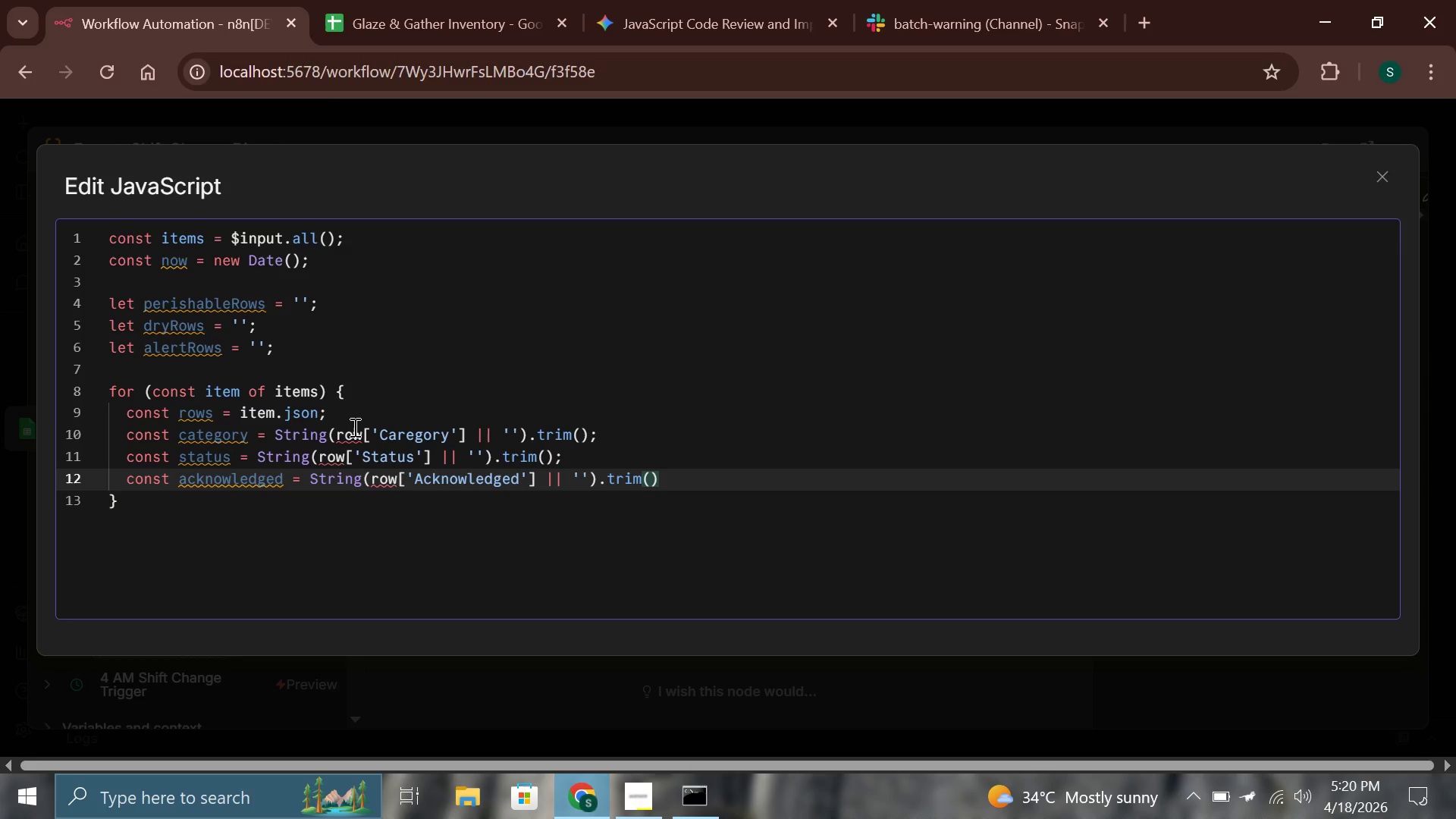 
key(ArrowRight)
 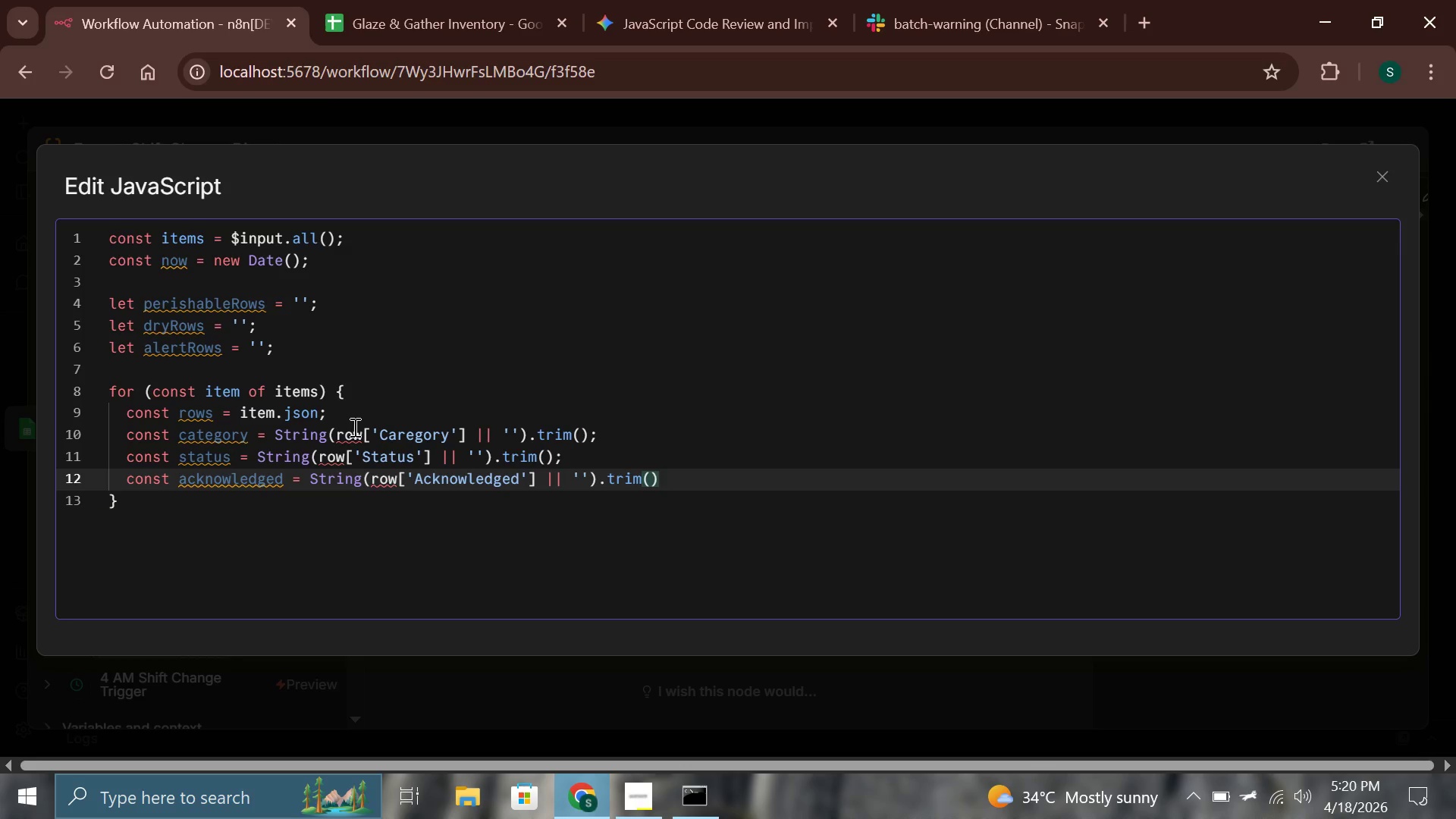 
key(Semicolon)
 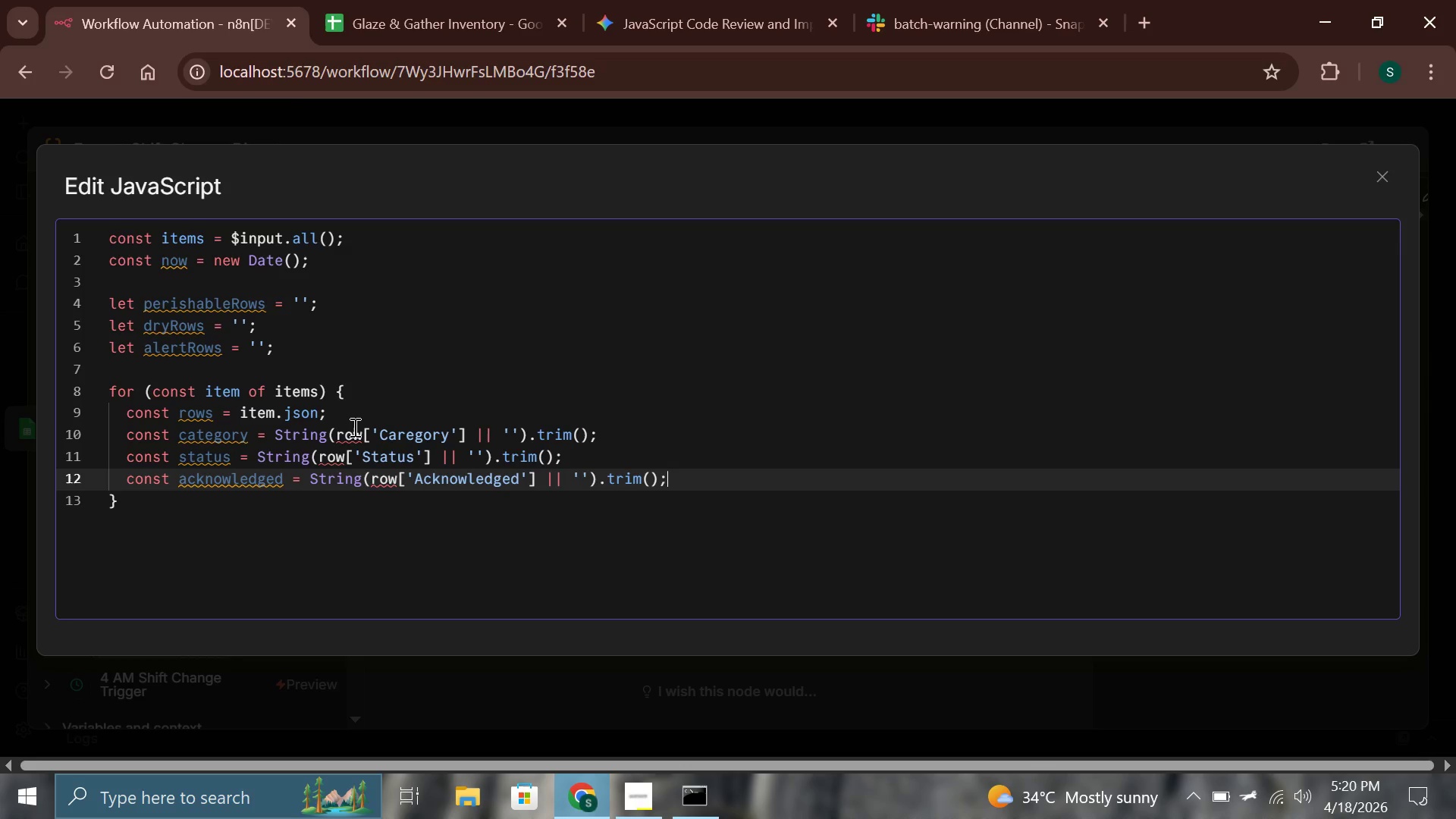 
wait(10.11)
 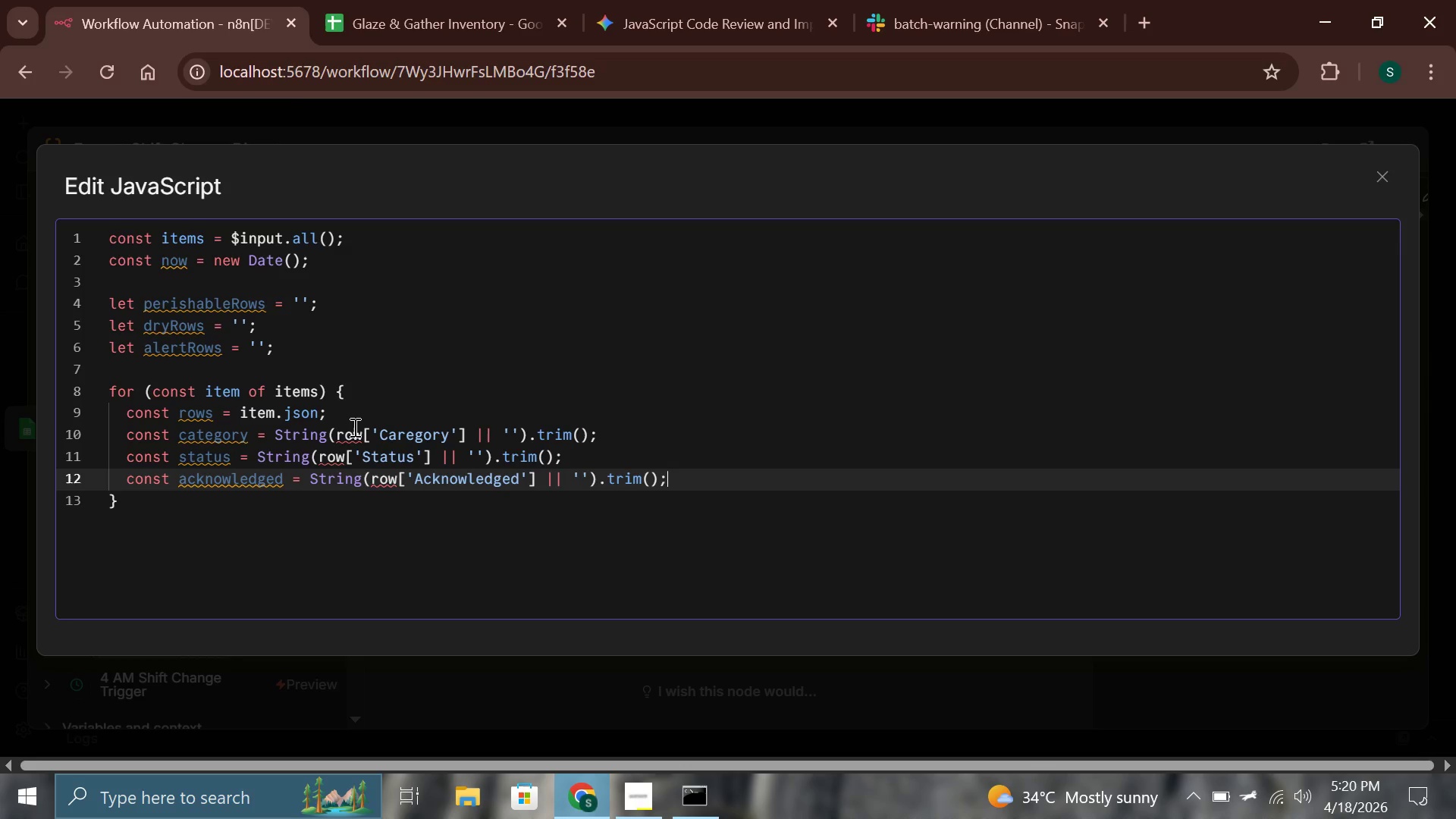 
key(Enter)
 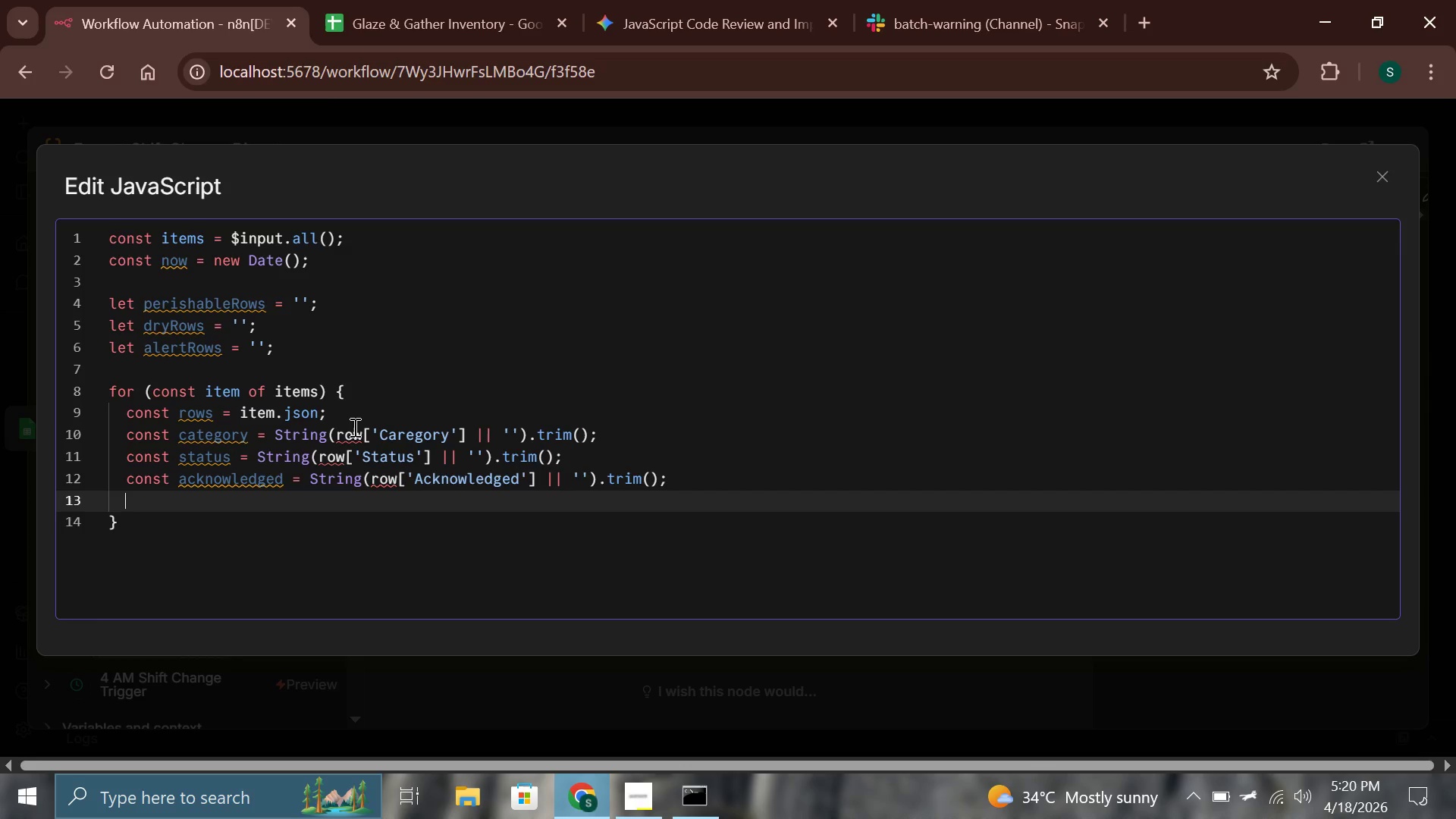 
type(const stockLevel = parseFloat(row['Item )
 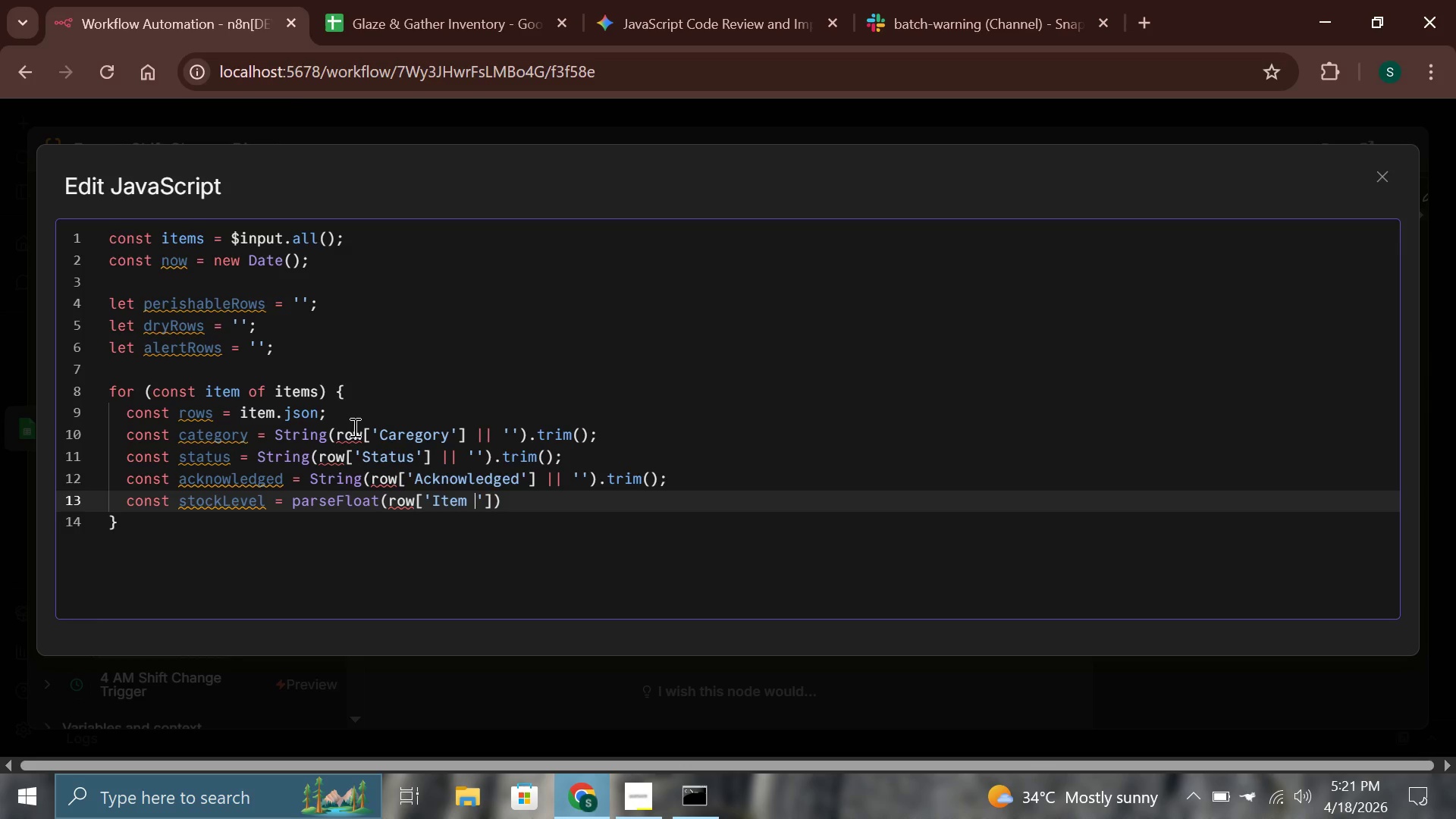 
hold_key(key=ShiftLeft, duration=0.88)
 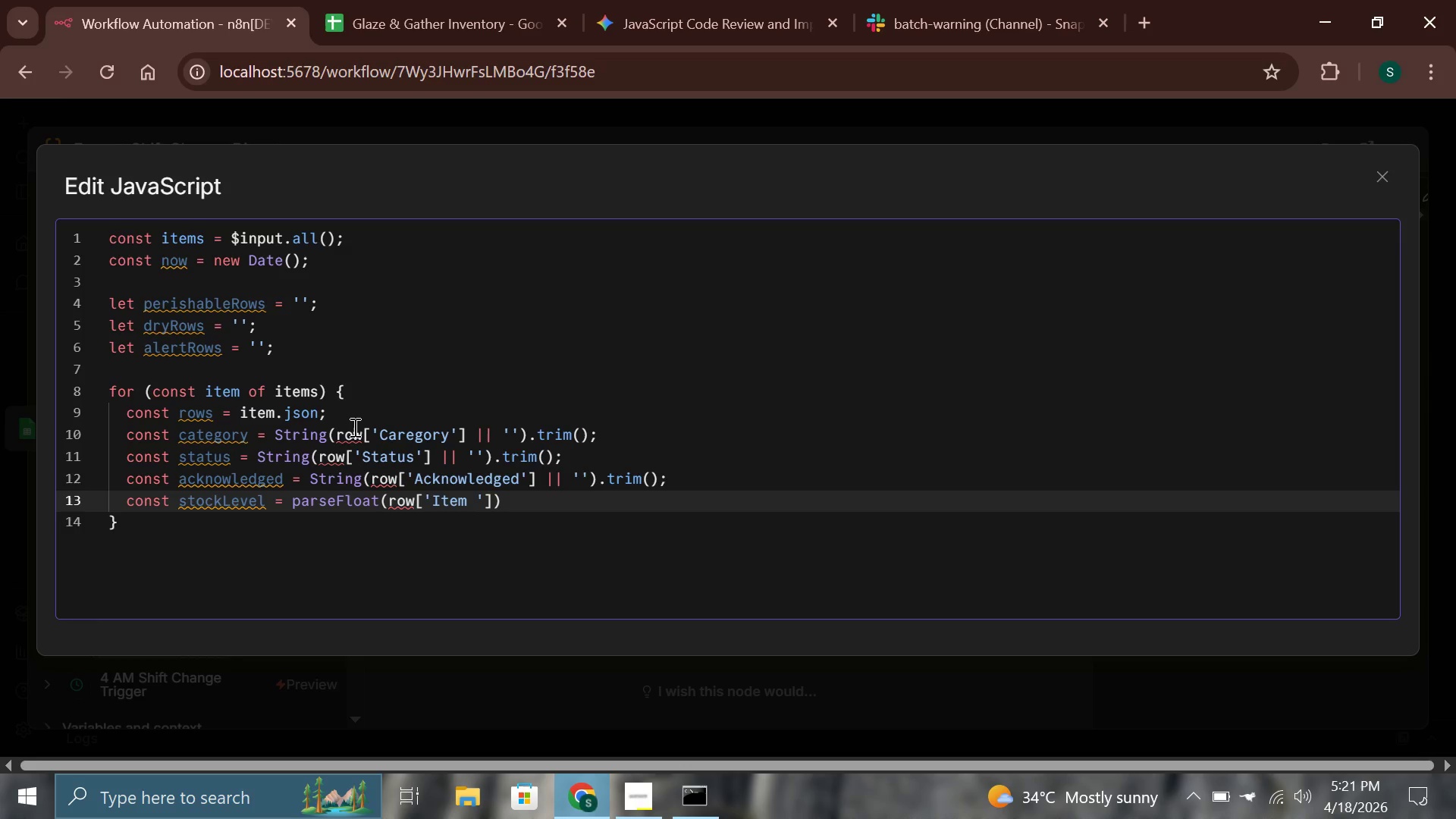 
wait(10.28)
 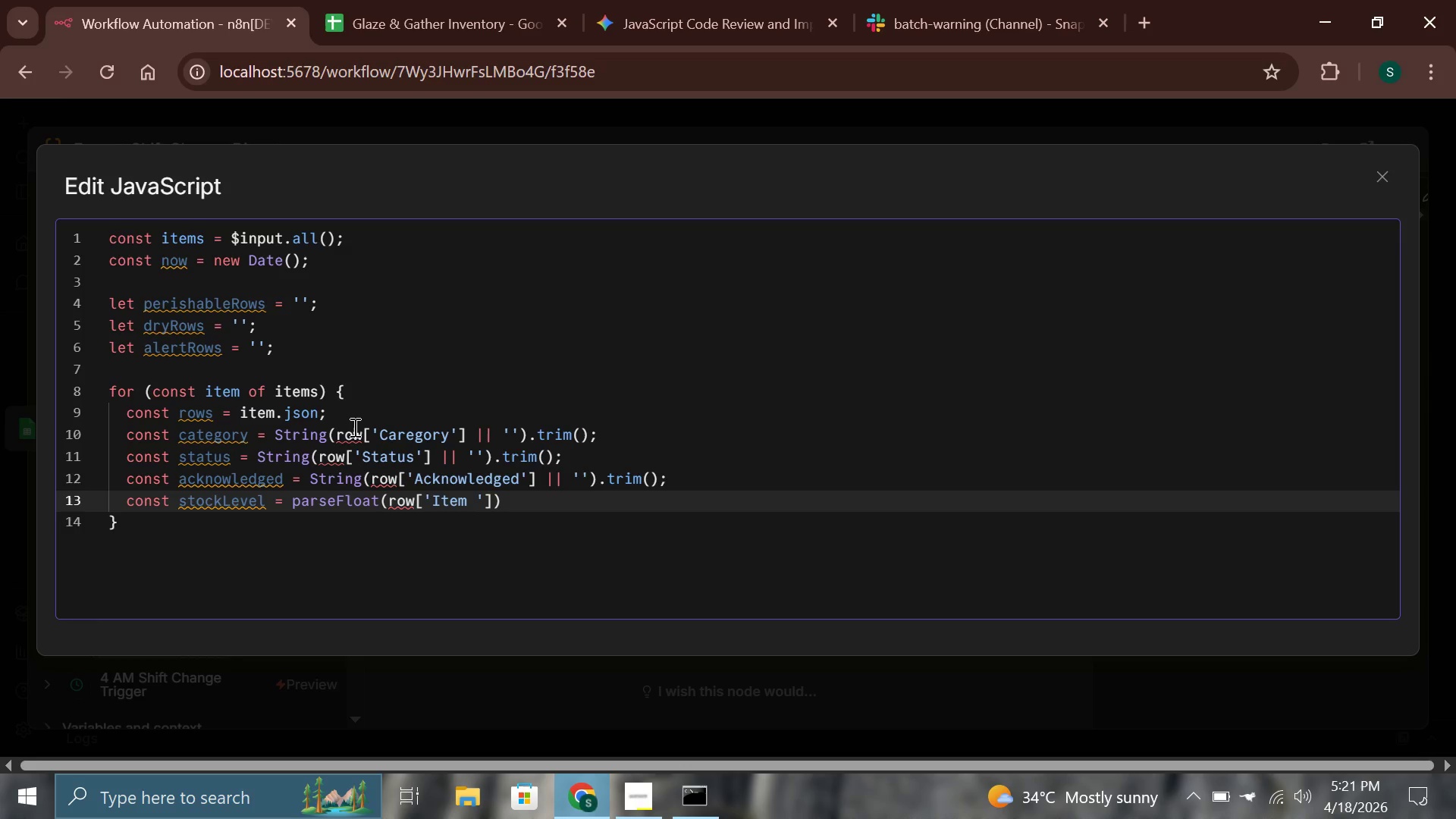 
hold_key(key=Backspace, duration=0.52)
 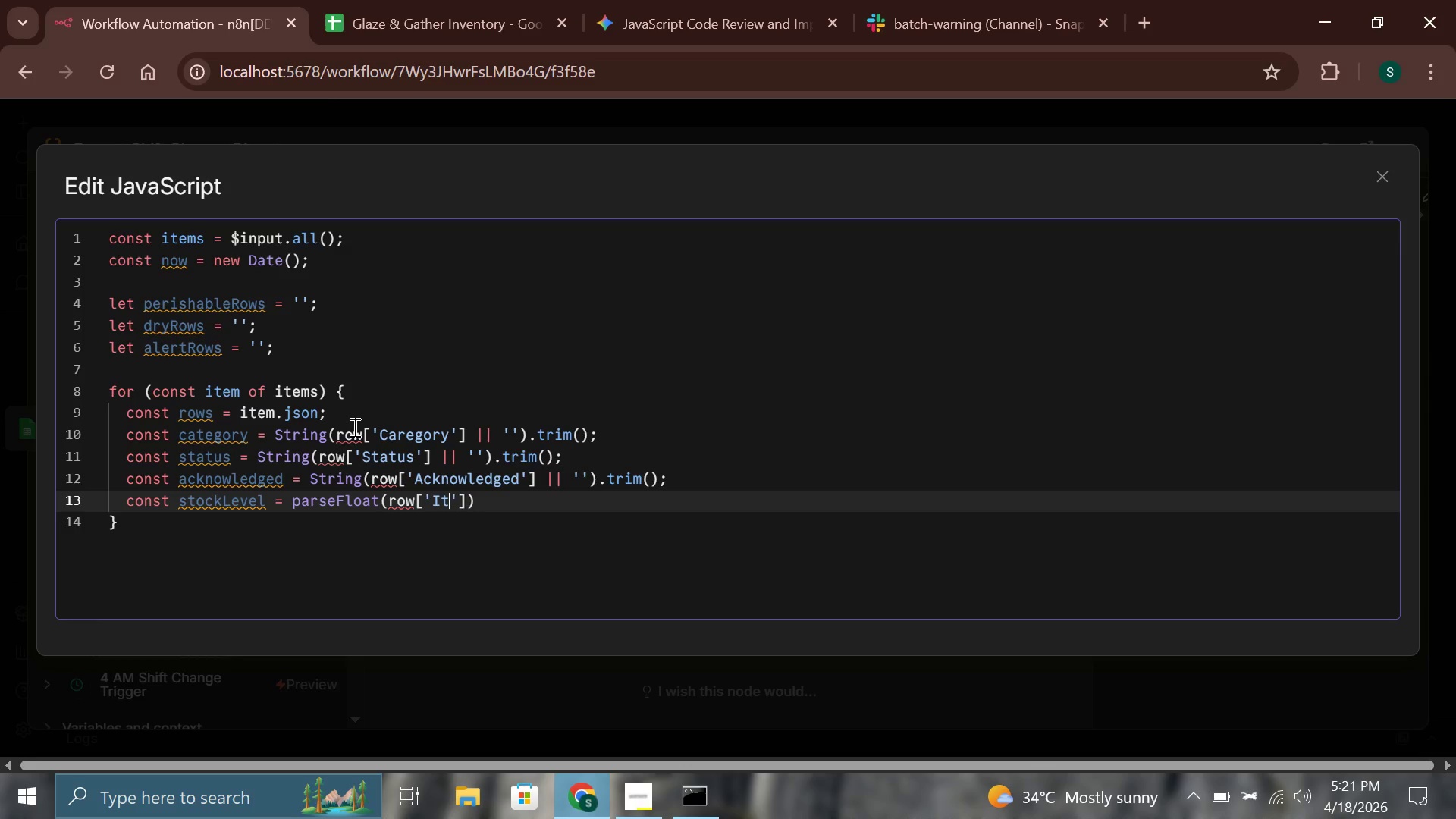 
key(Backspace)
key(Backspace)
key(Backspace)
type(Stock Level %)
 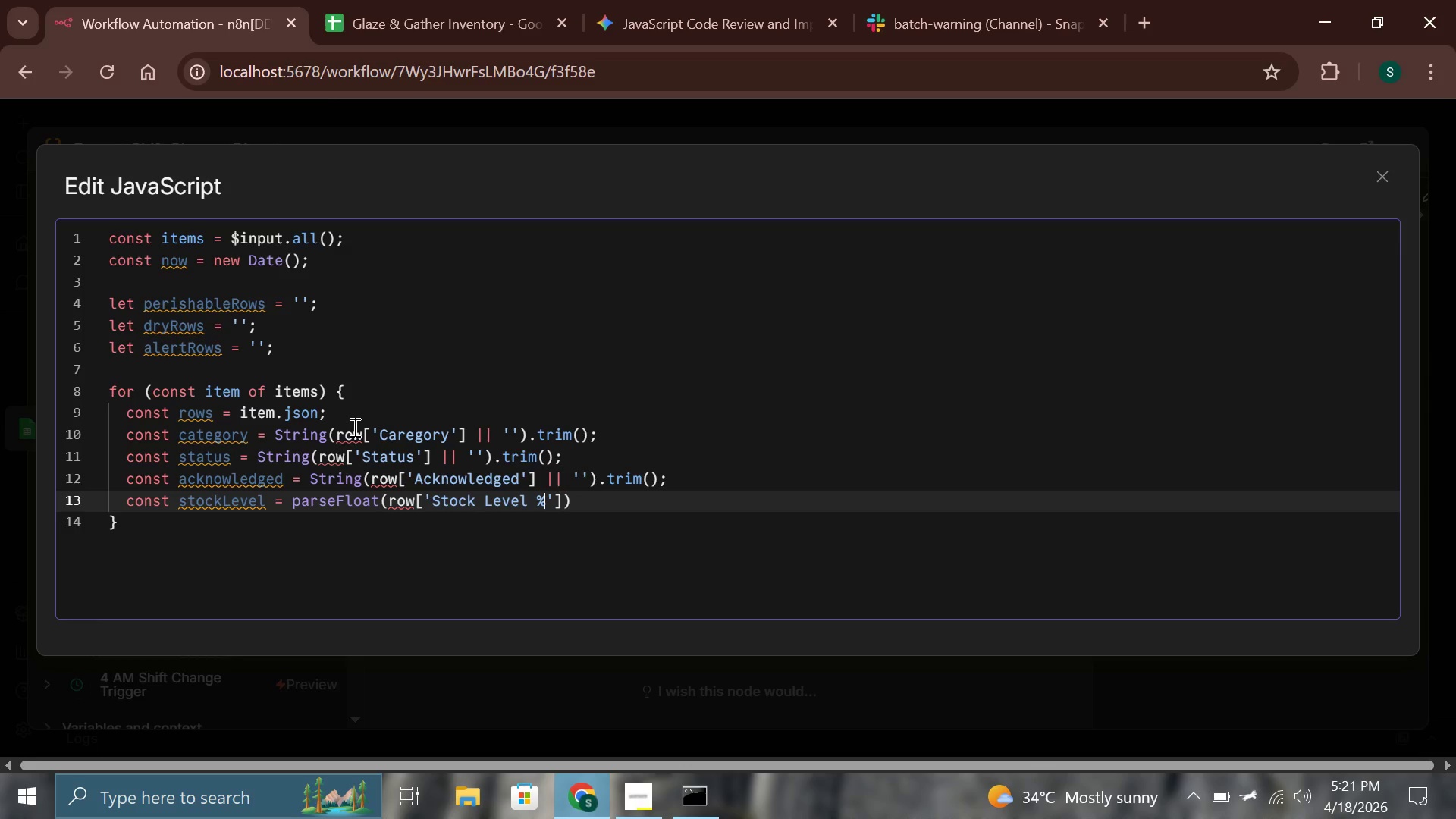 
key(PageDown)
 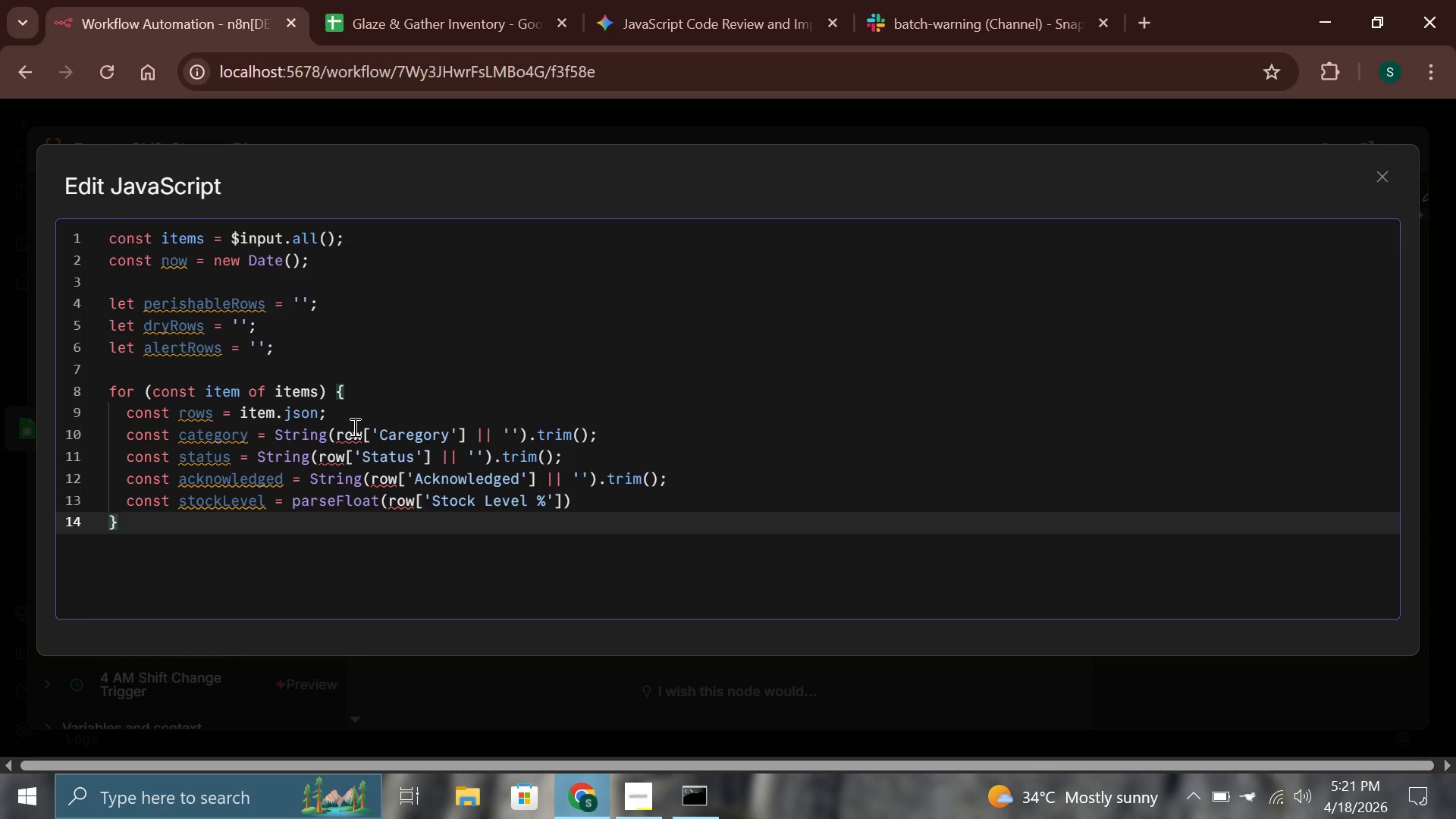 
key(PageUp)
 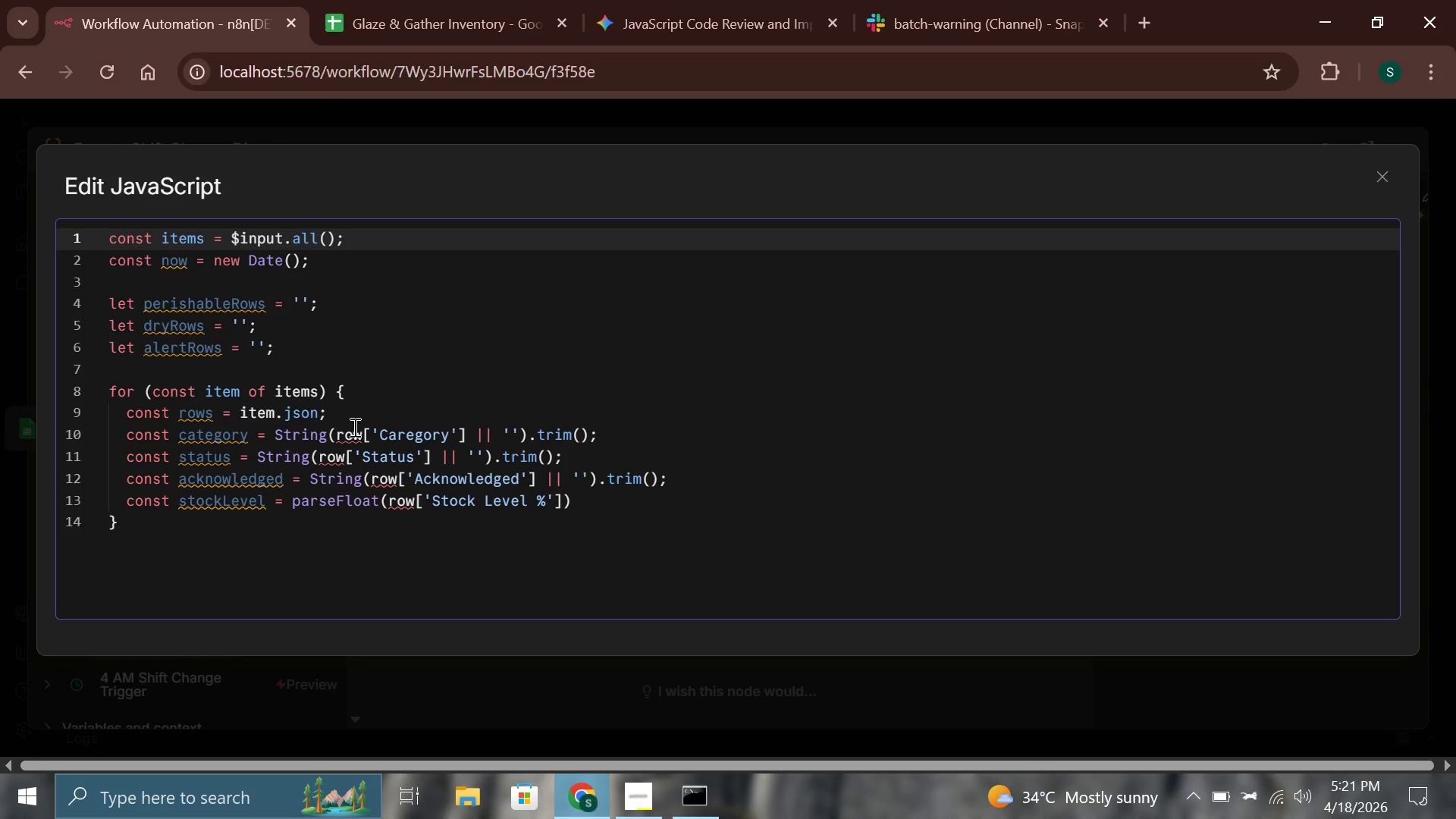 
key(ArrowRight)
 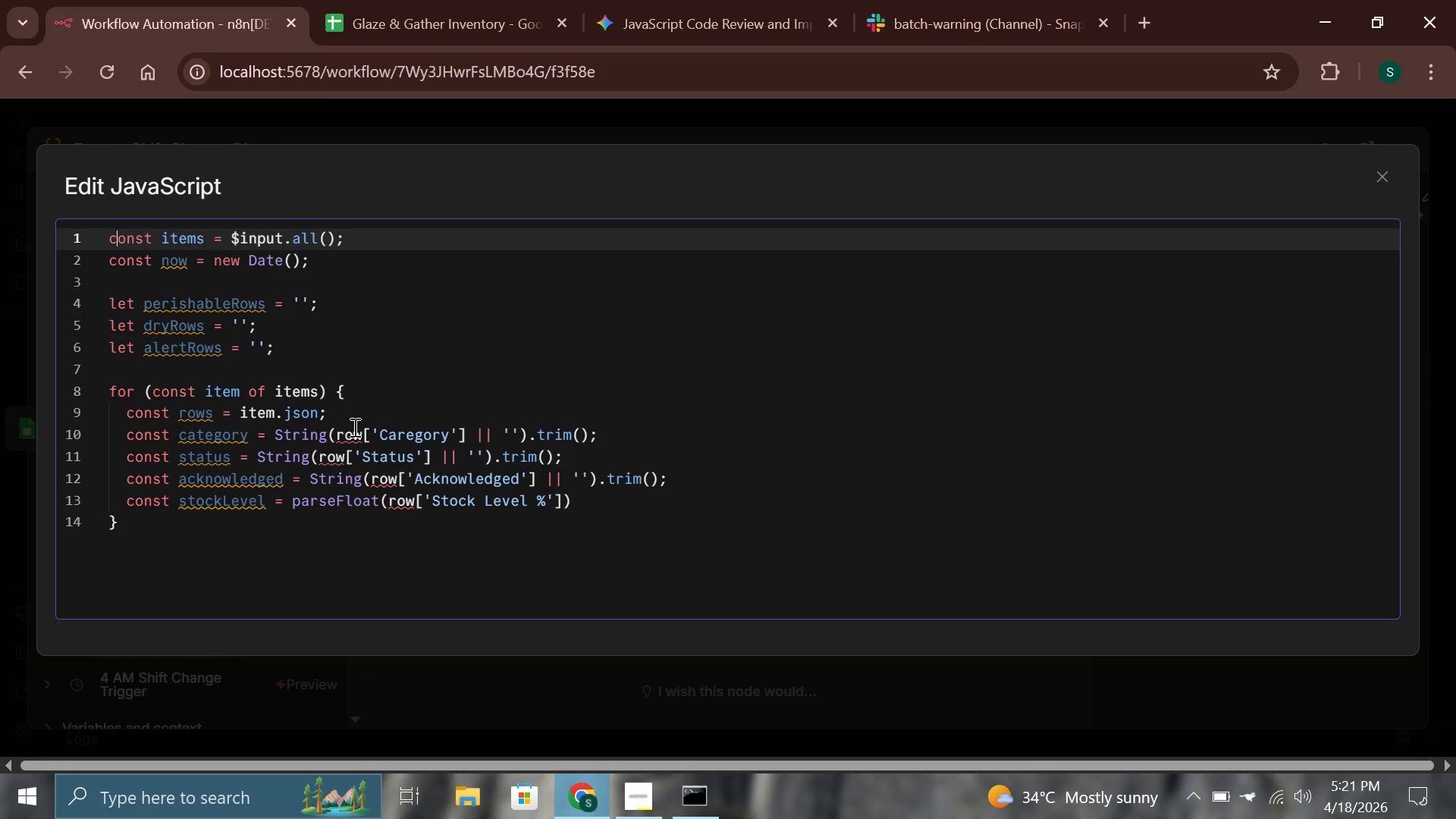 
key(PageDown)
 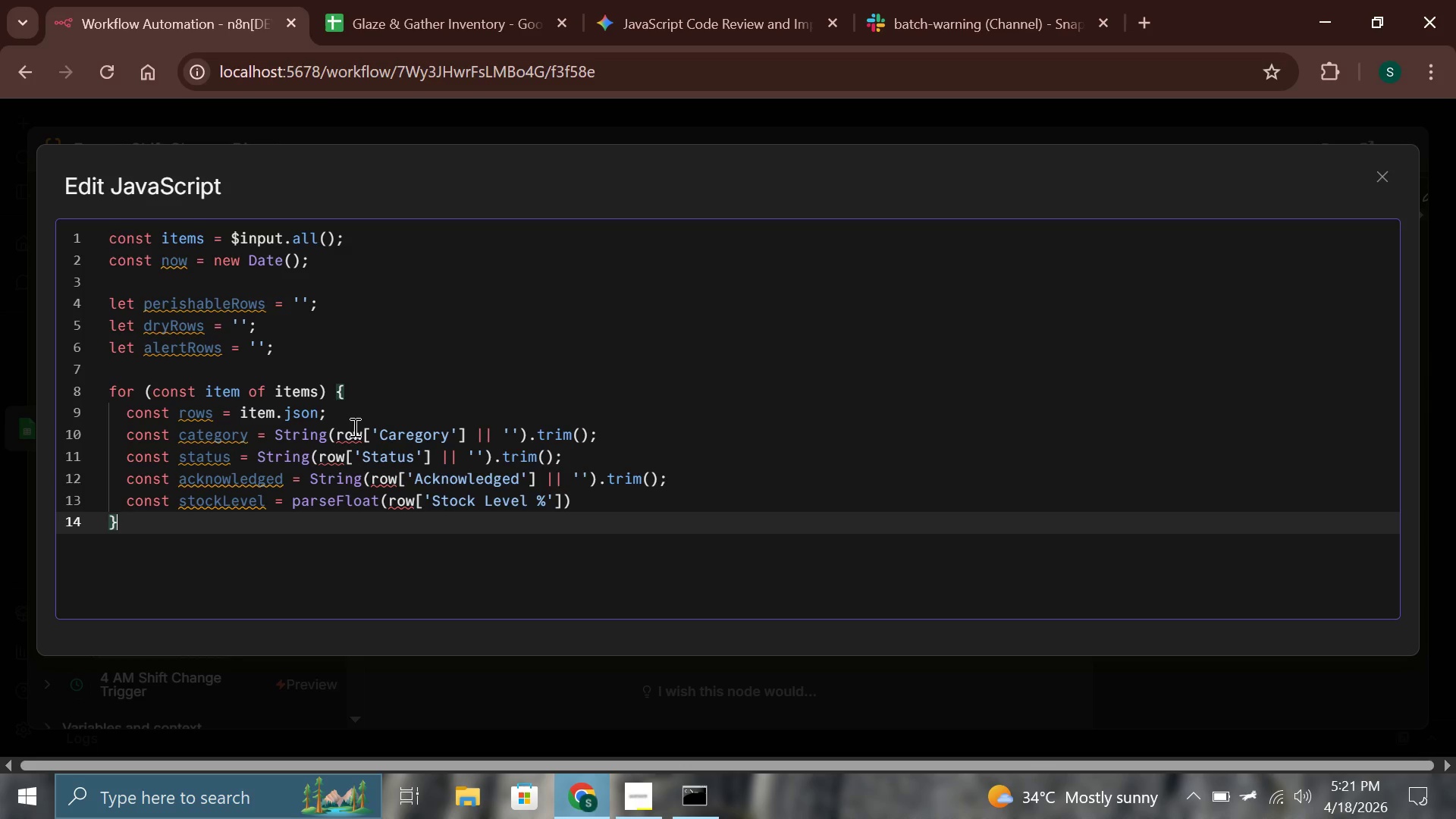 
key(ArrowLeft)
 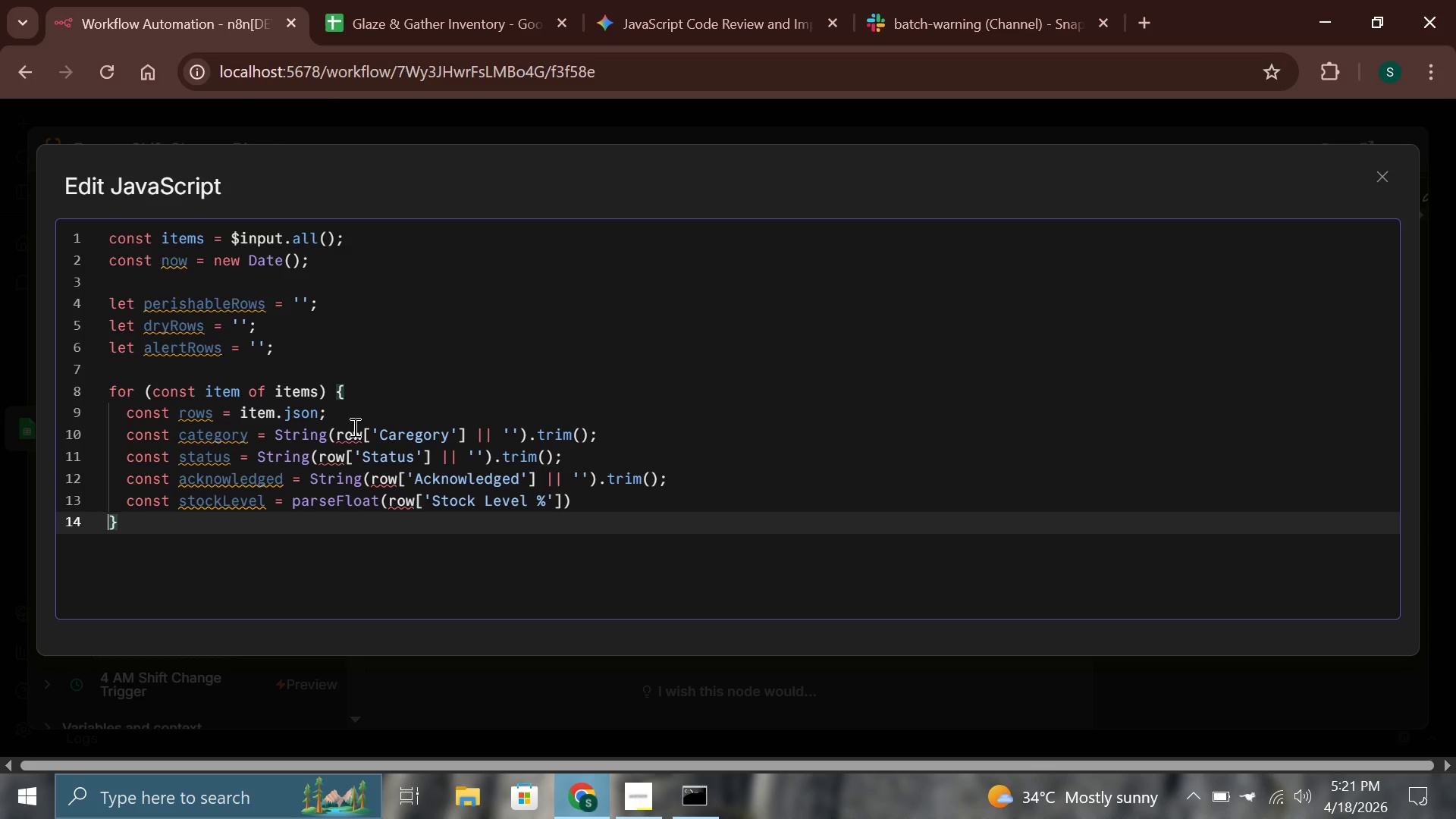 
key(ArrowLeft)
 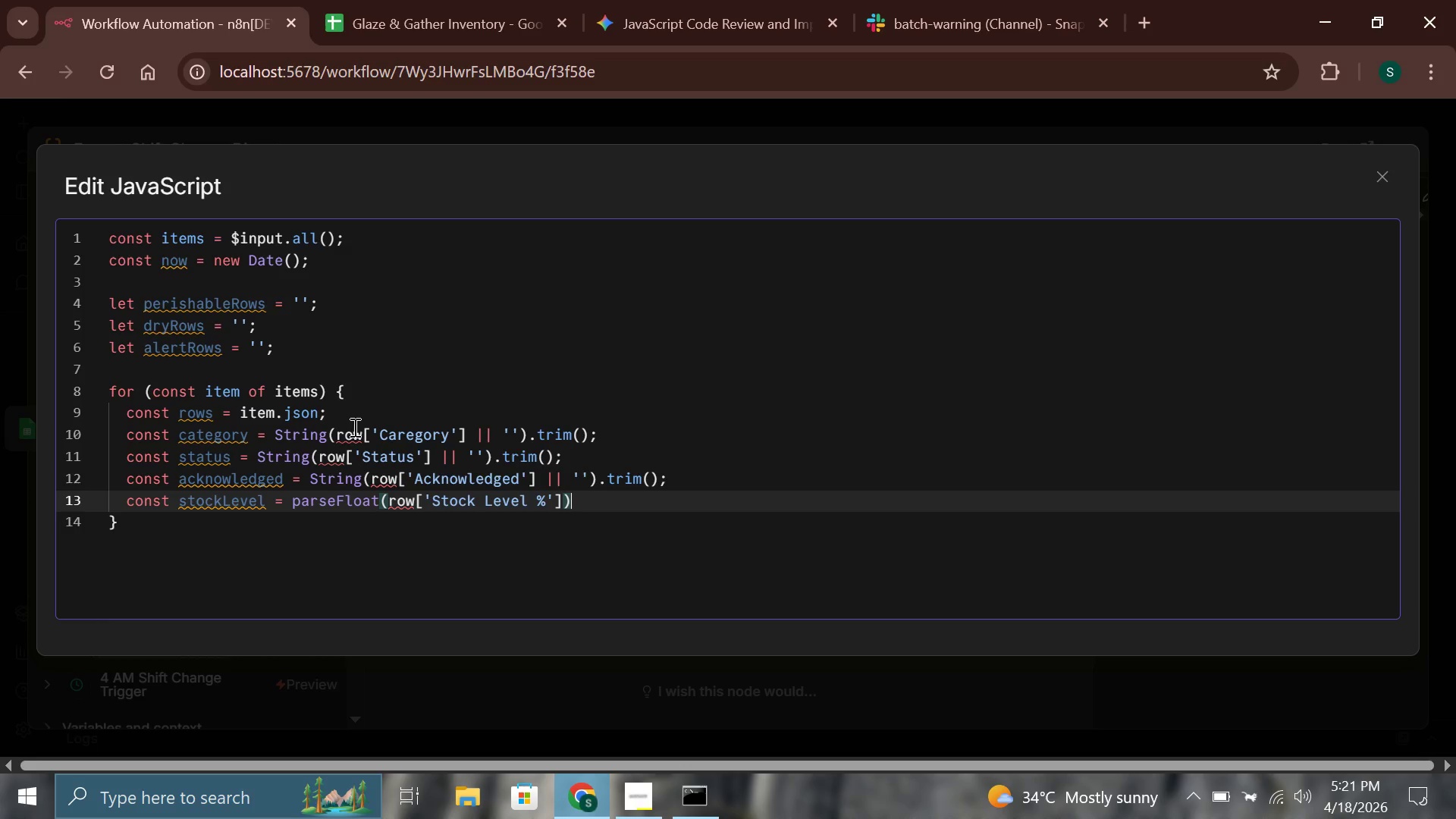 
key(ArrowLeft)
 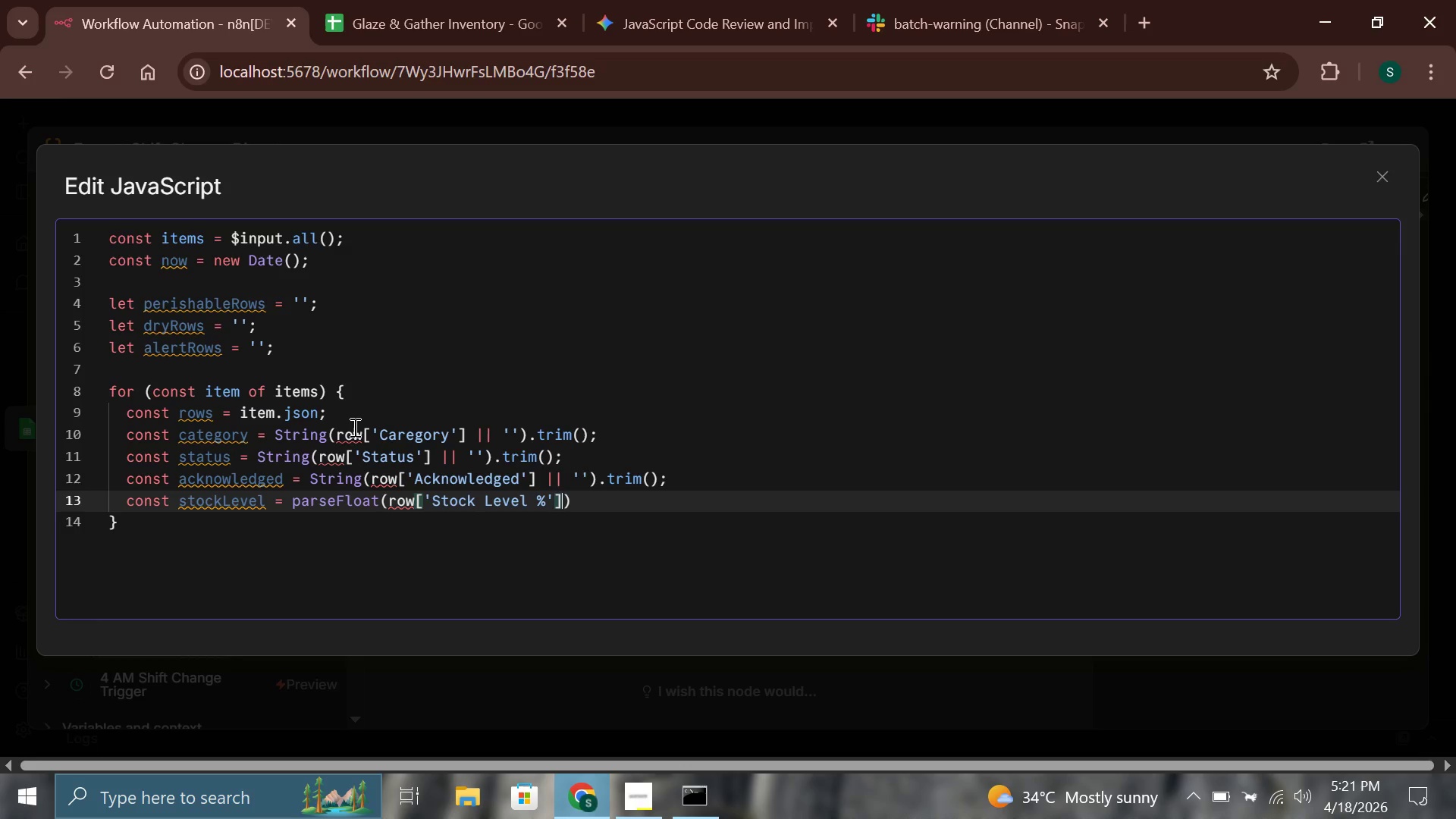 
key(ArrowRight)
 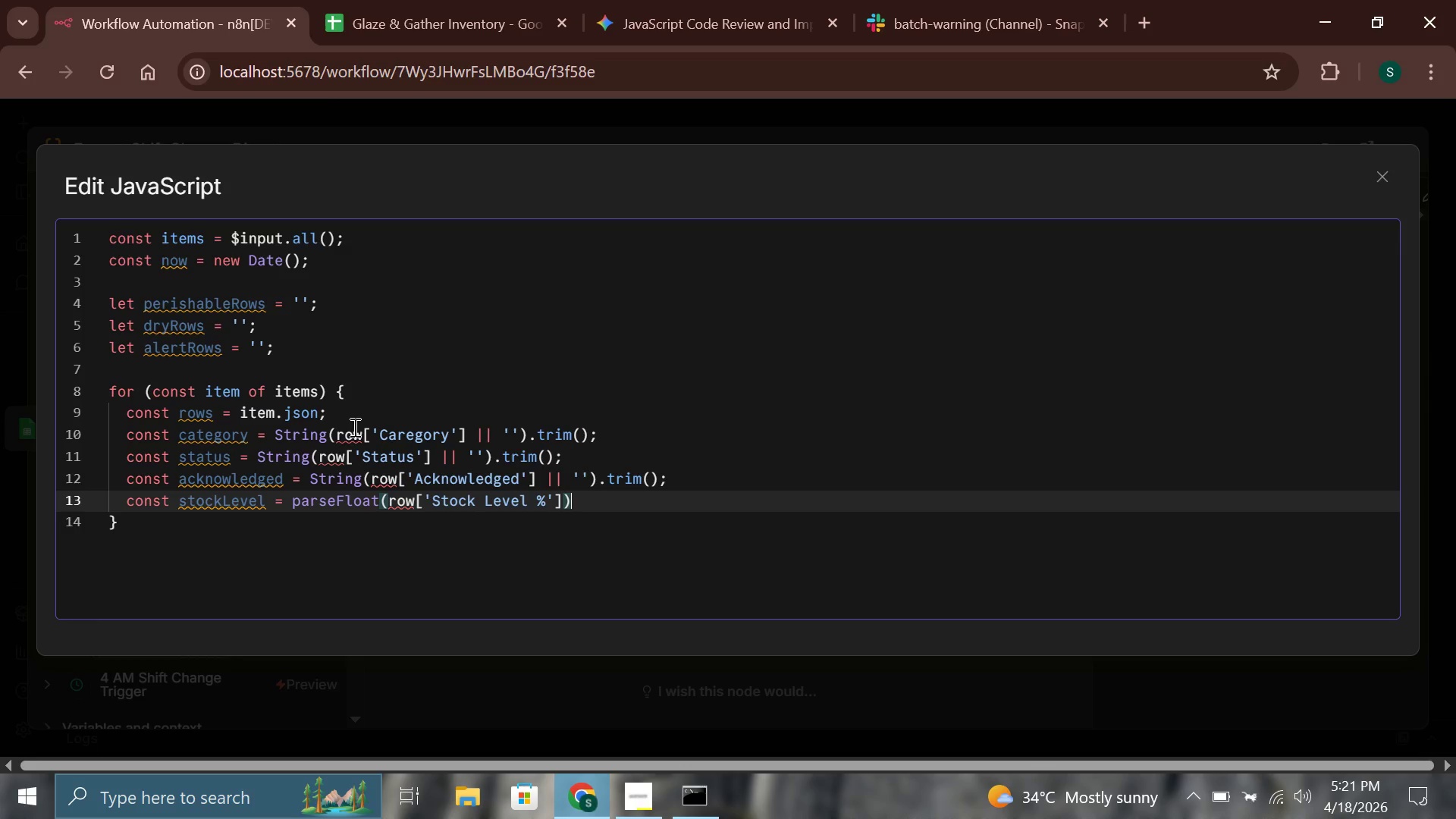 
key(ArrowLeft)
 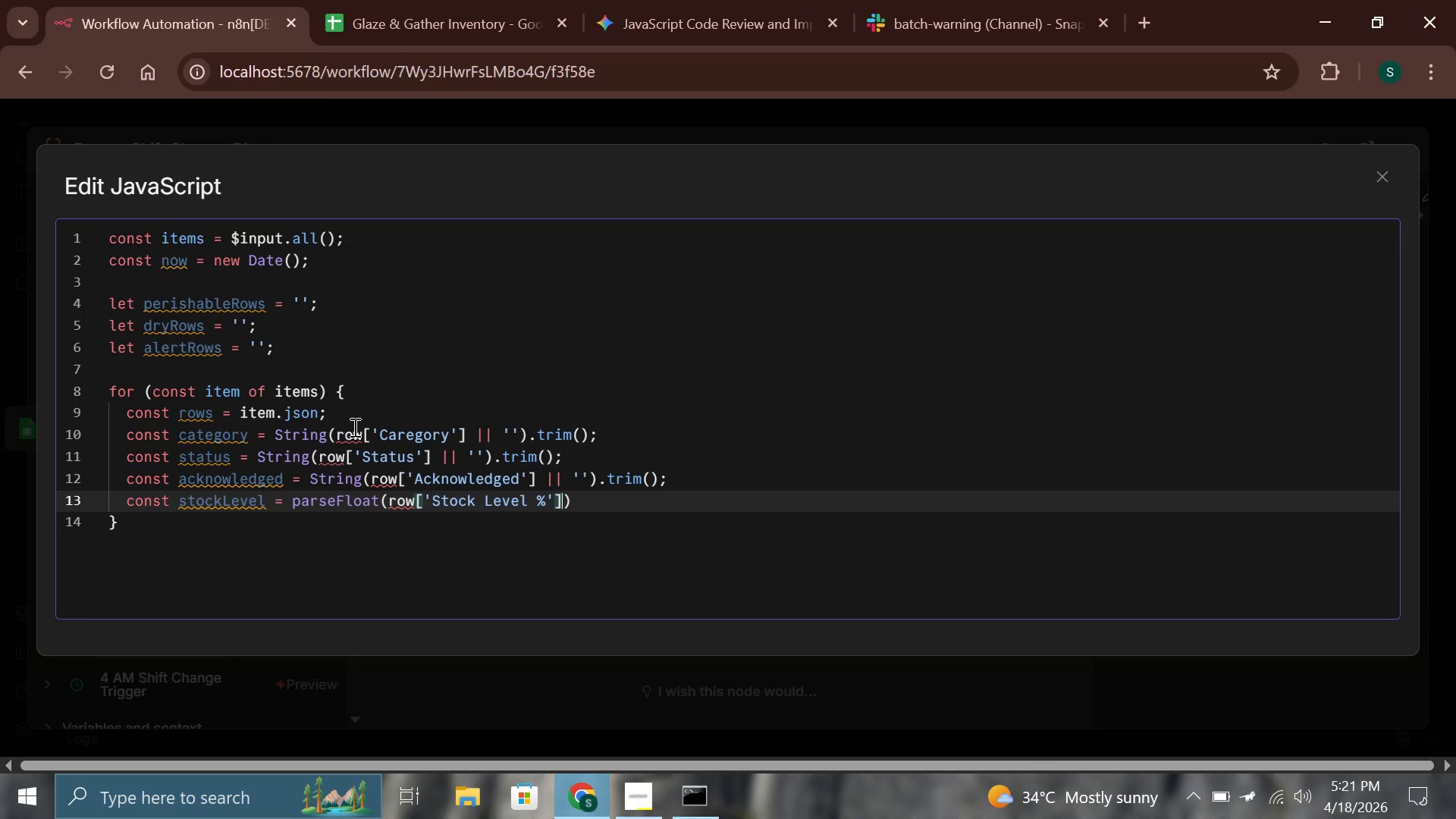 
key(ArrowRight)
 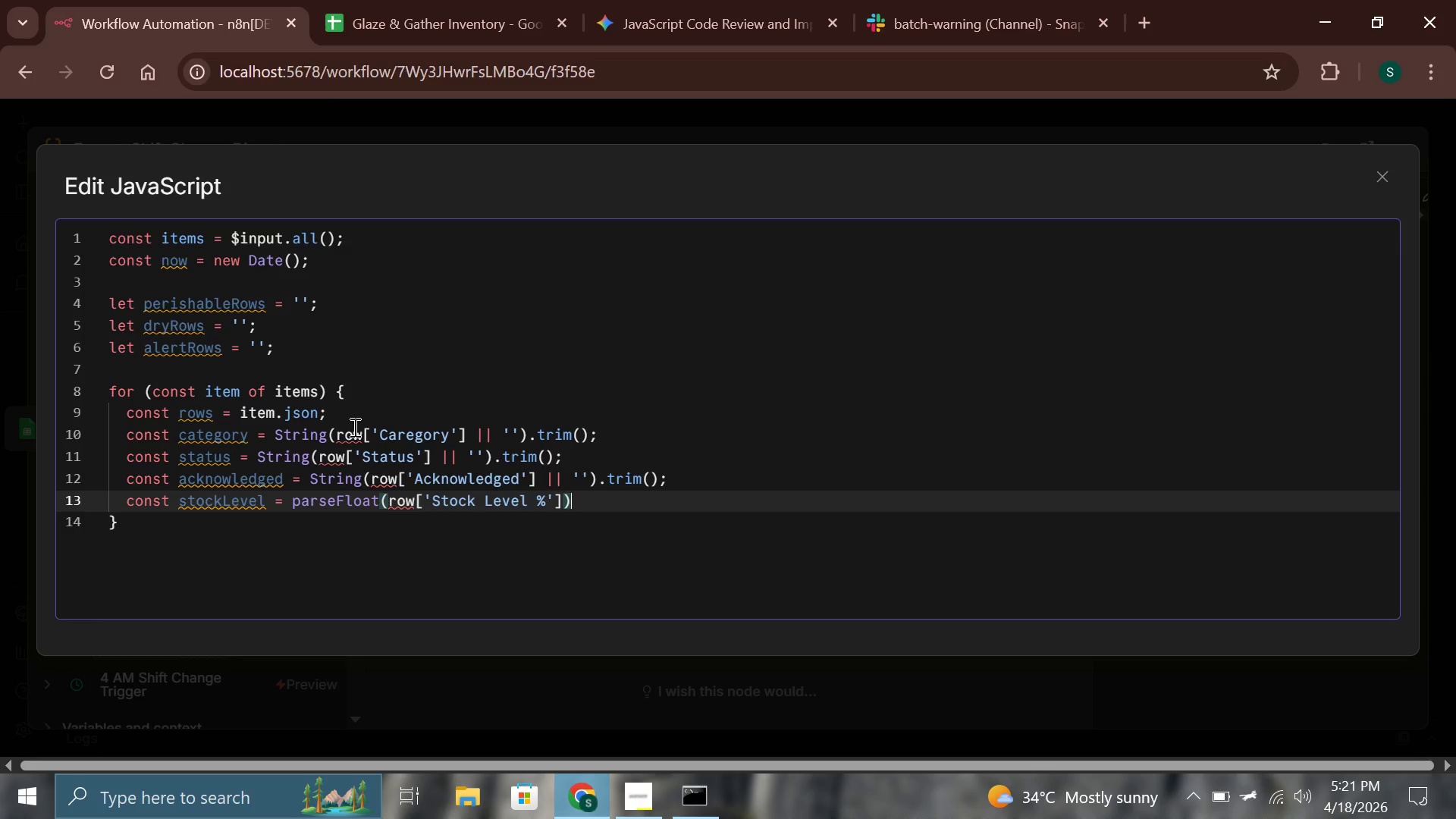 
key(Space)
 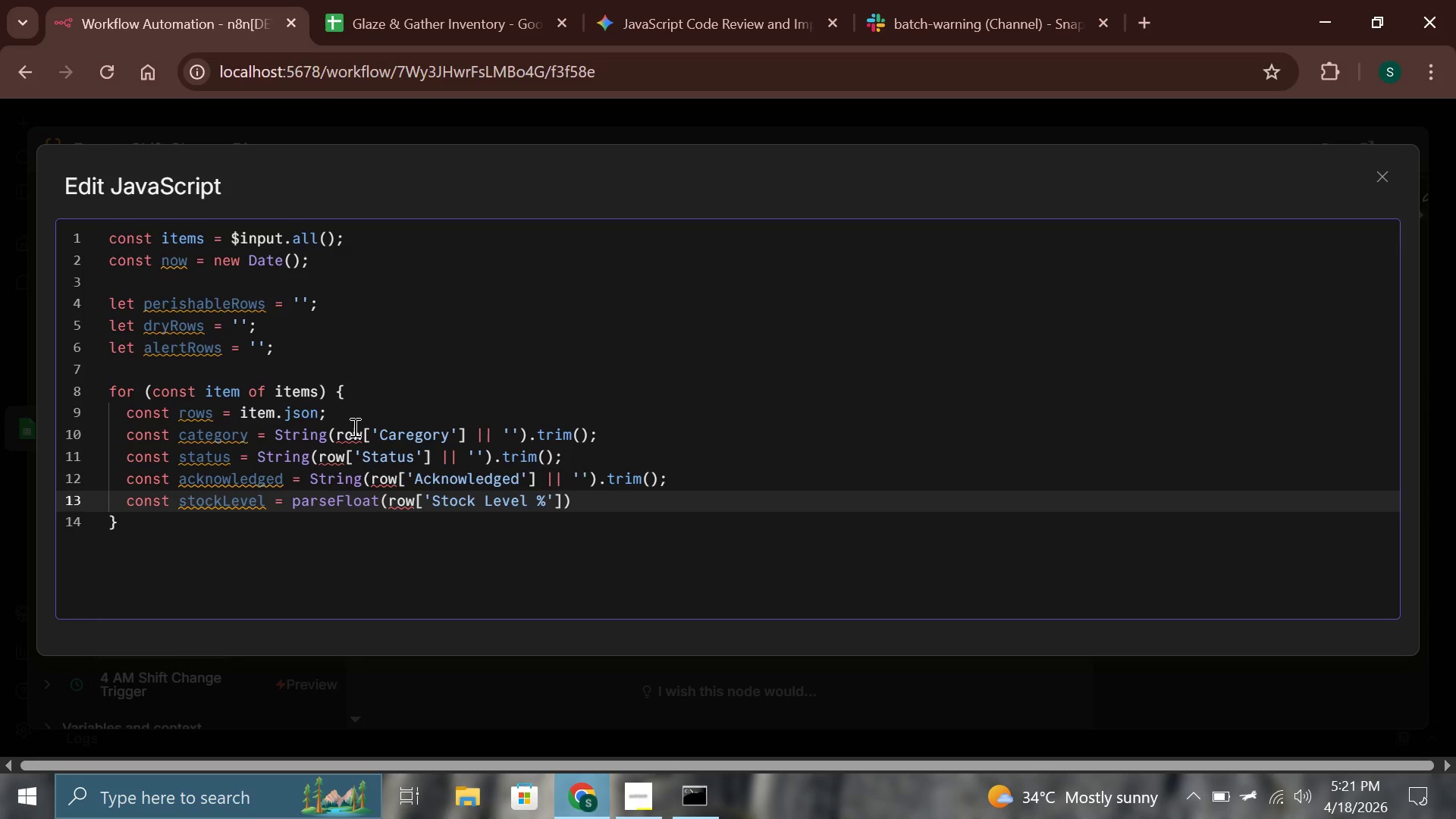 
key(Shift+Backslash)
 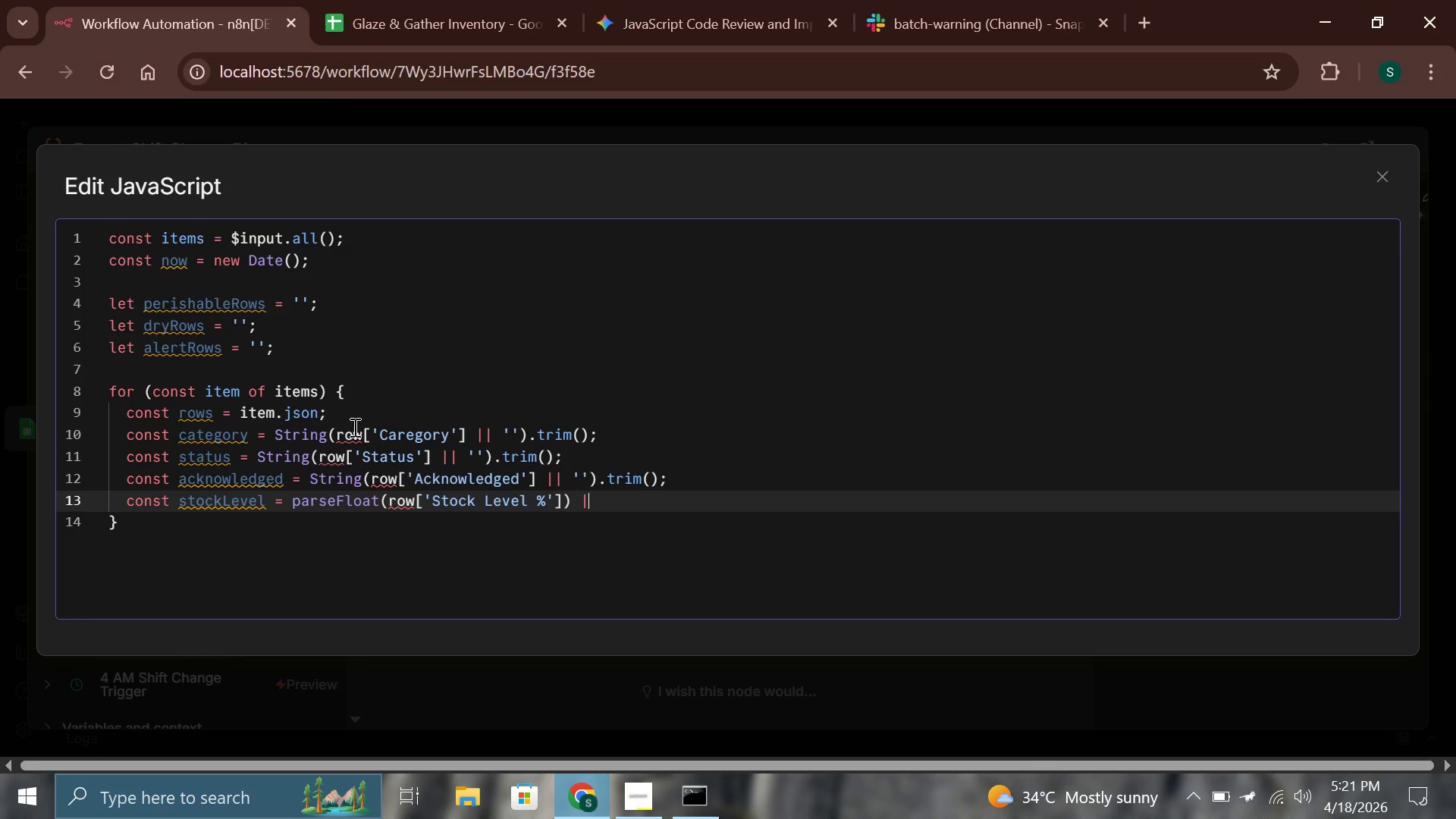 
key(Shift+Backslash)
 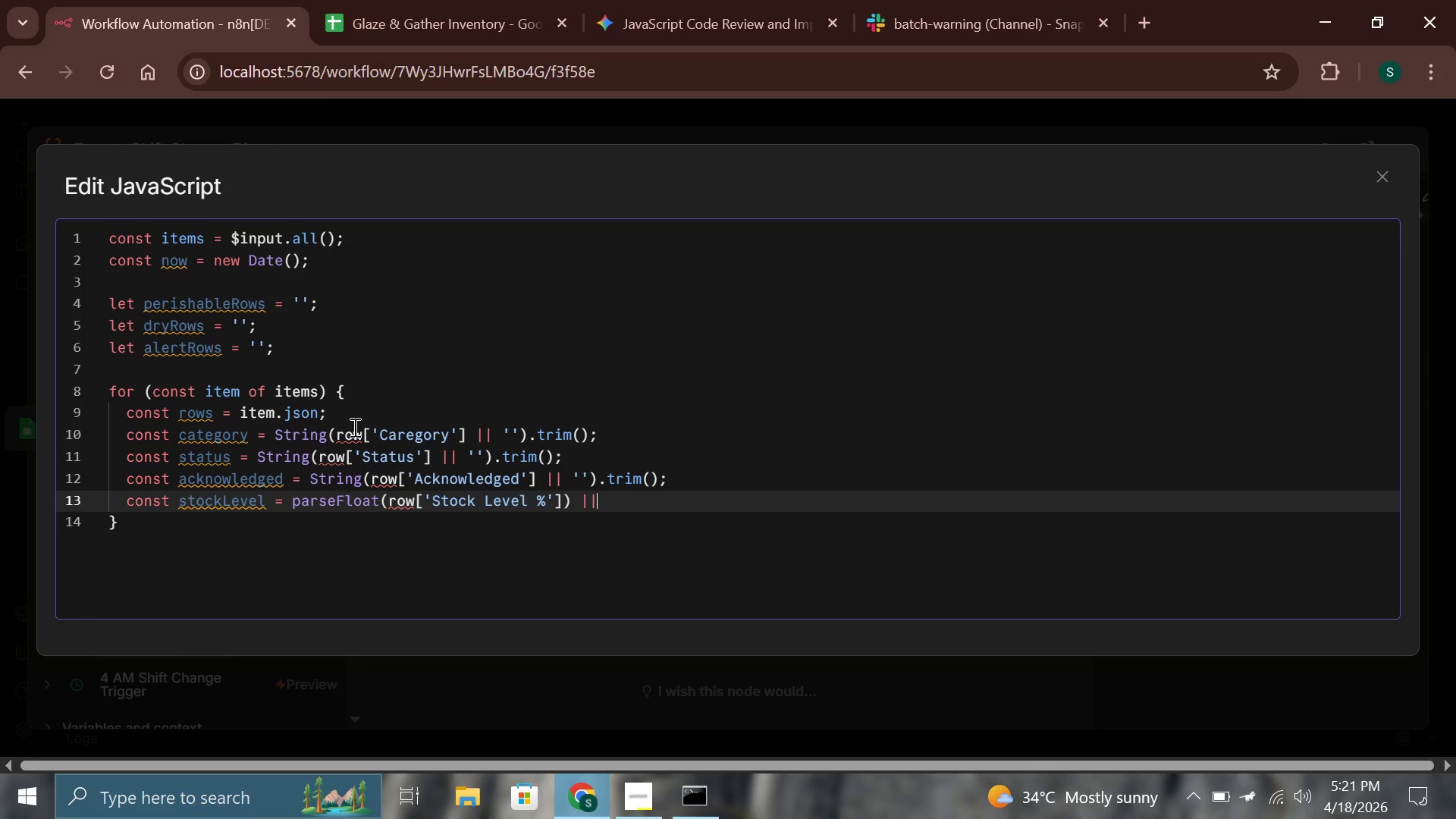 
key(Space)
 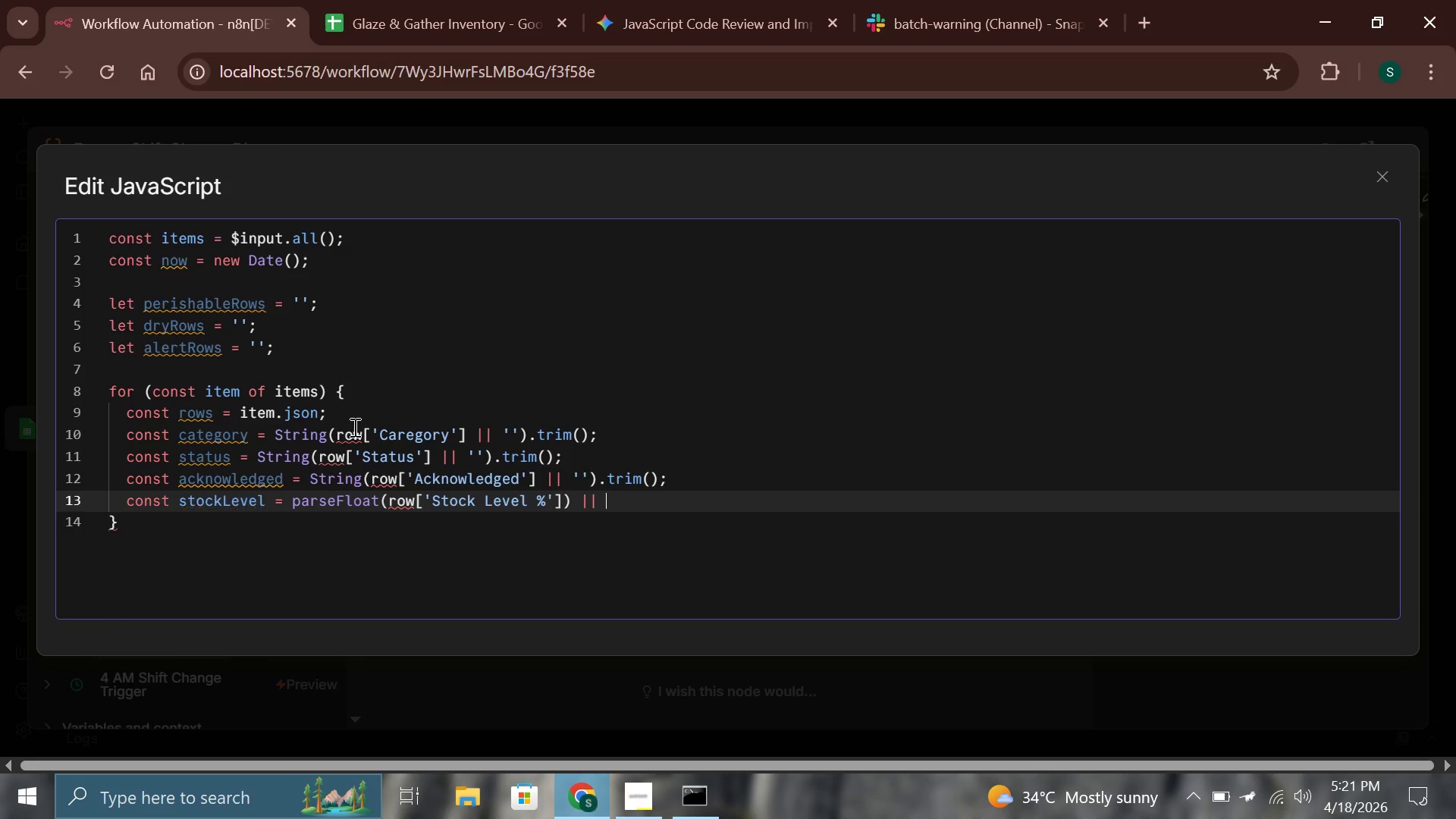 
key(0)
 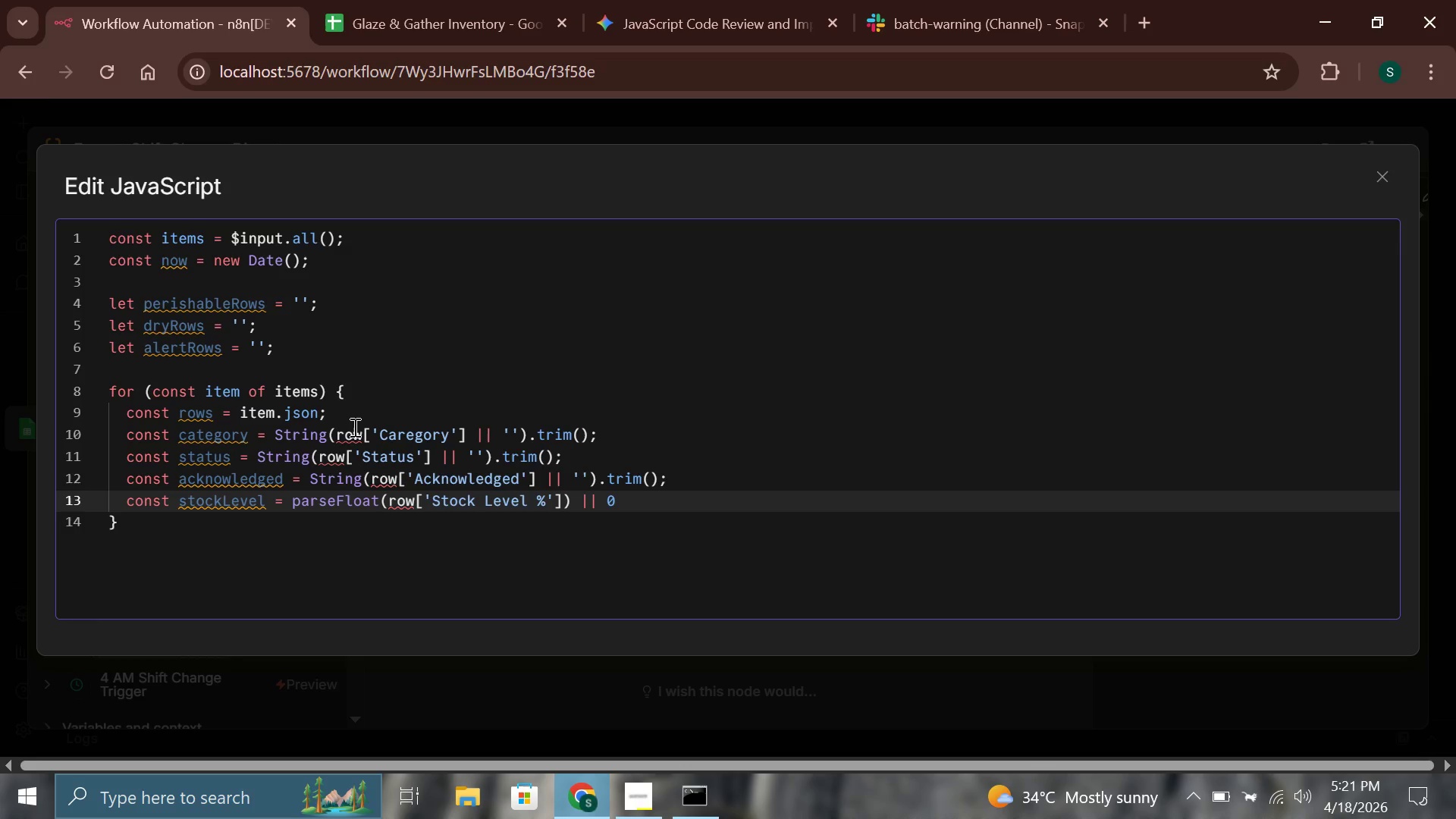 
key(Semicolon)
 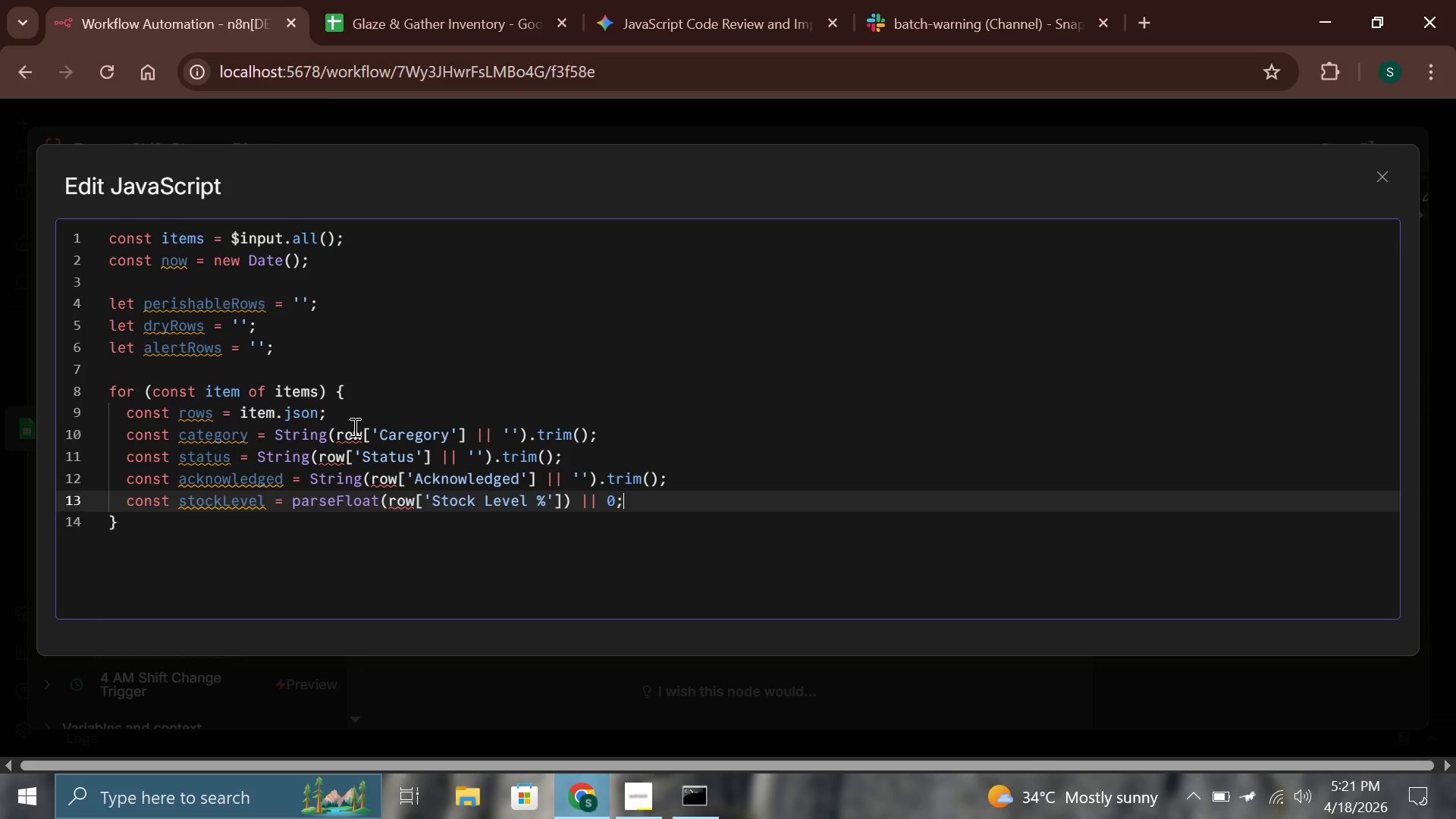 
wait(5.16)
 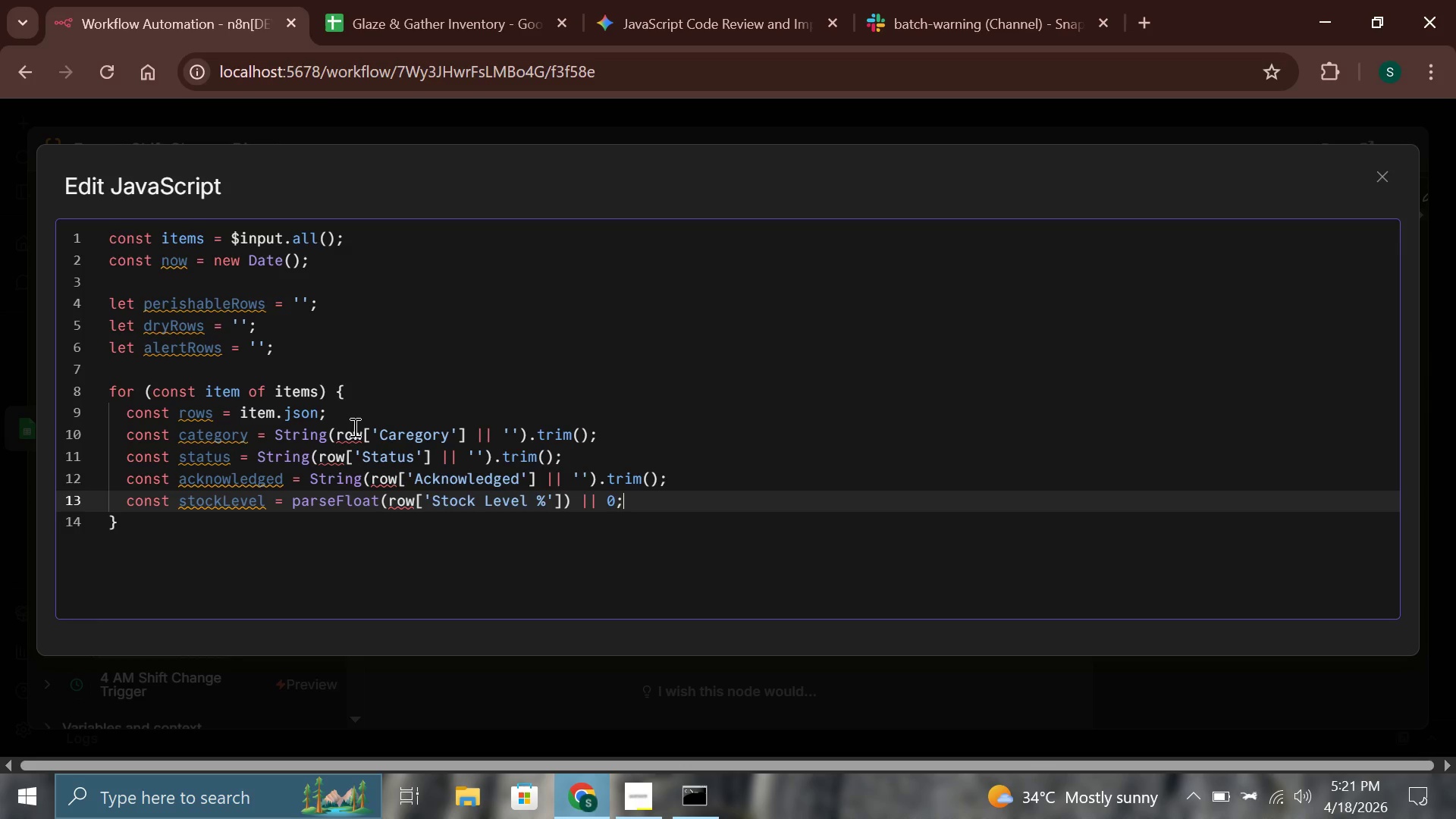 
key(Enter)
 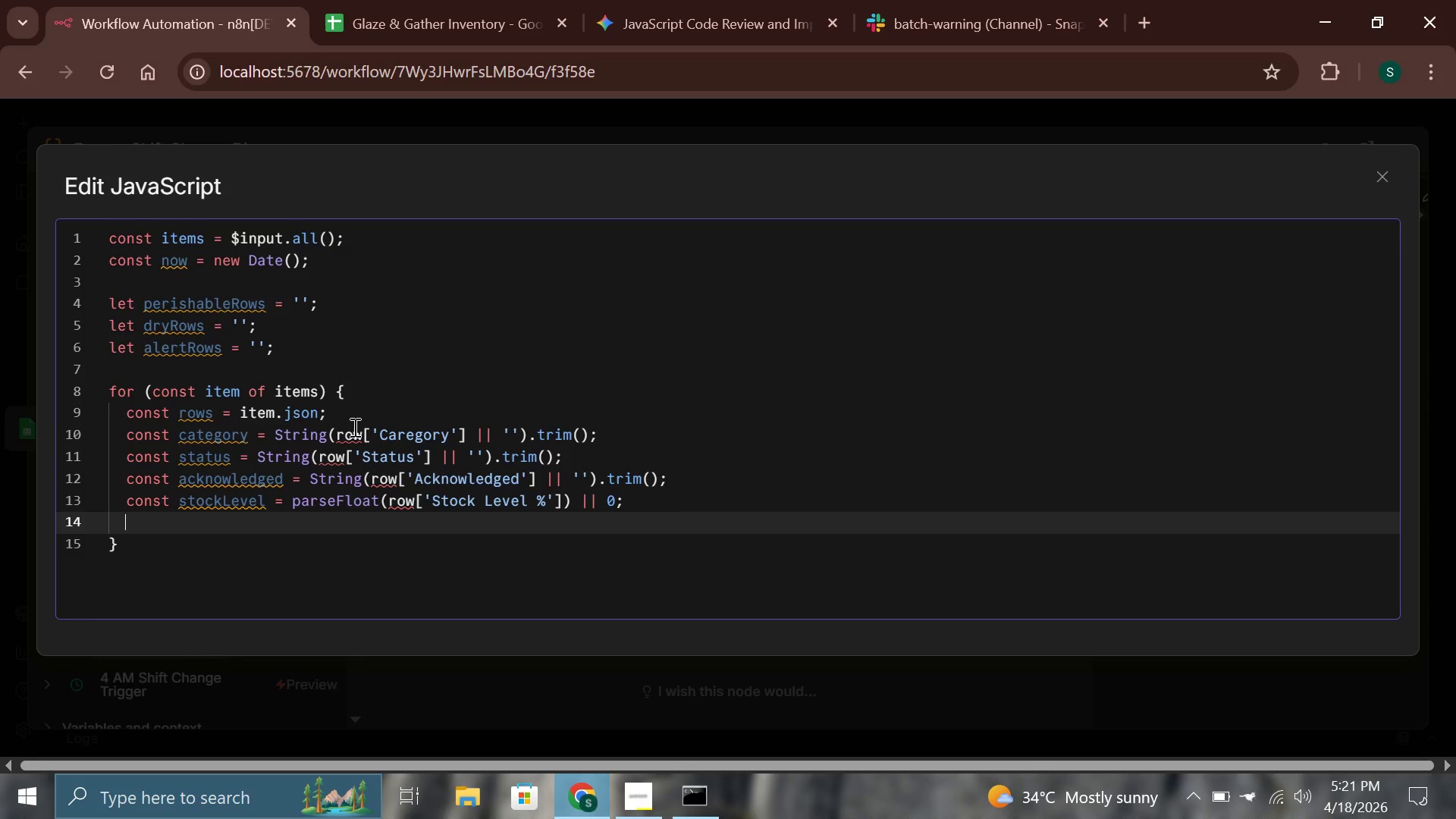 
key(Enter)
 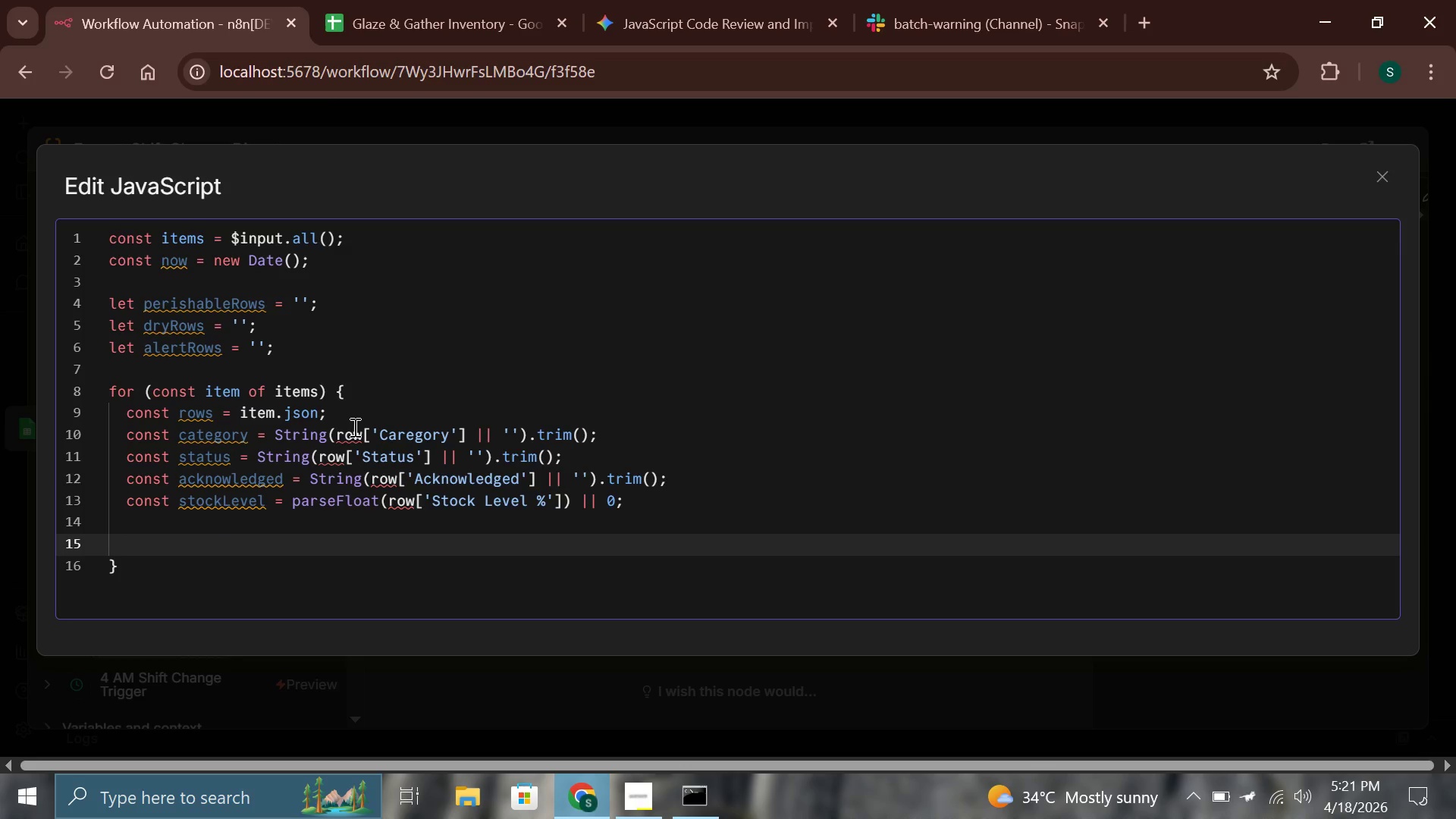 
type(if (cteo)
key(Backspace)
type(gory === 'Perishble)
 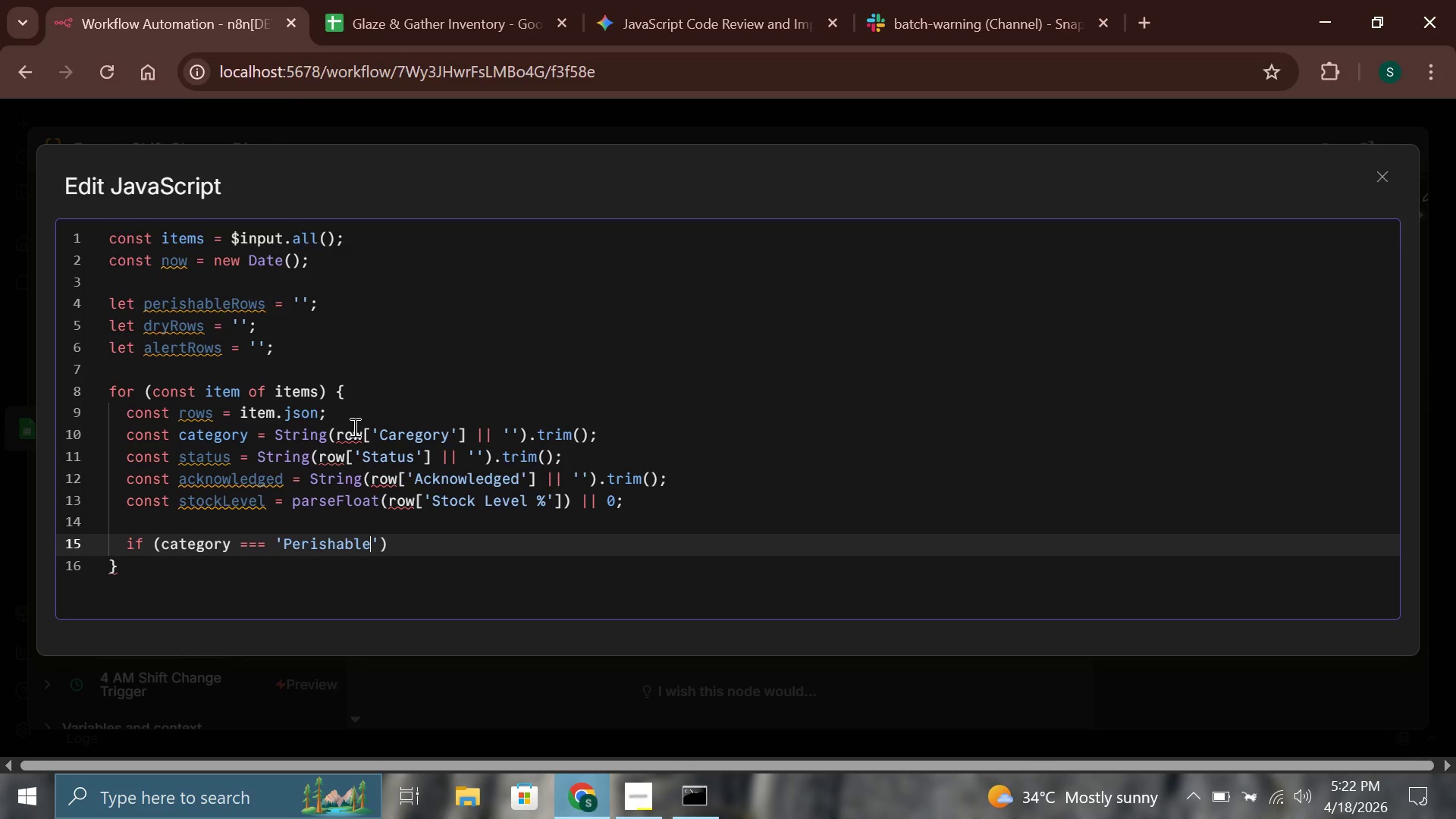 
 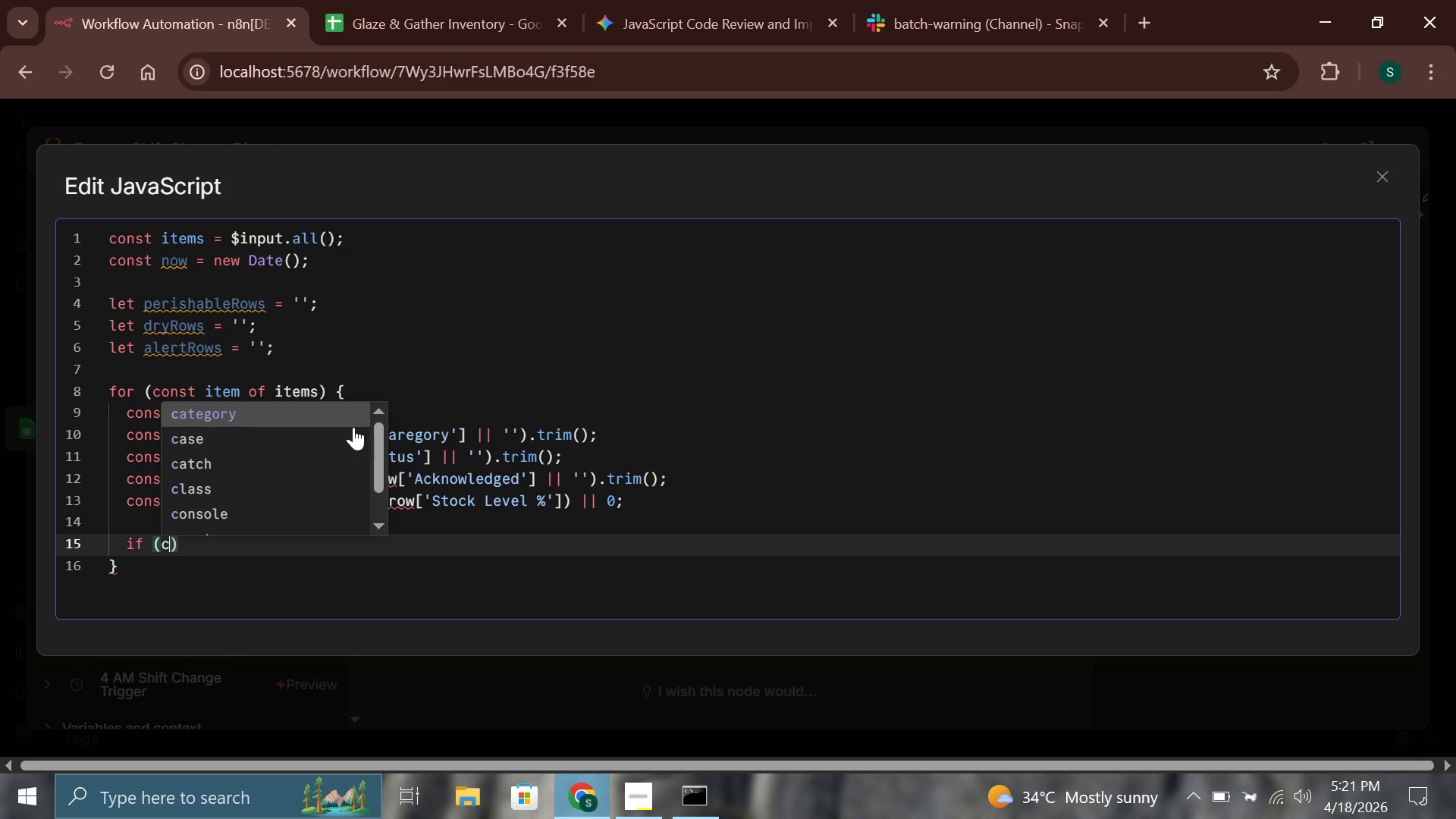 
hold_key(key=A, duration=12.02)
 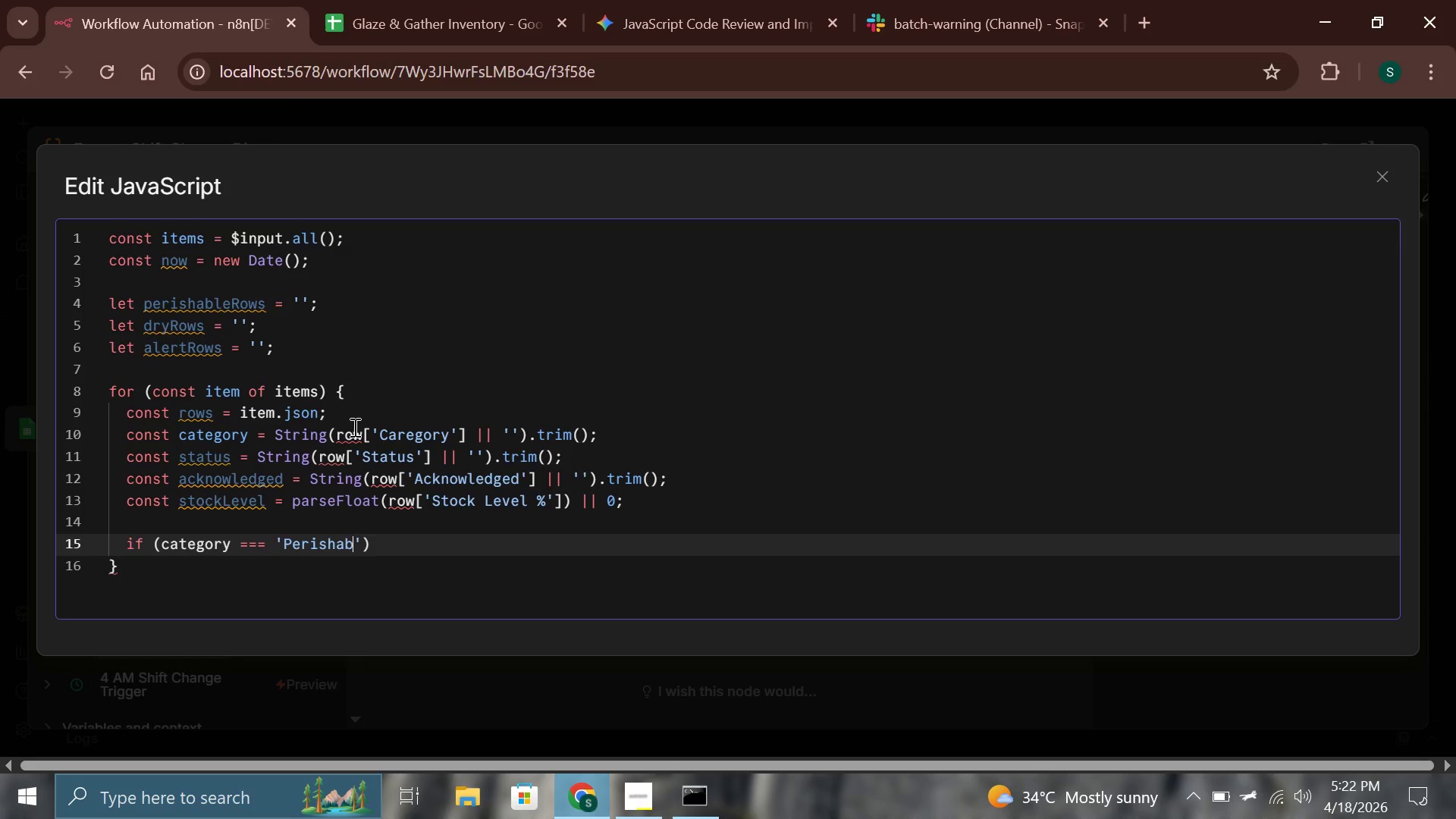 
wait(6.75)
 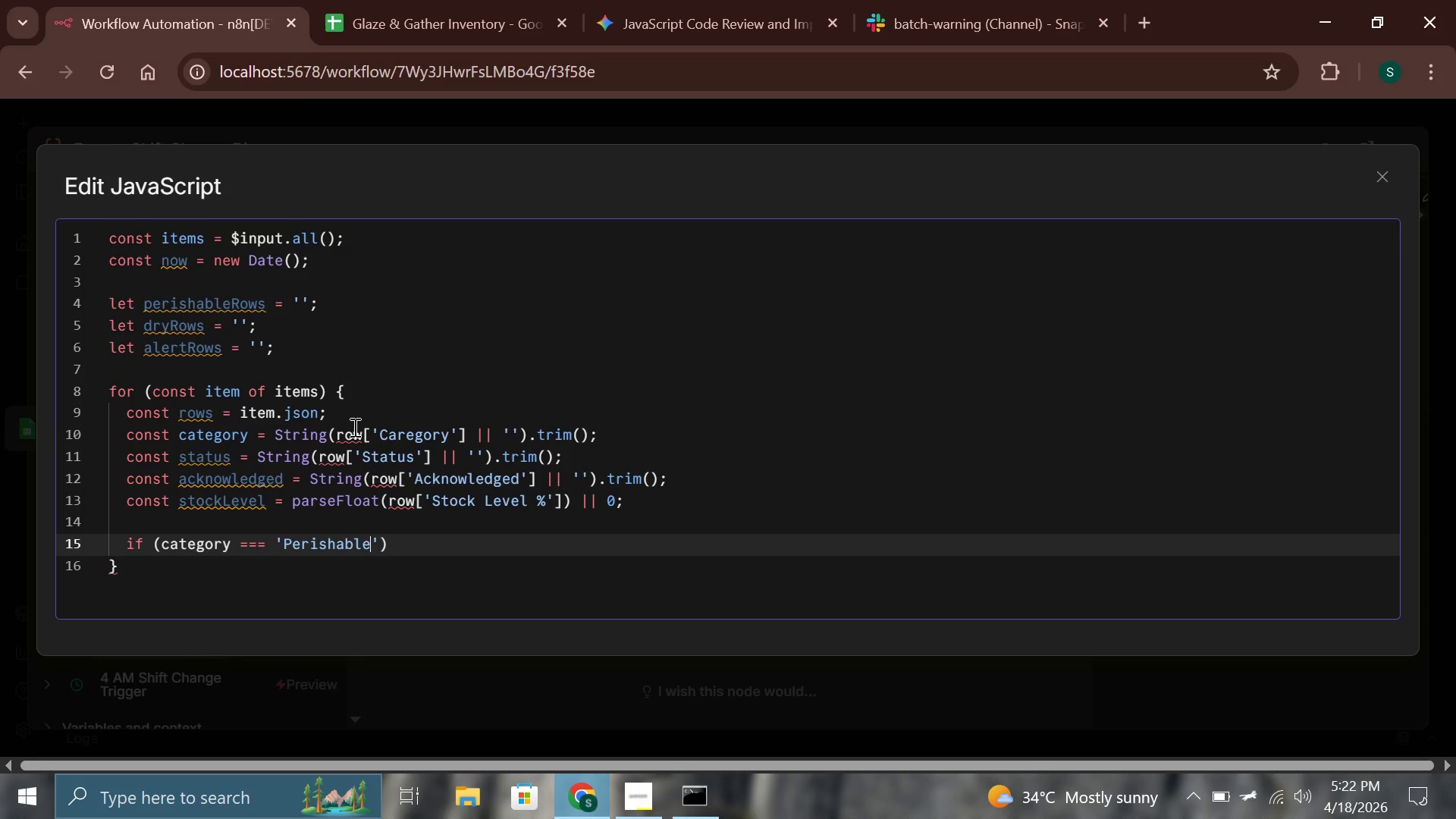 
key(ArrowRight)
 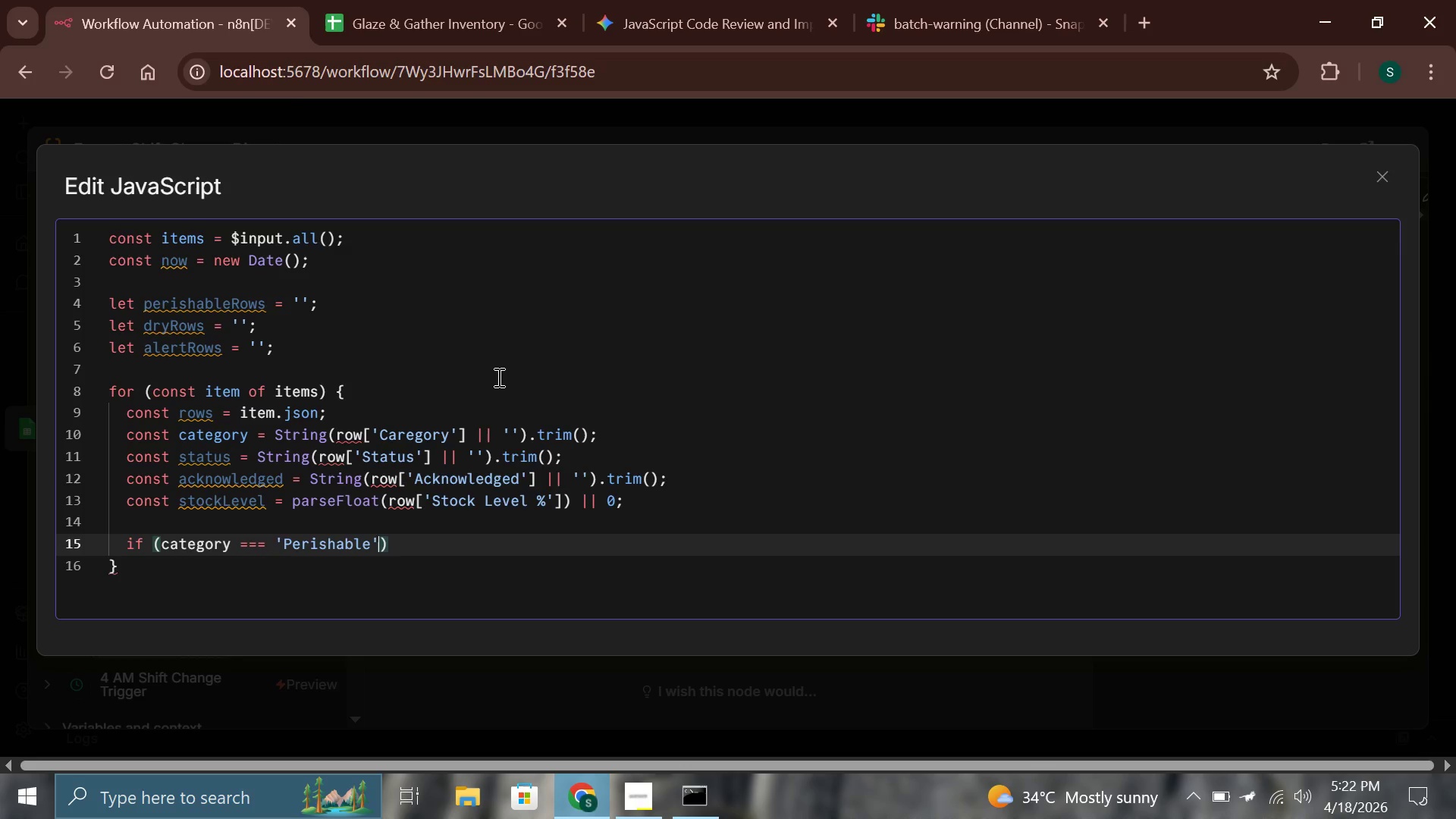 
key(ArrowRight)
 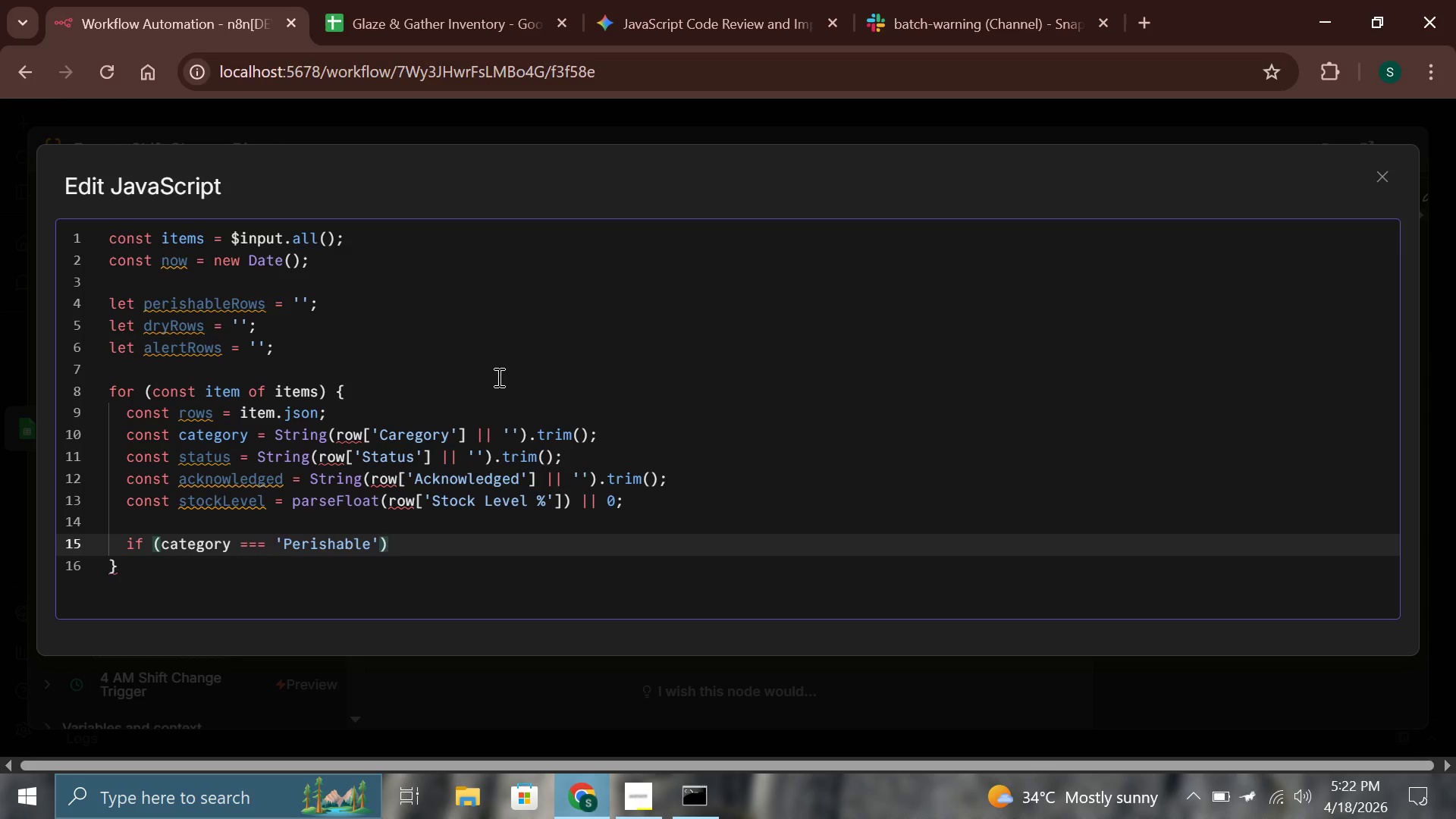 
key(Space)
 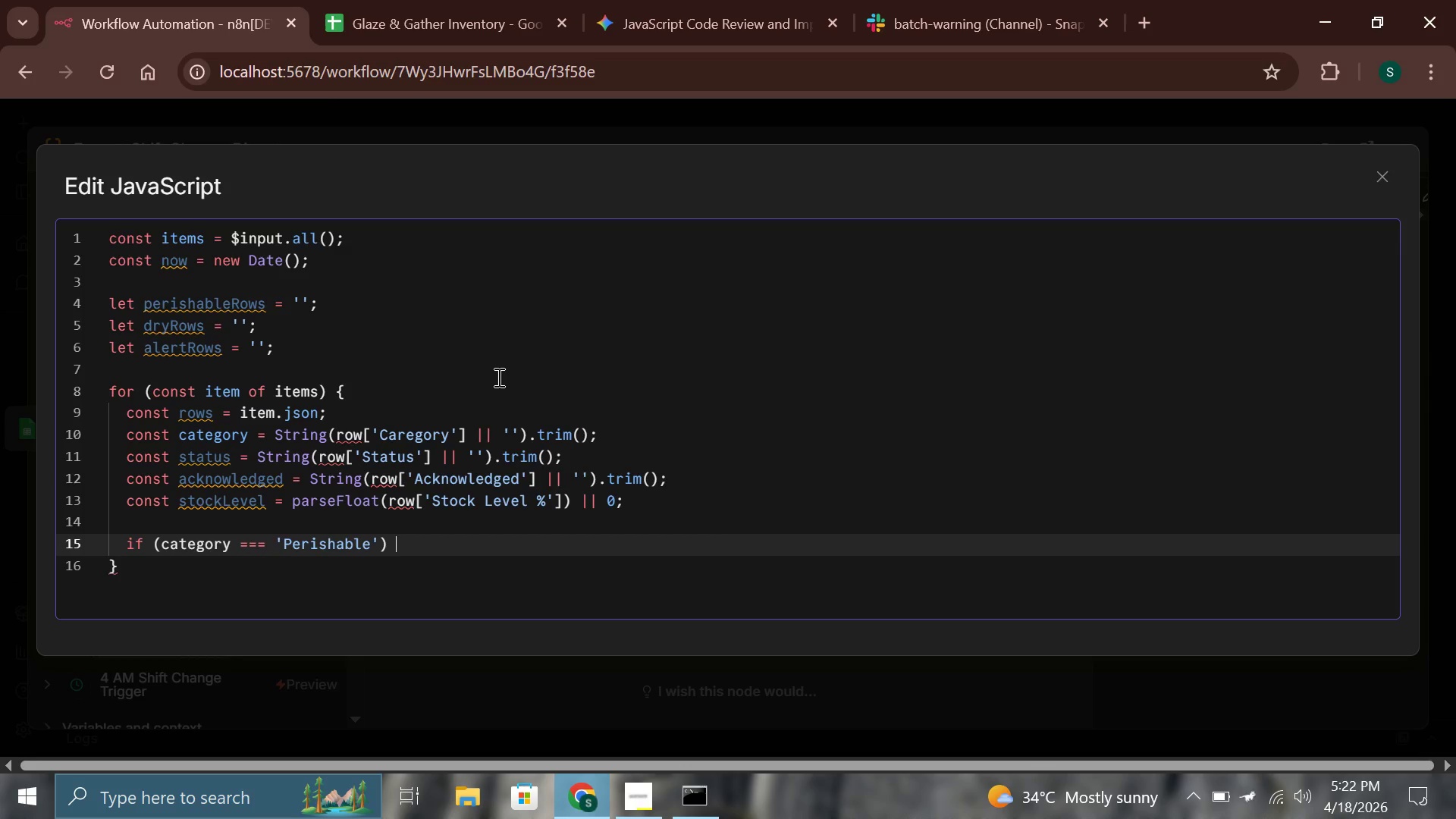 
key(Shift+BracketLeft)
 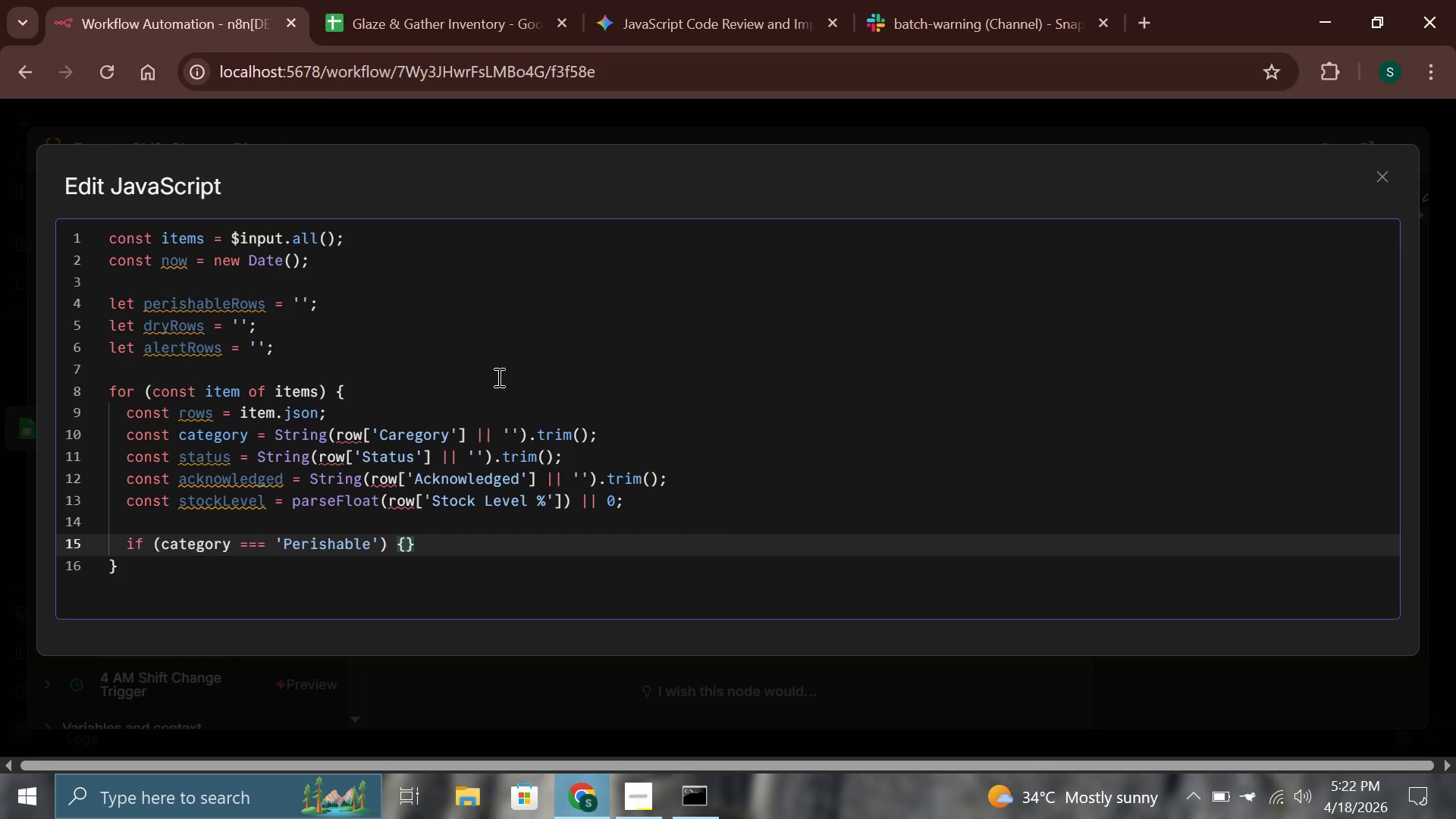 
key(Enter)
 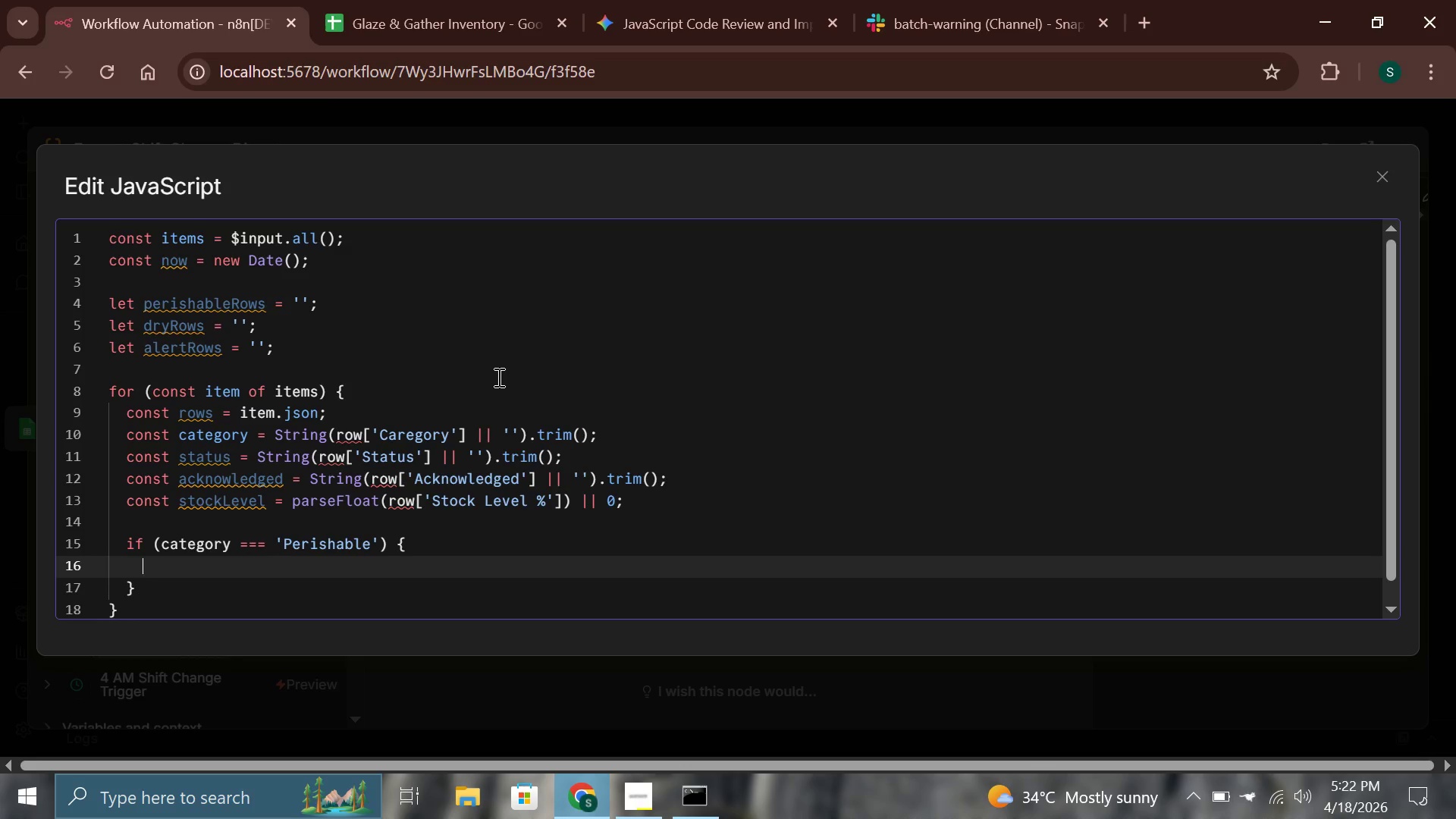 
type(perishableRows += '<tr><td>)
 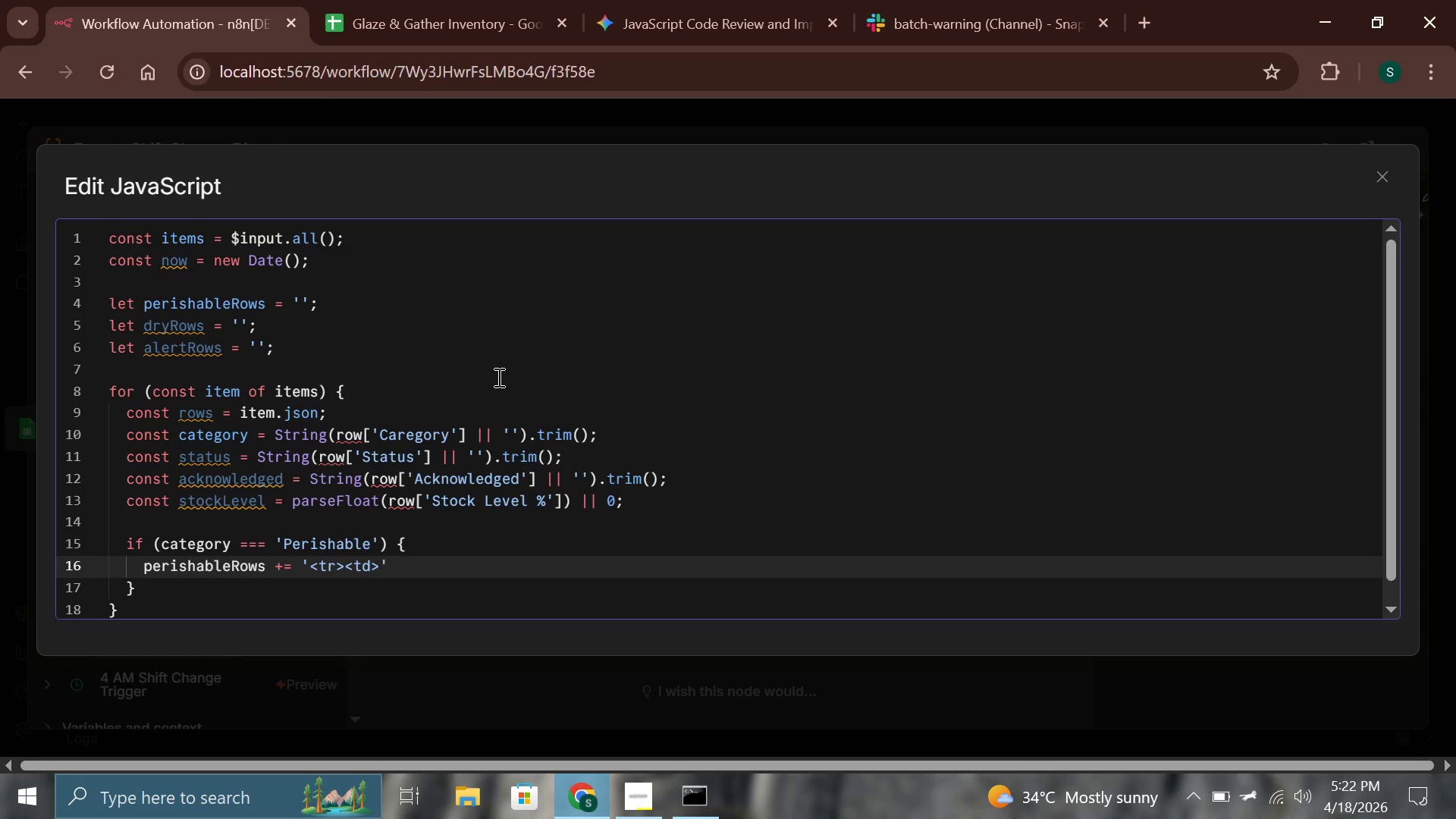 
key(ArrowRight)
 